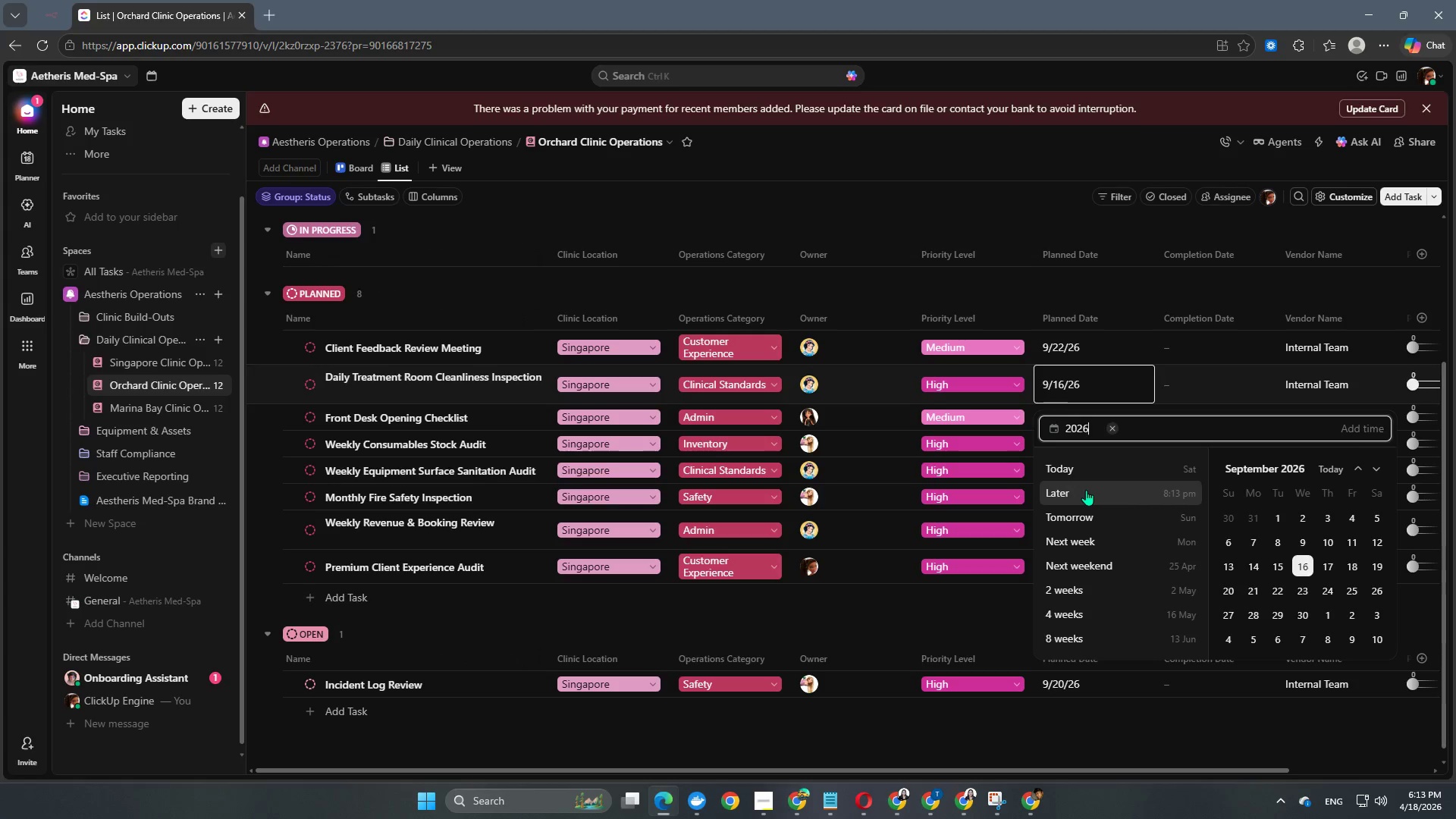 
key(Numpad6)
 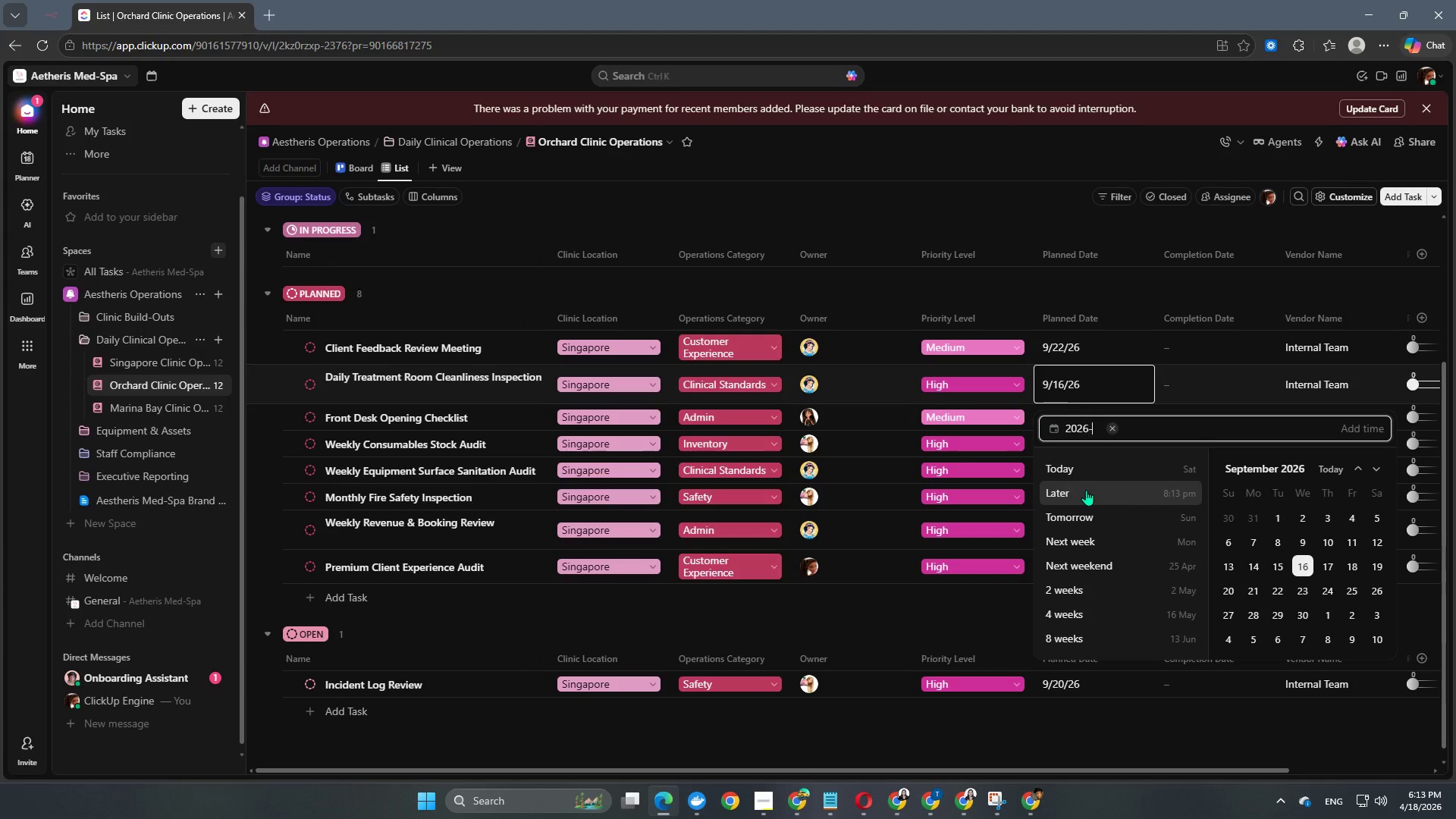 
key(NumpadSubtract)
 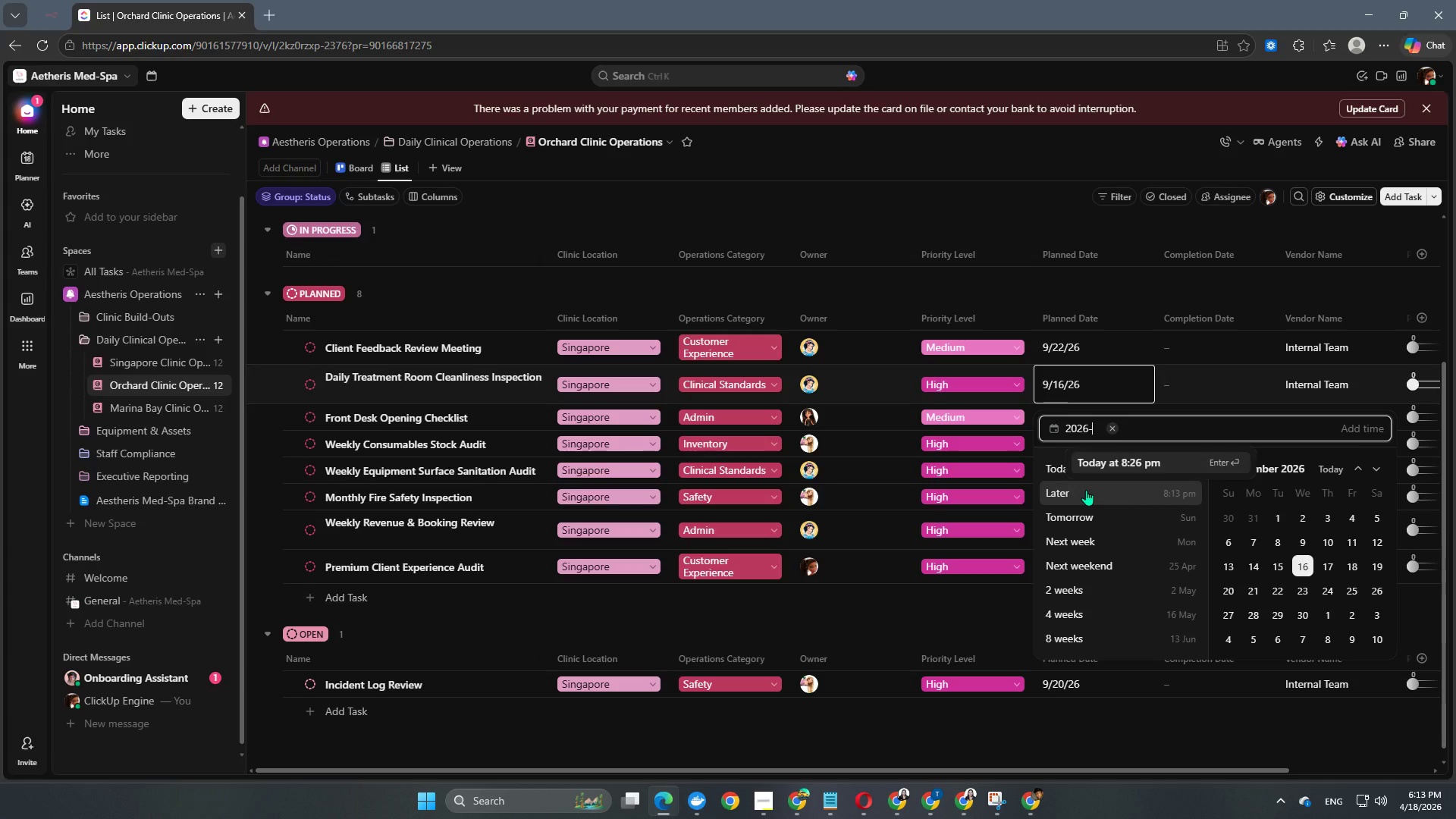 
key(Numpad1)
 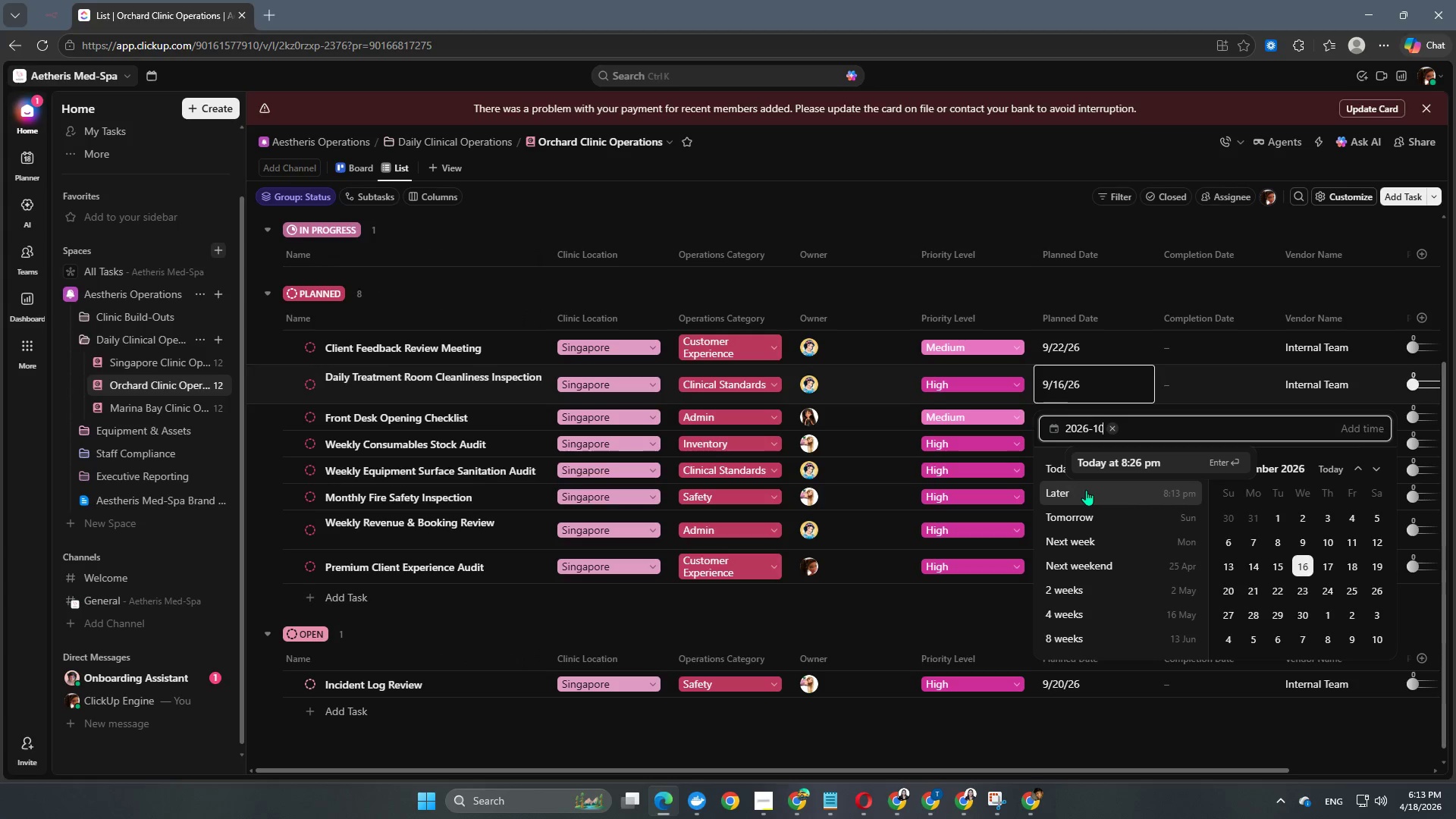 
key(Numpad0)
 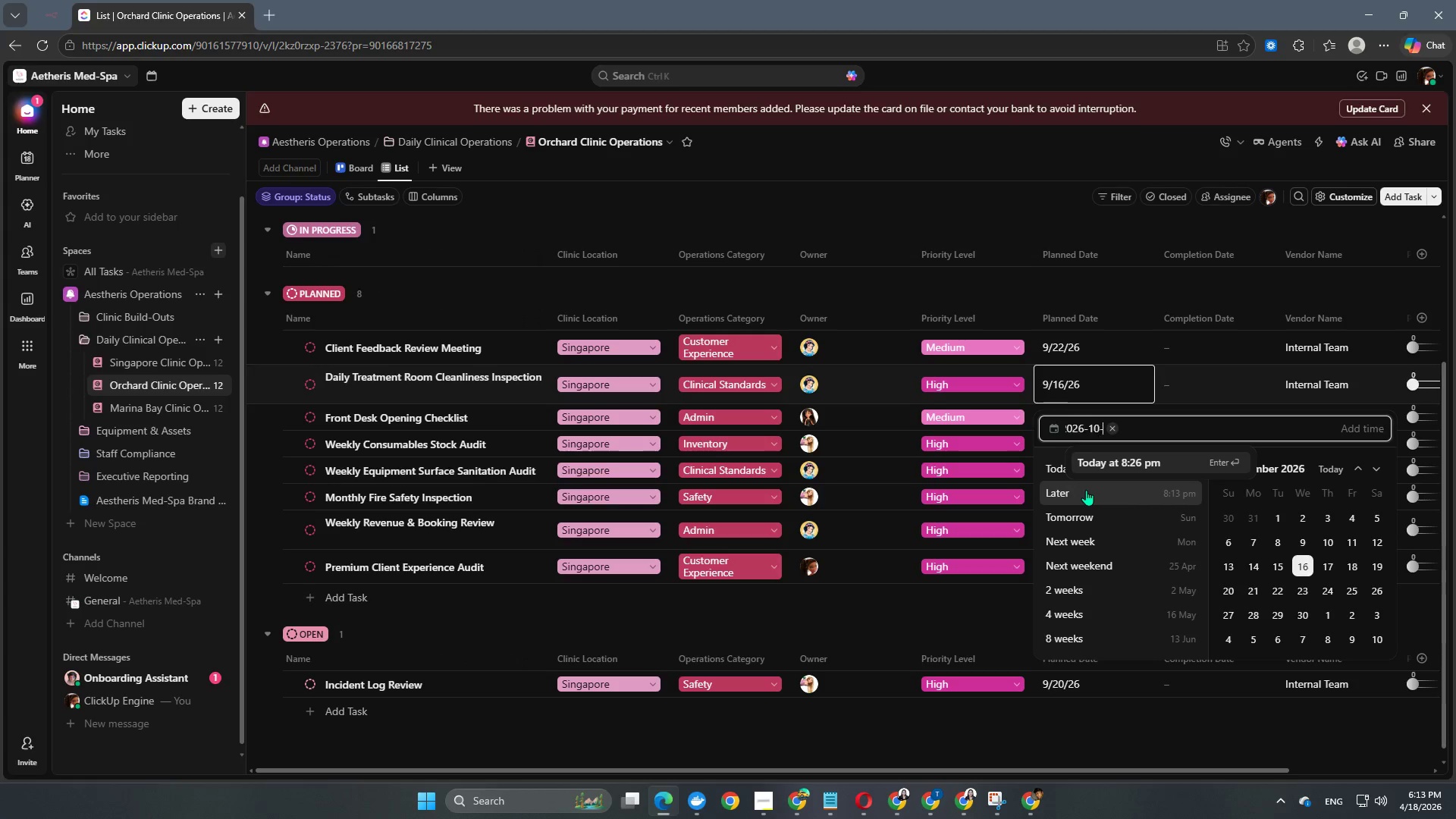 
key(NumpadSubtract)
 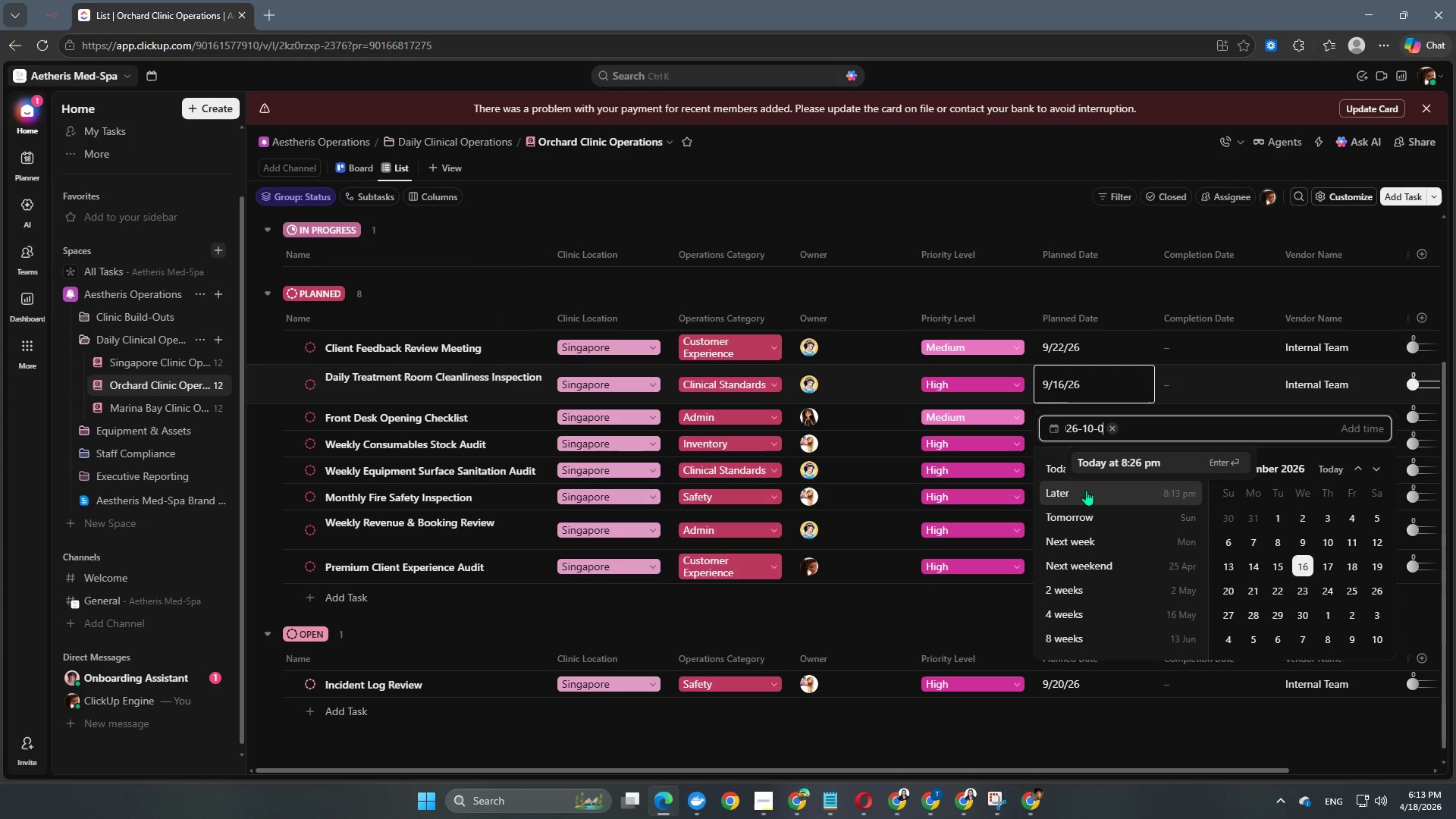 
key(Numpad0)
 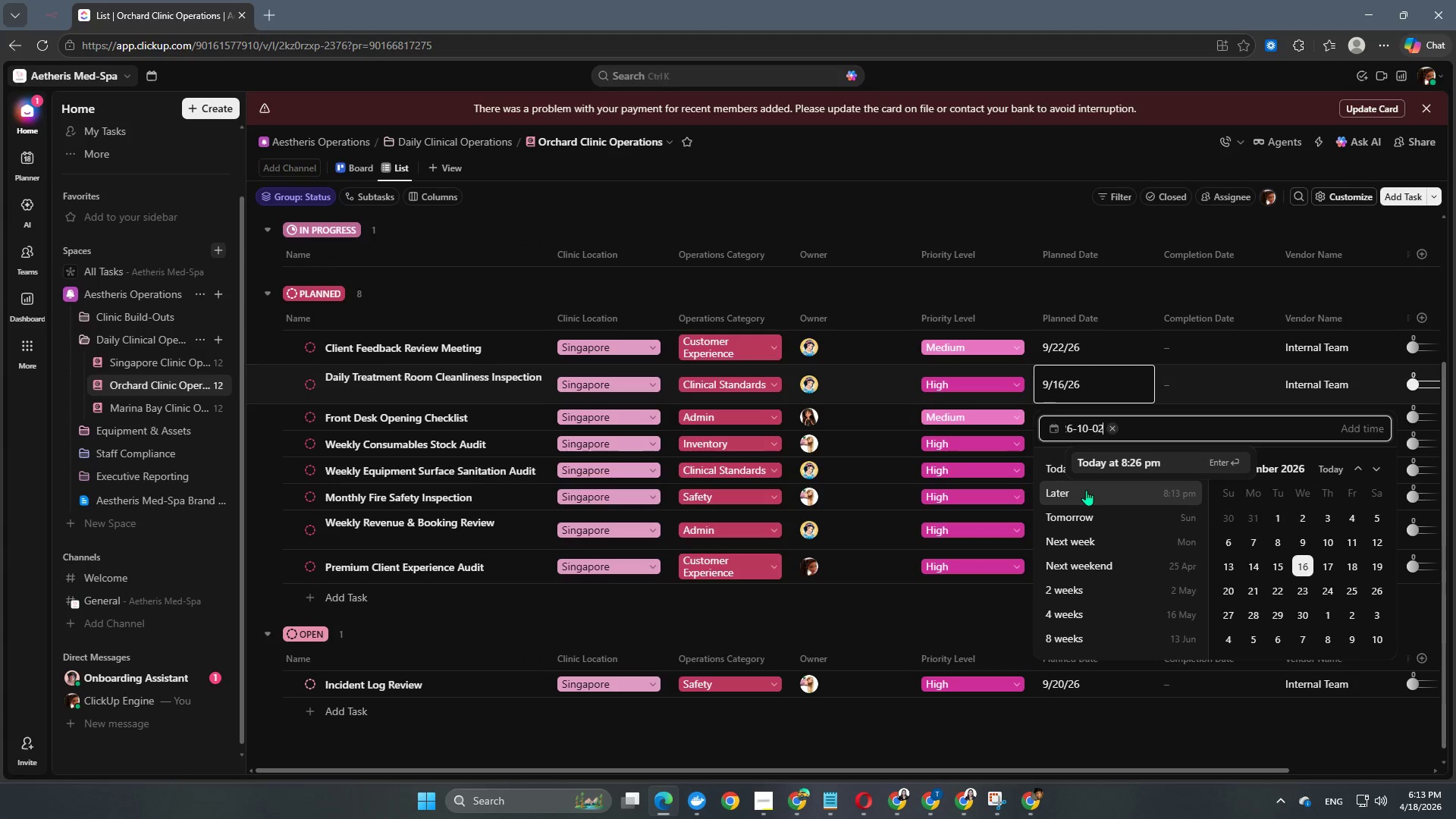 
key(Numpad2)
 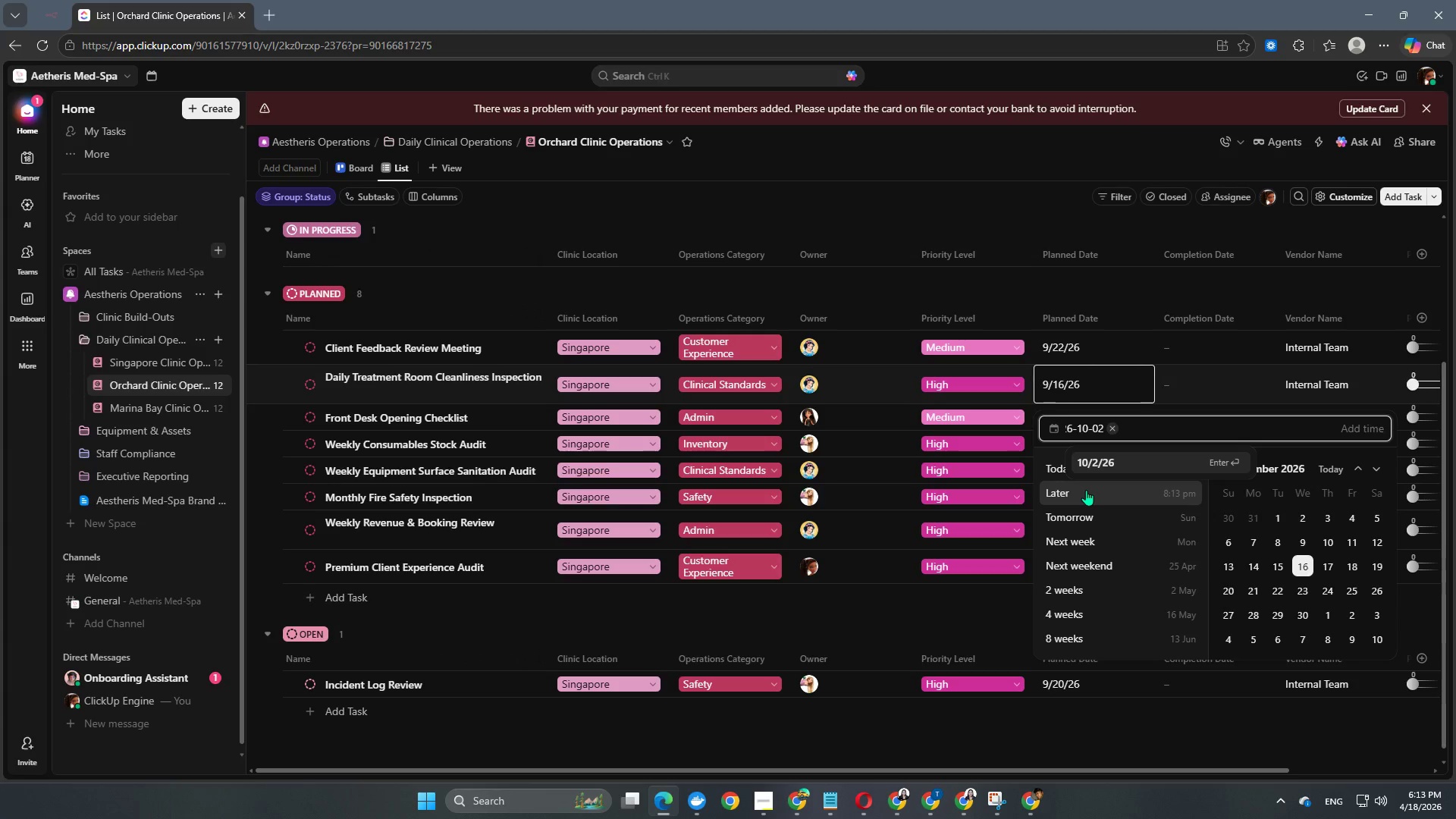 
key(NumpadEnter)
 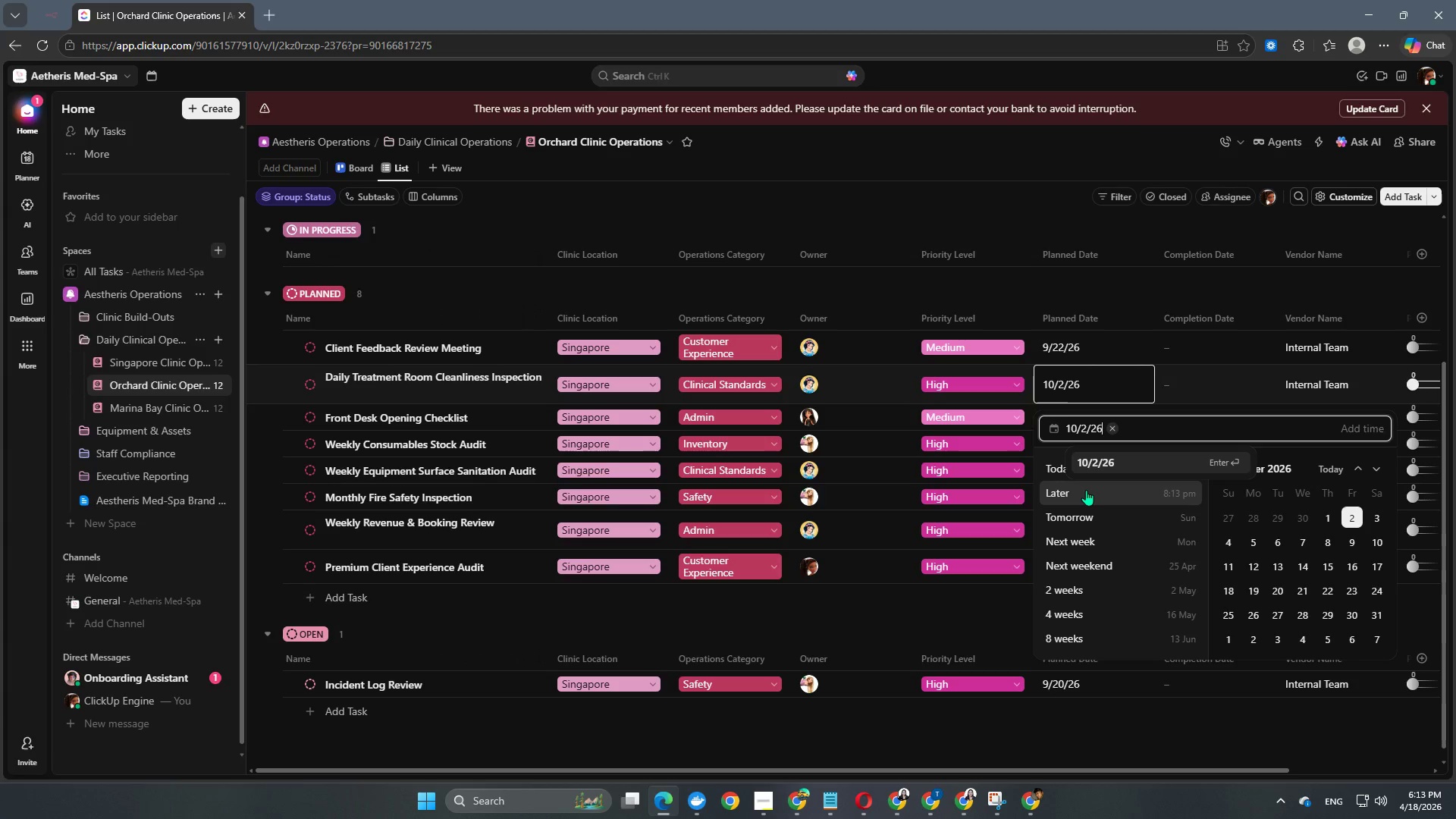 
key(NumpadEnter)
 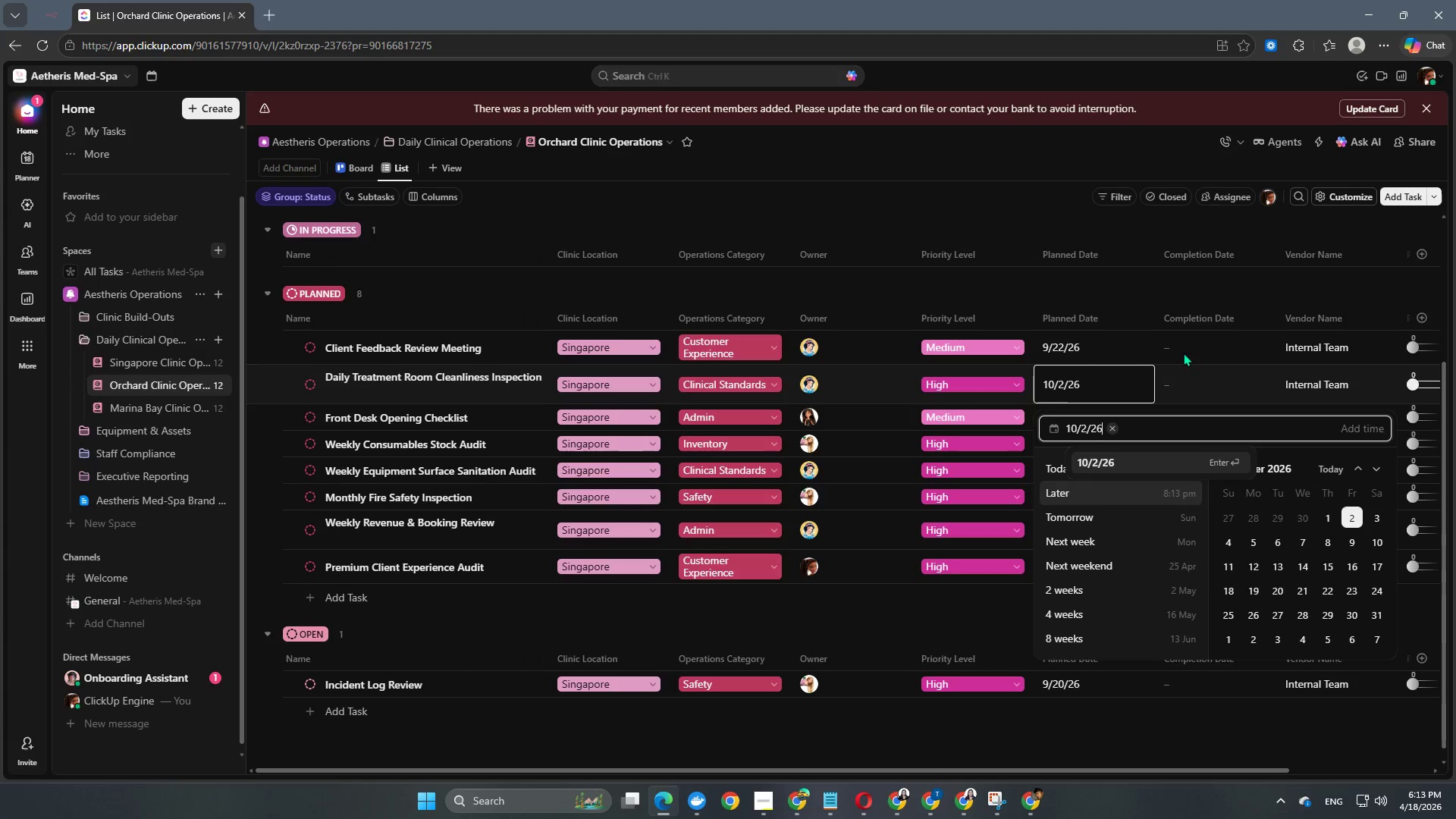 
left_click([1197, 394])
 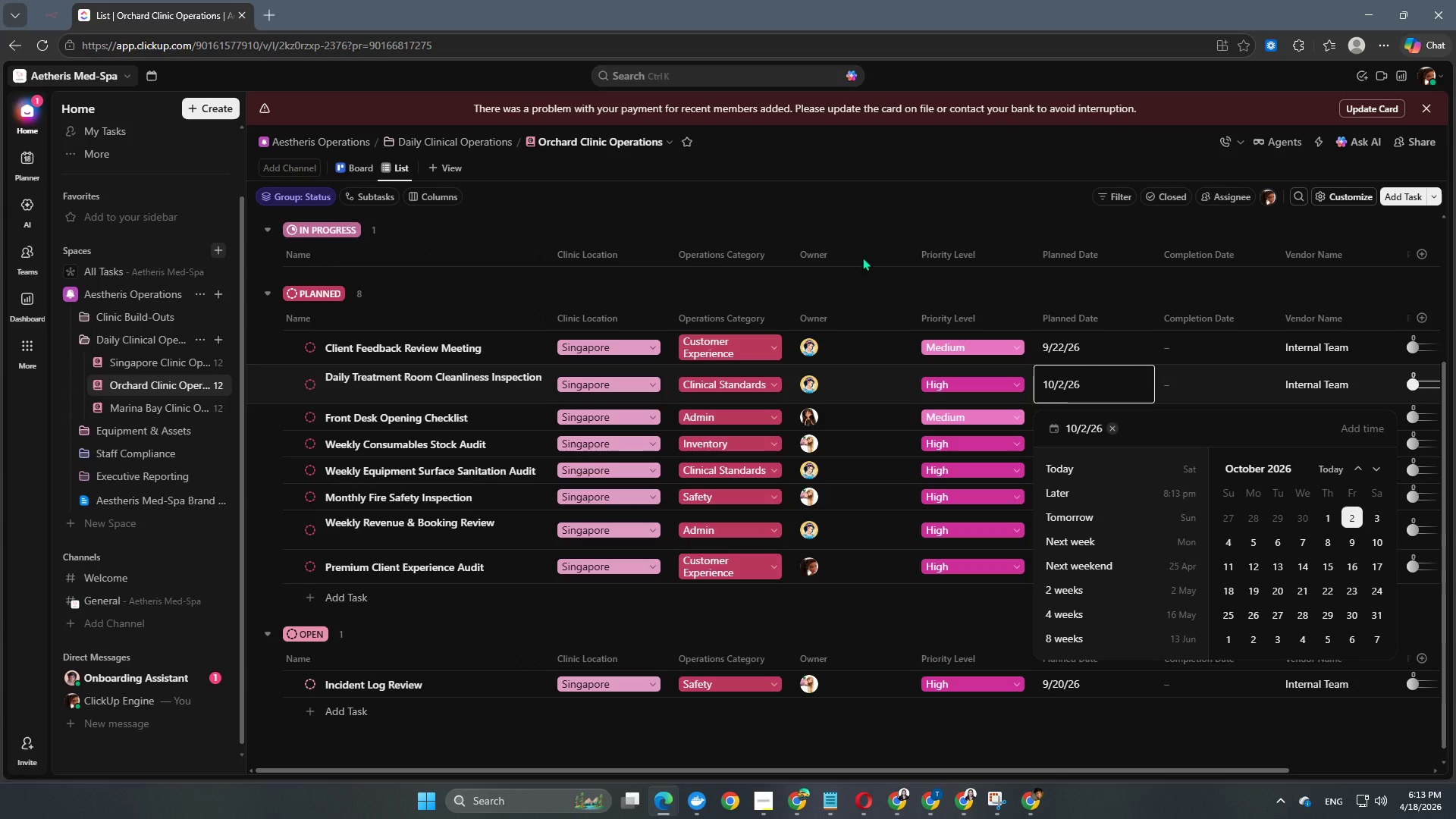 
left_click([854, 278])
 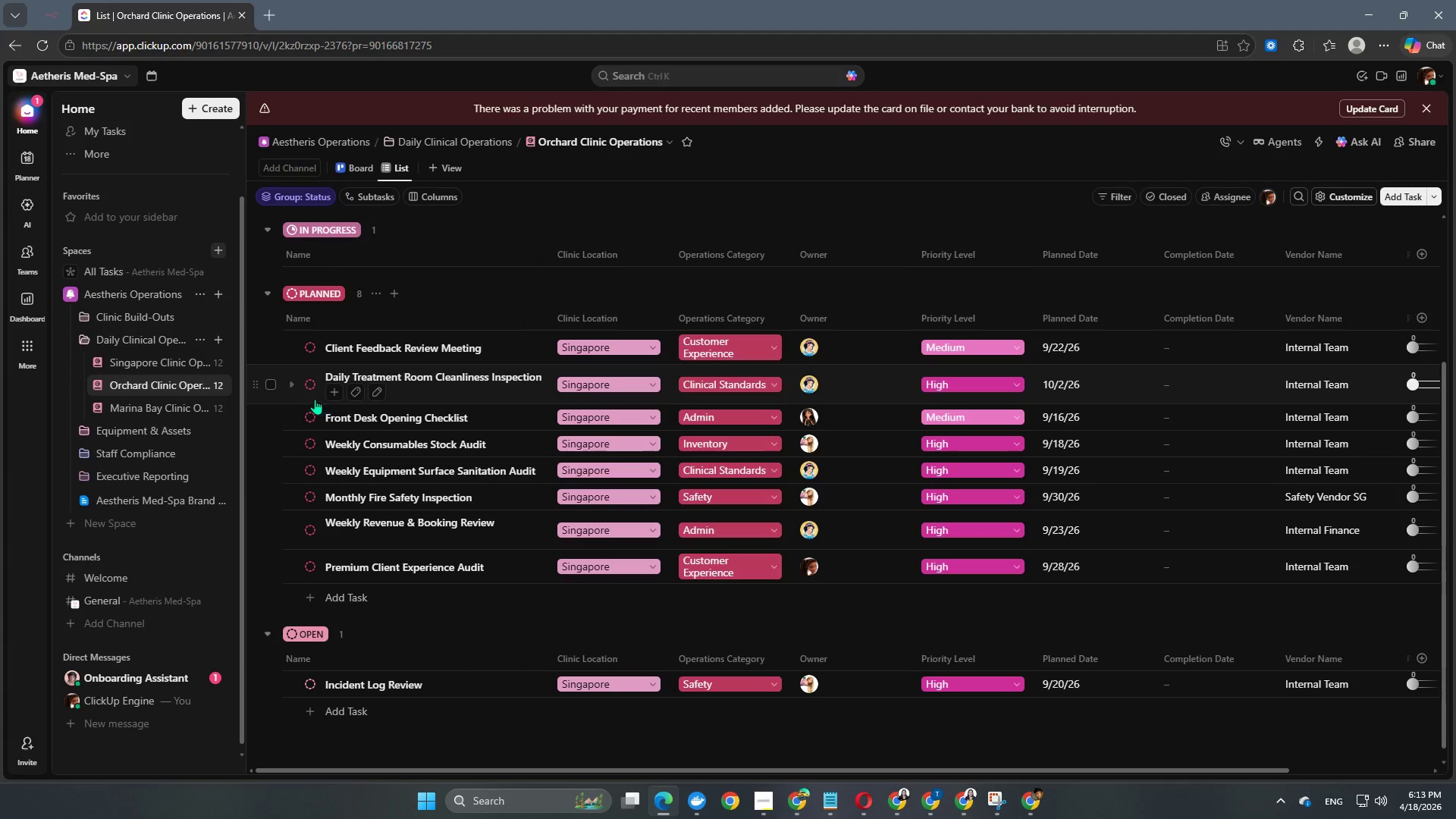 
left_click([309, 385])
 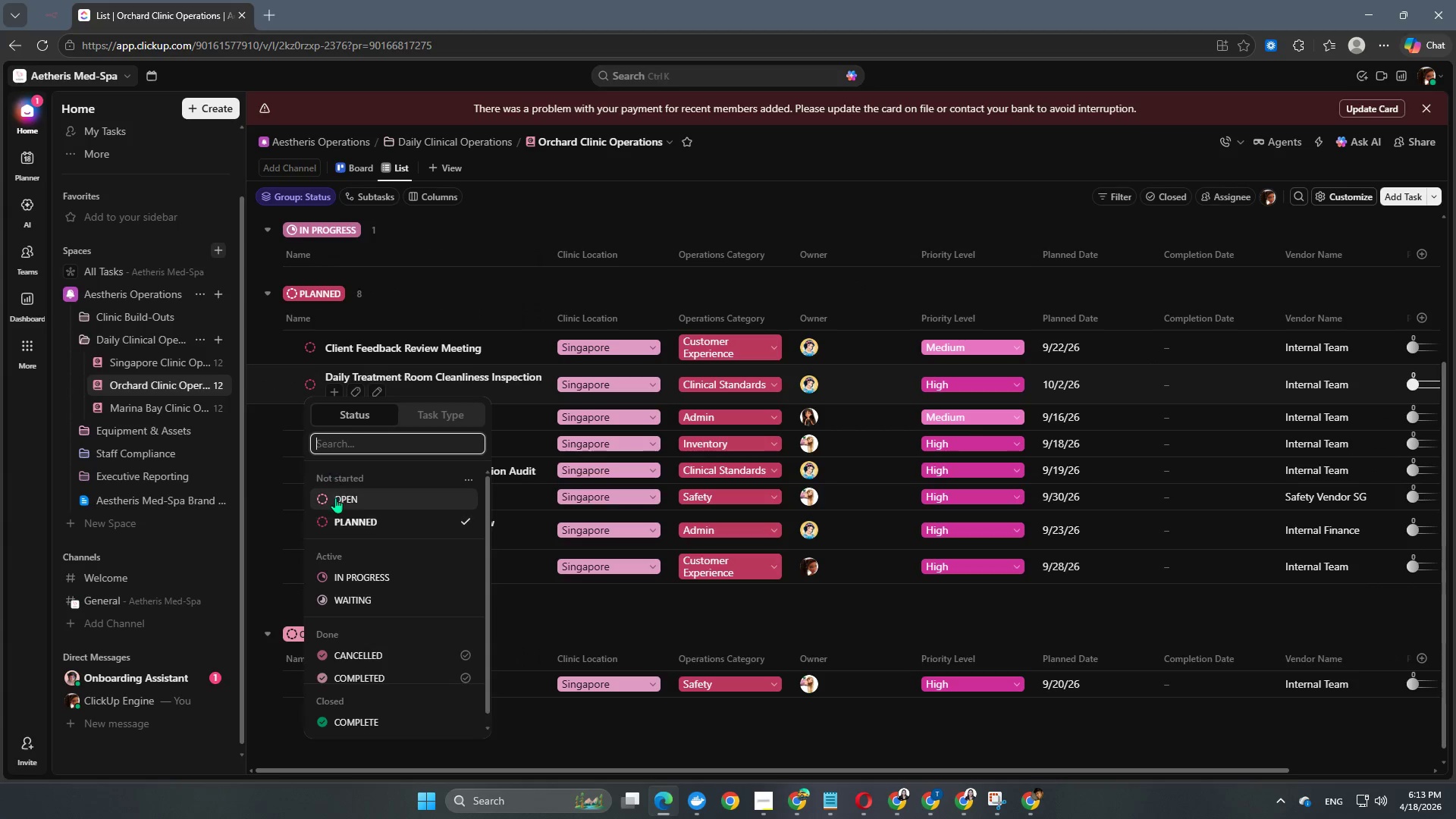 
left_click([335, 498])
 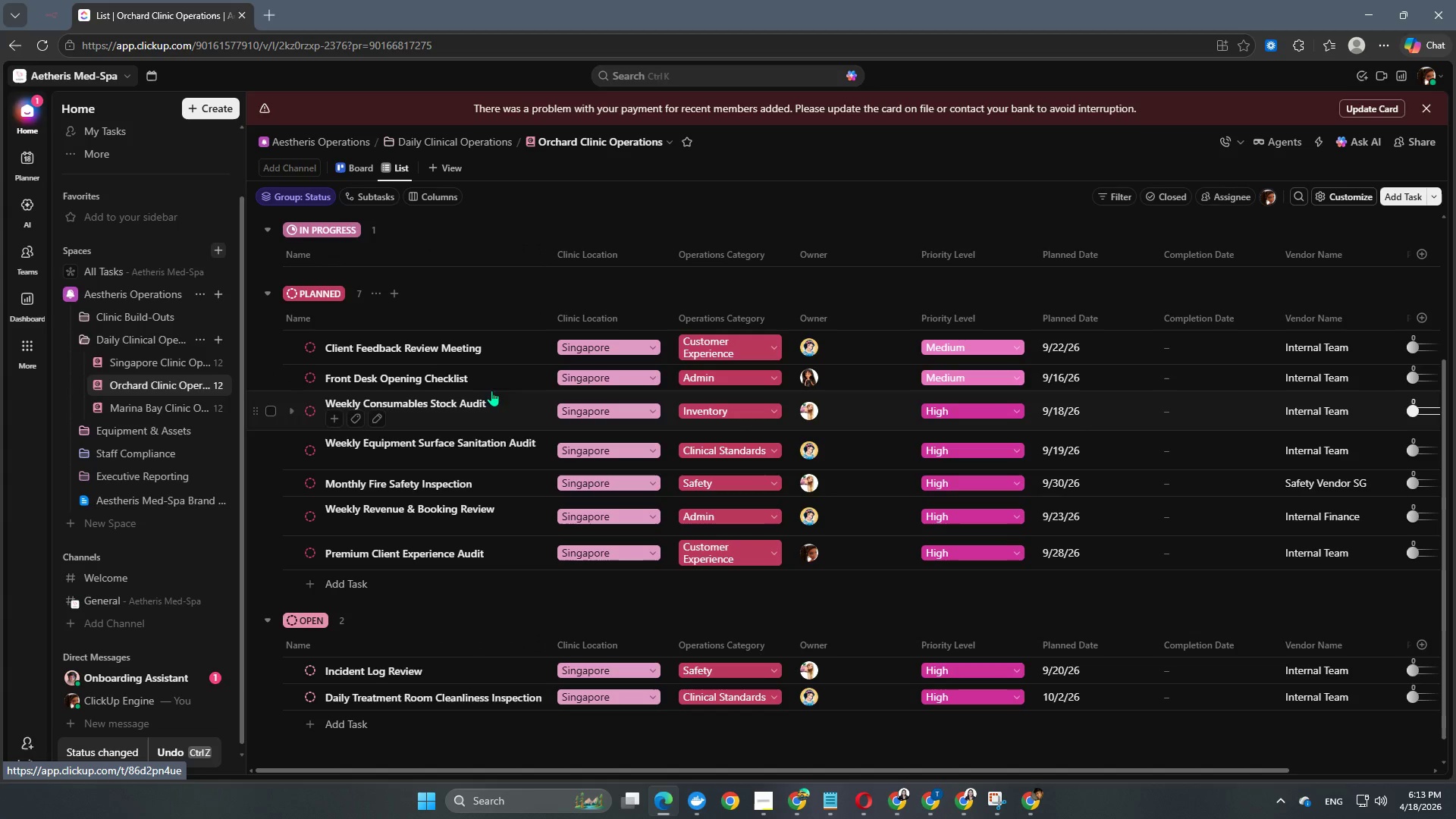 
wait(12.48)
 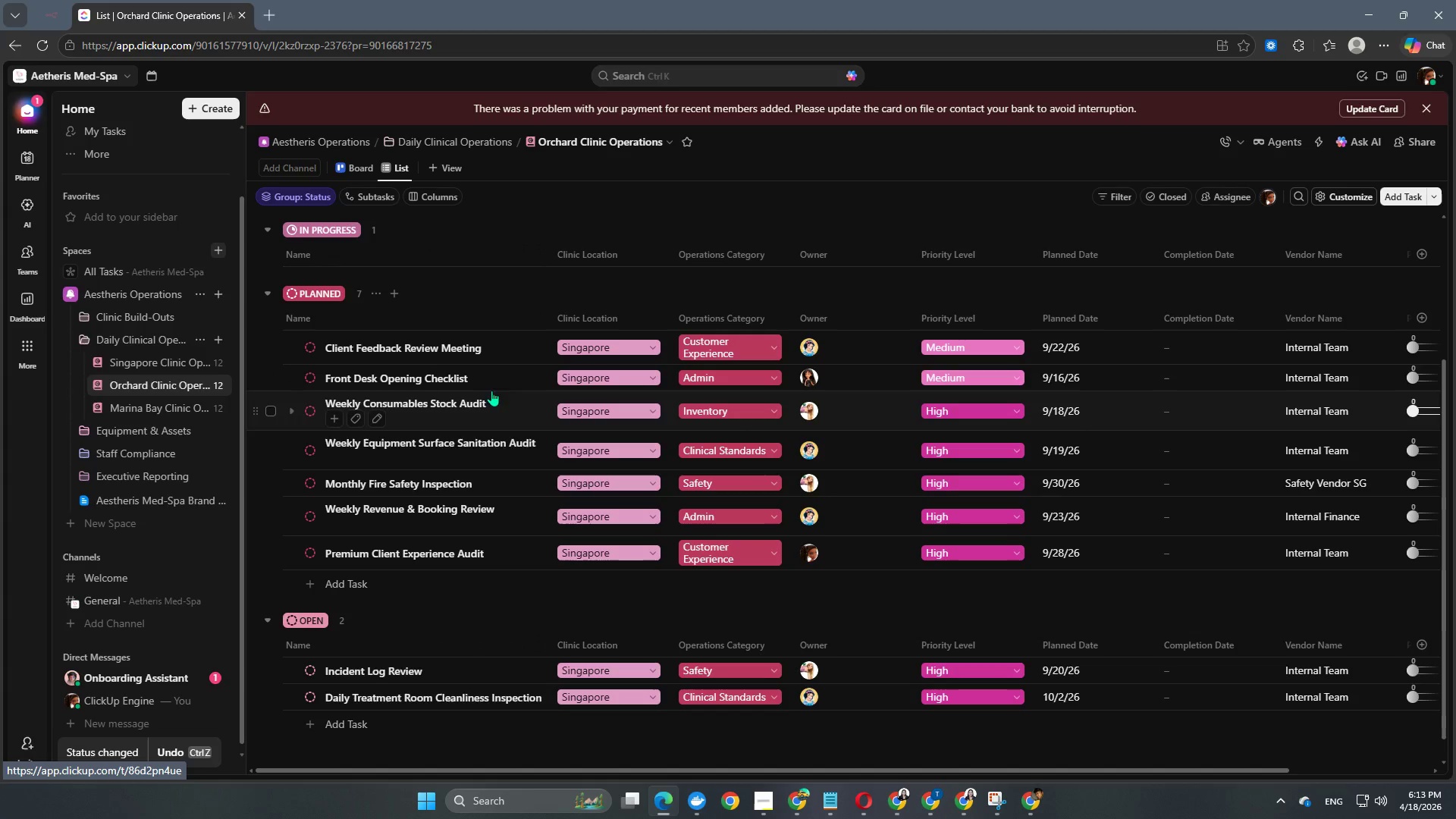 
left_click([1075, 384])
 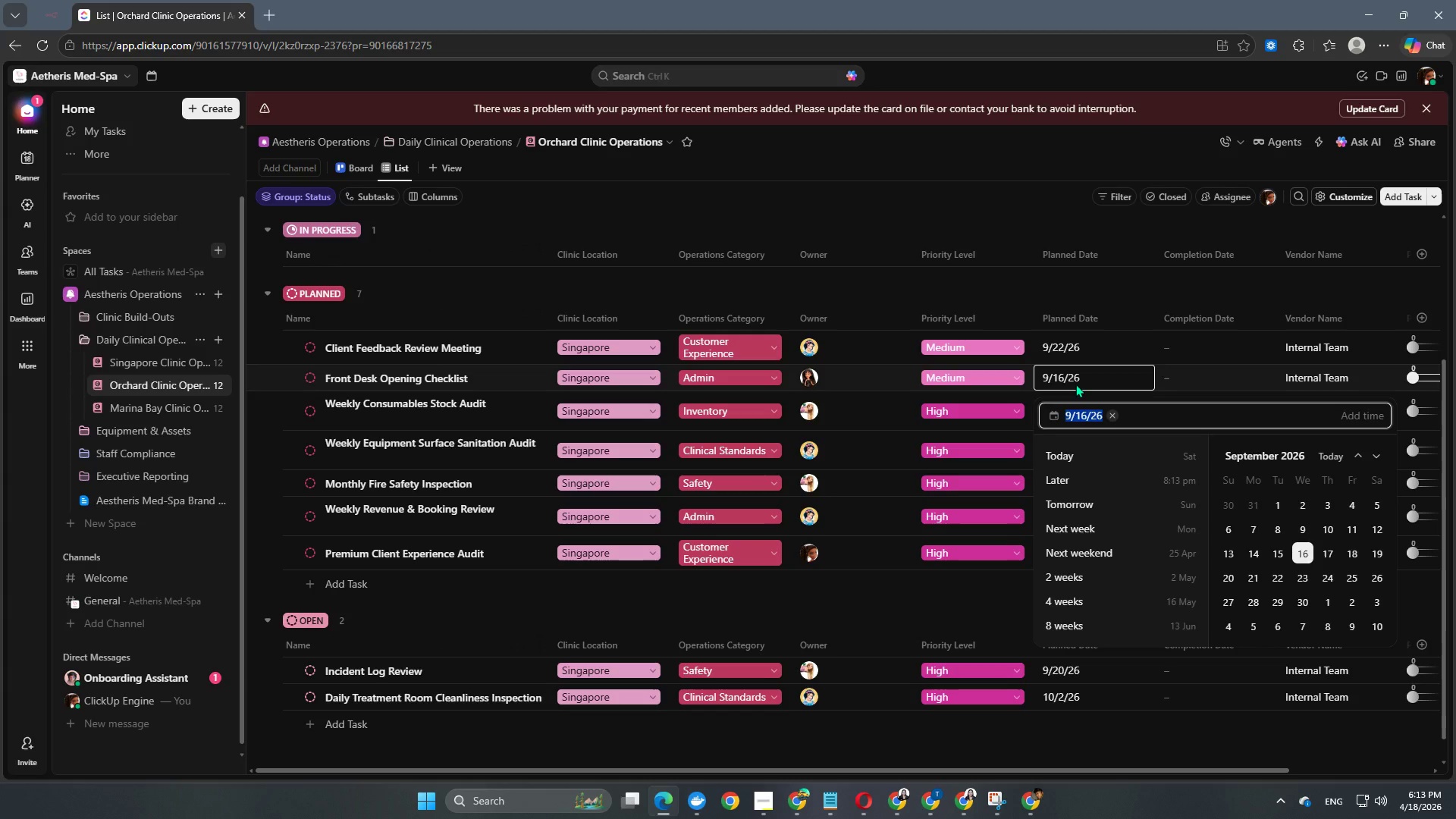 
key(Numpad2)
 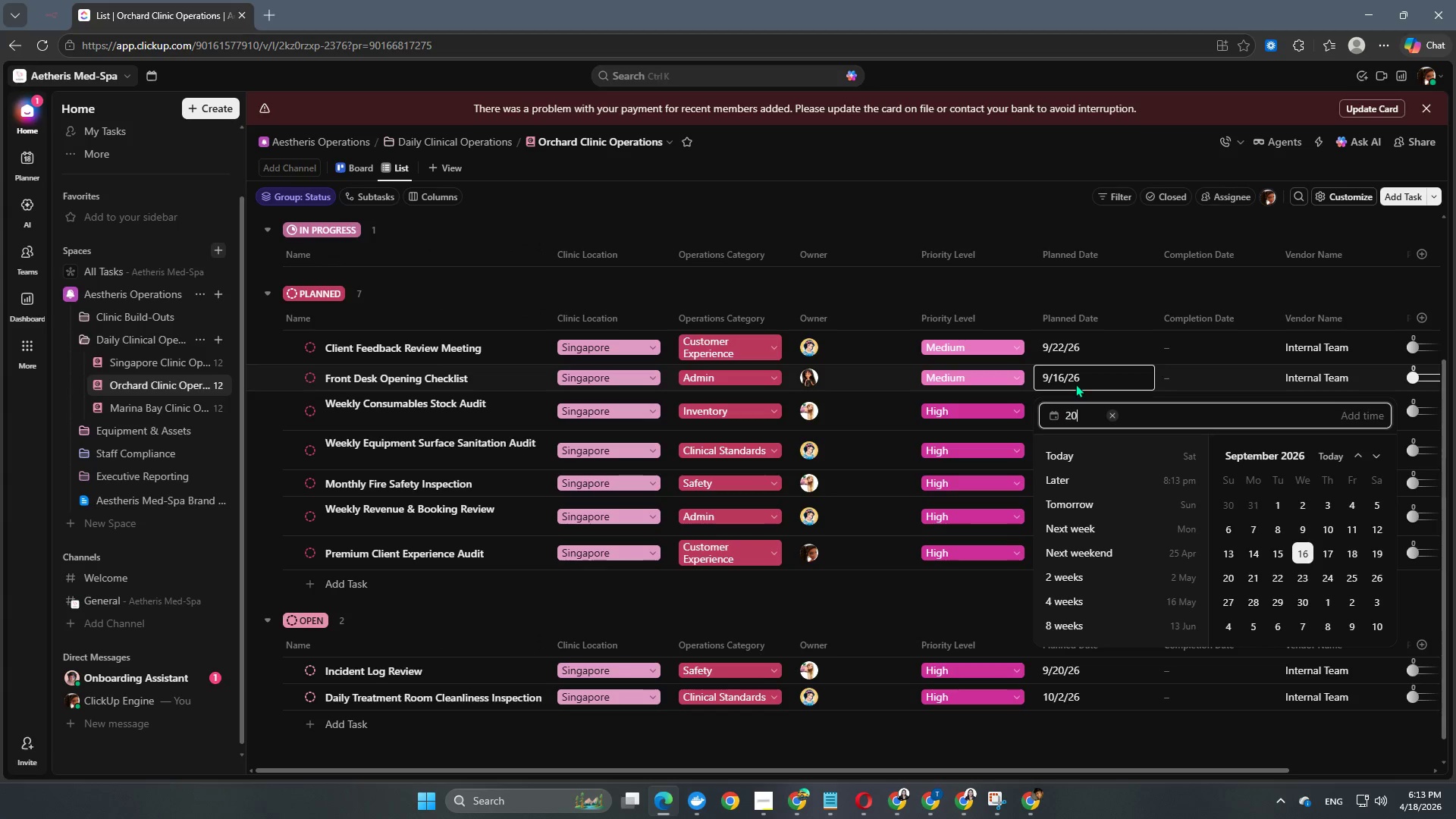 
key(Numpad0)
 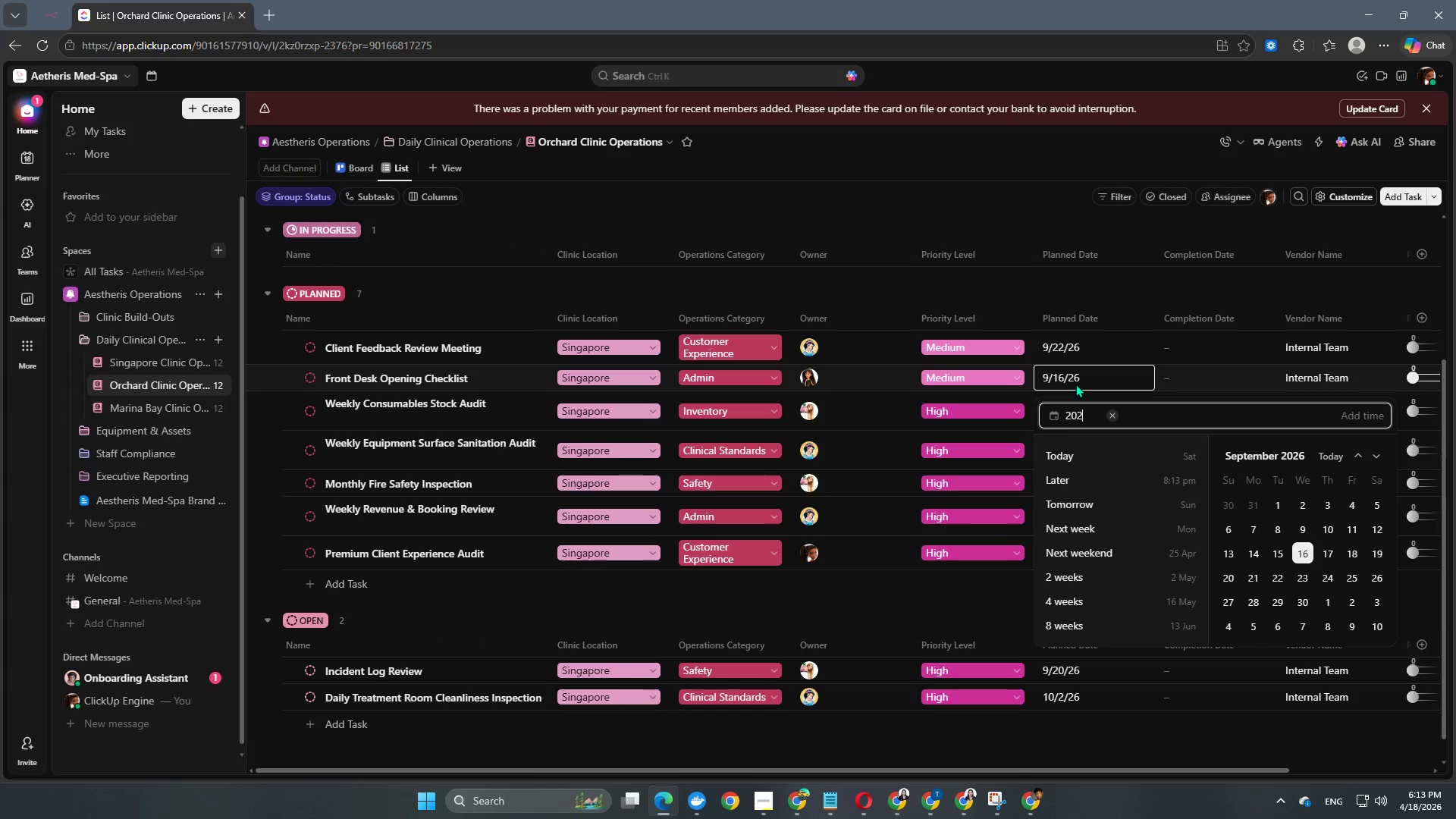 
key(Numpad2)
 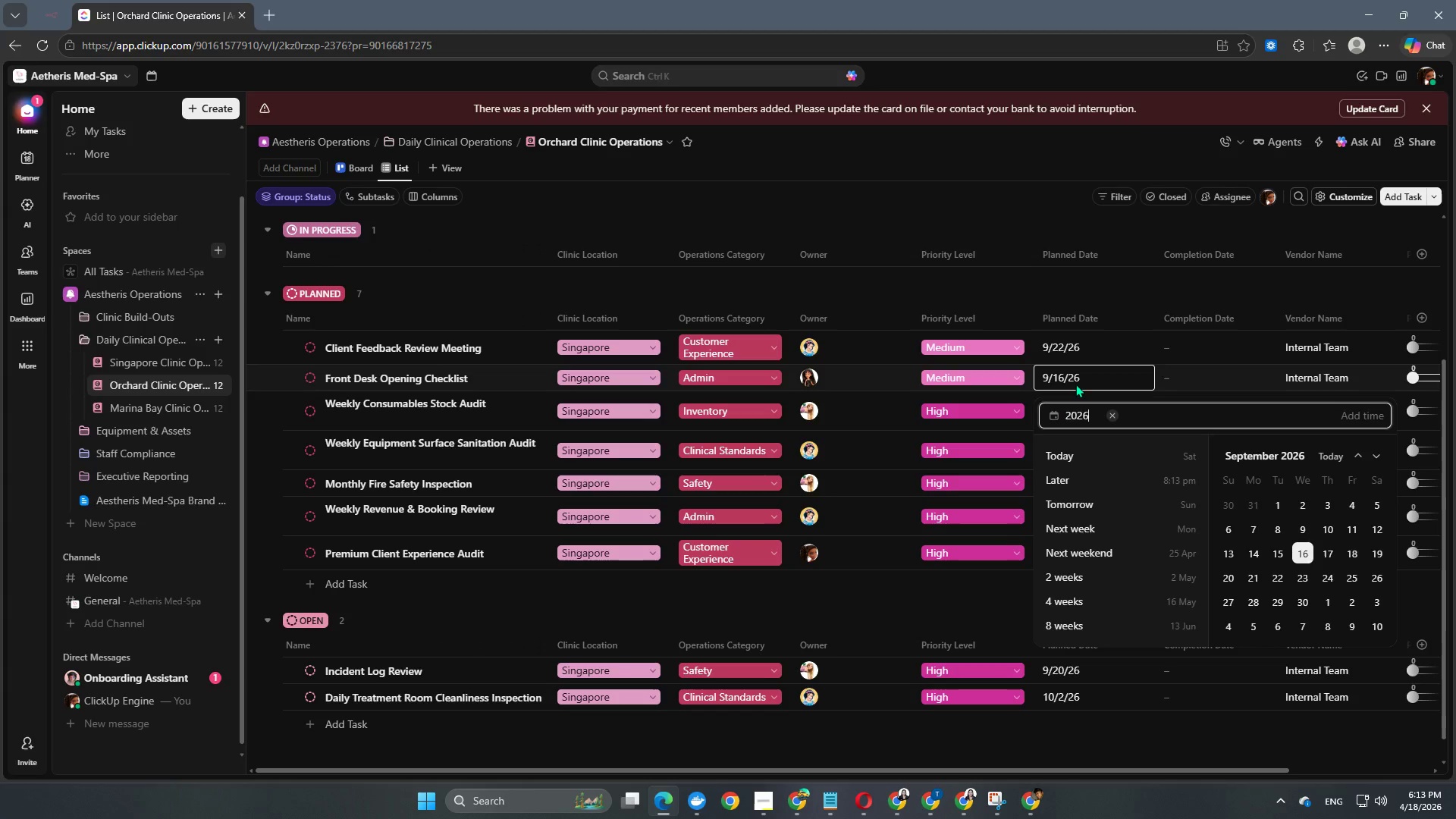 
key(Numpad6)
 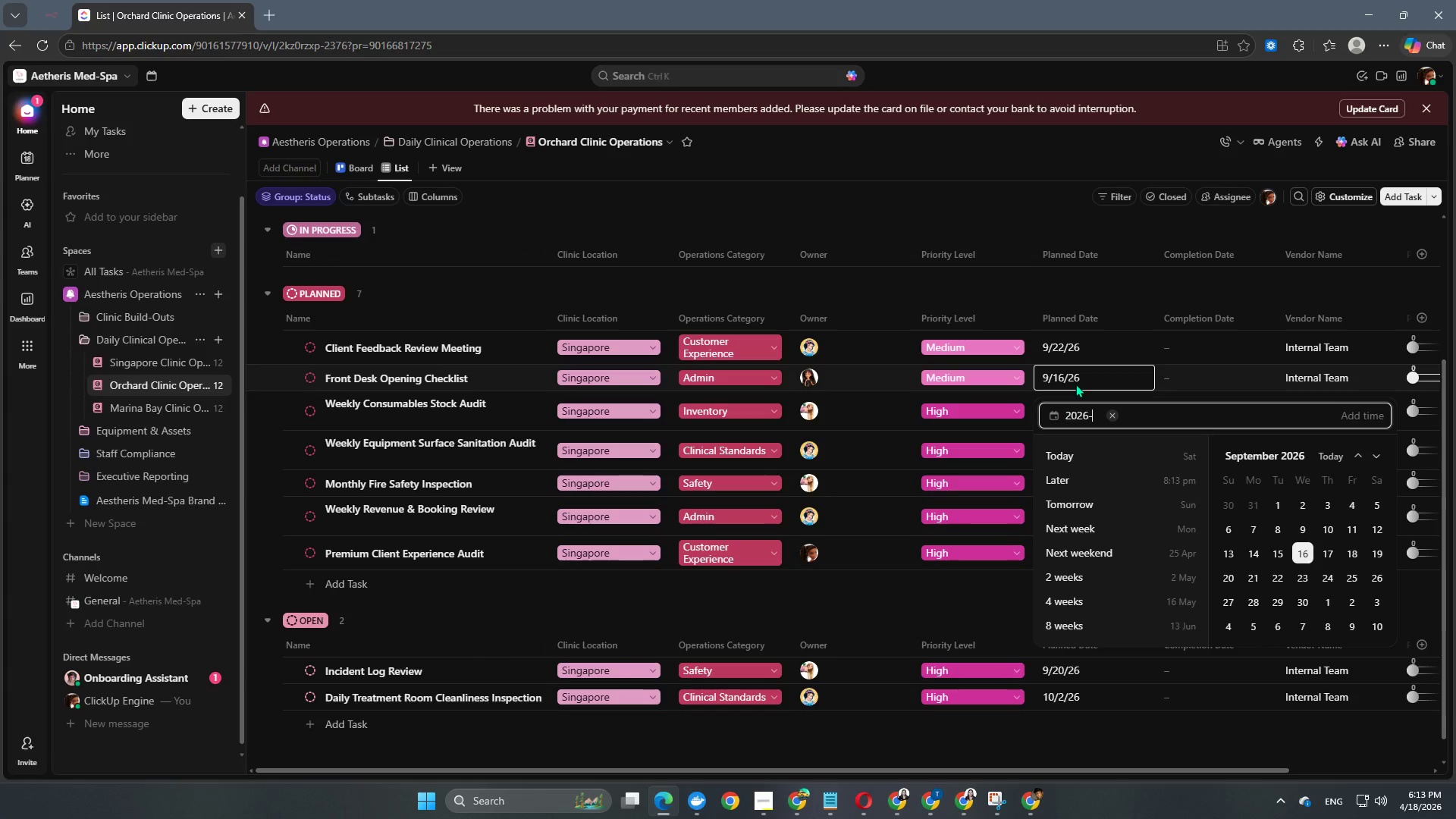 
key(NumpadSubtract)
 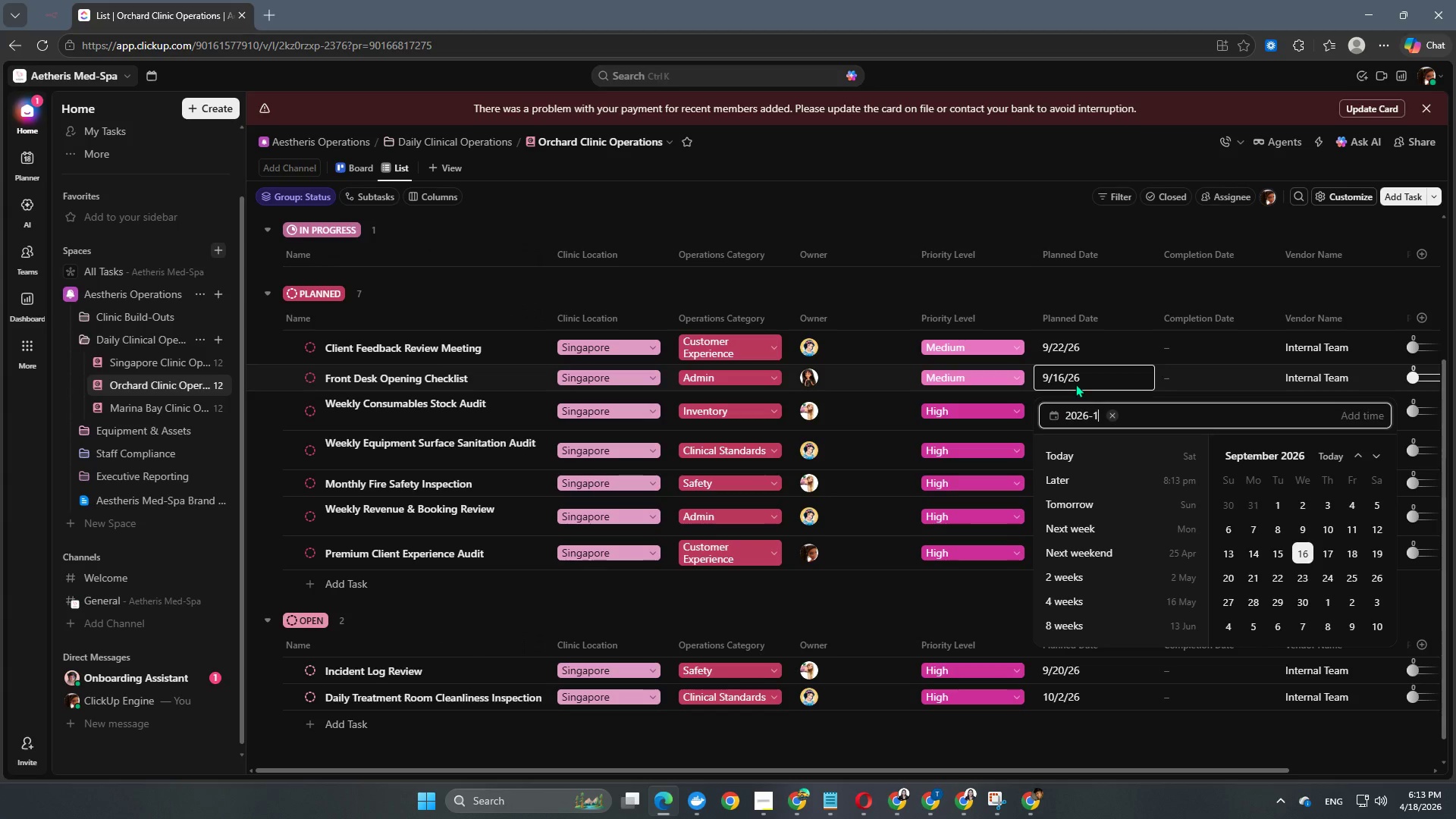 
key(Numpad1)
 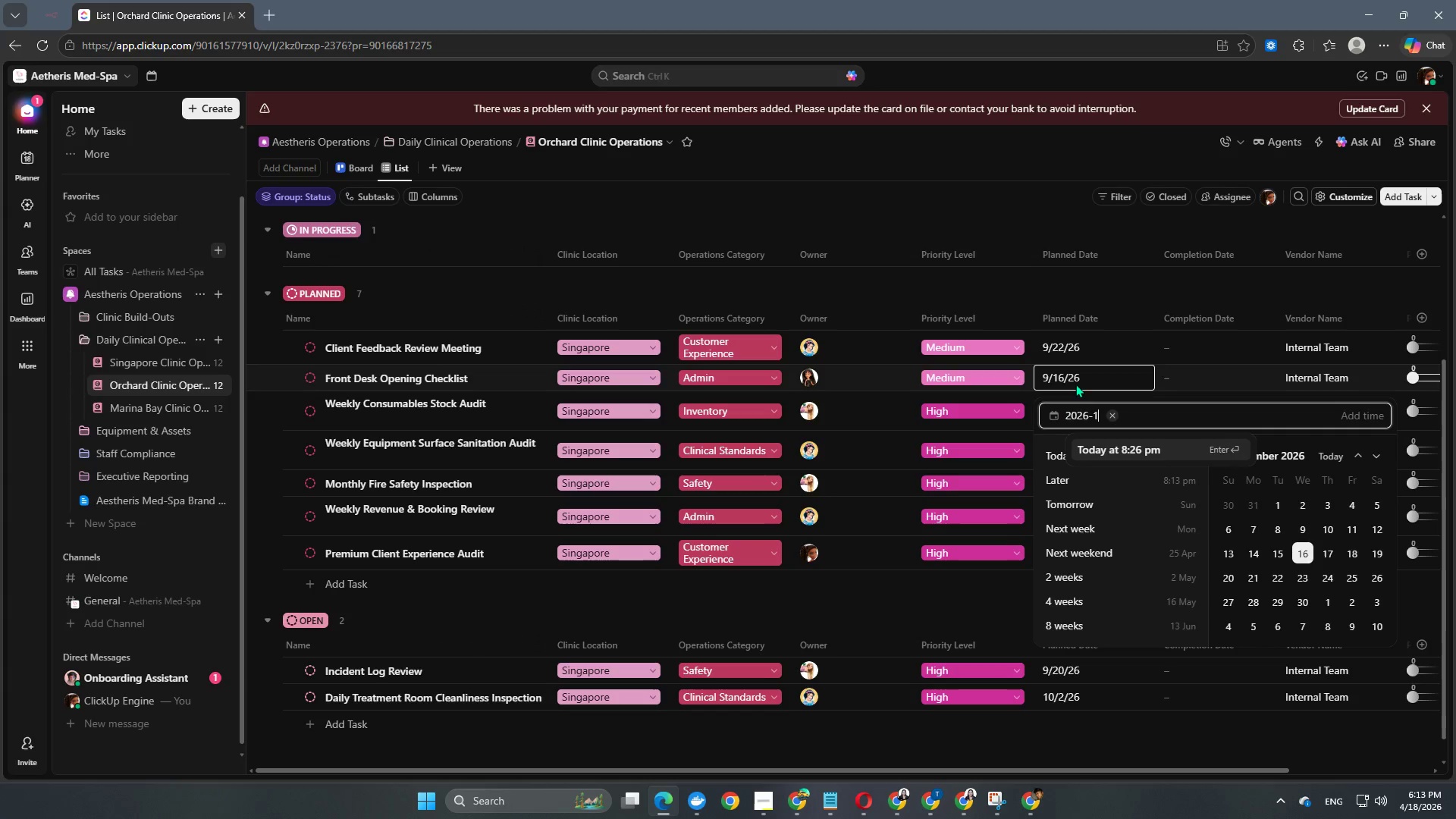 
key(Numpad0)
 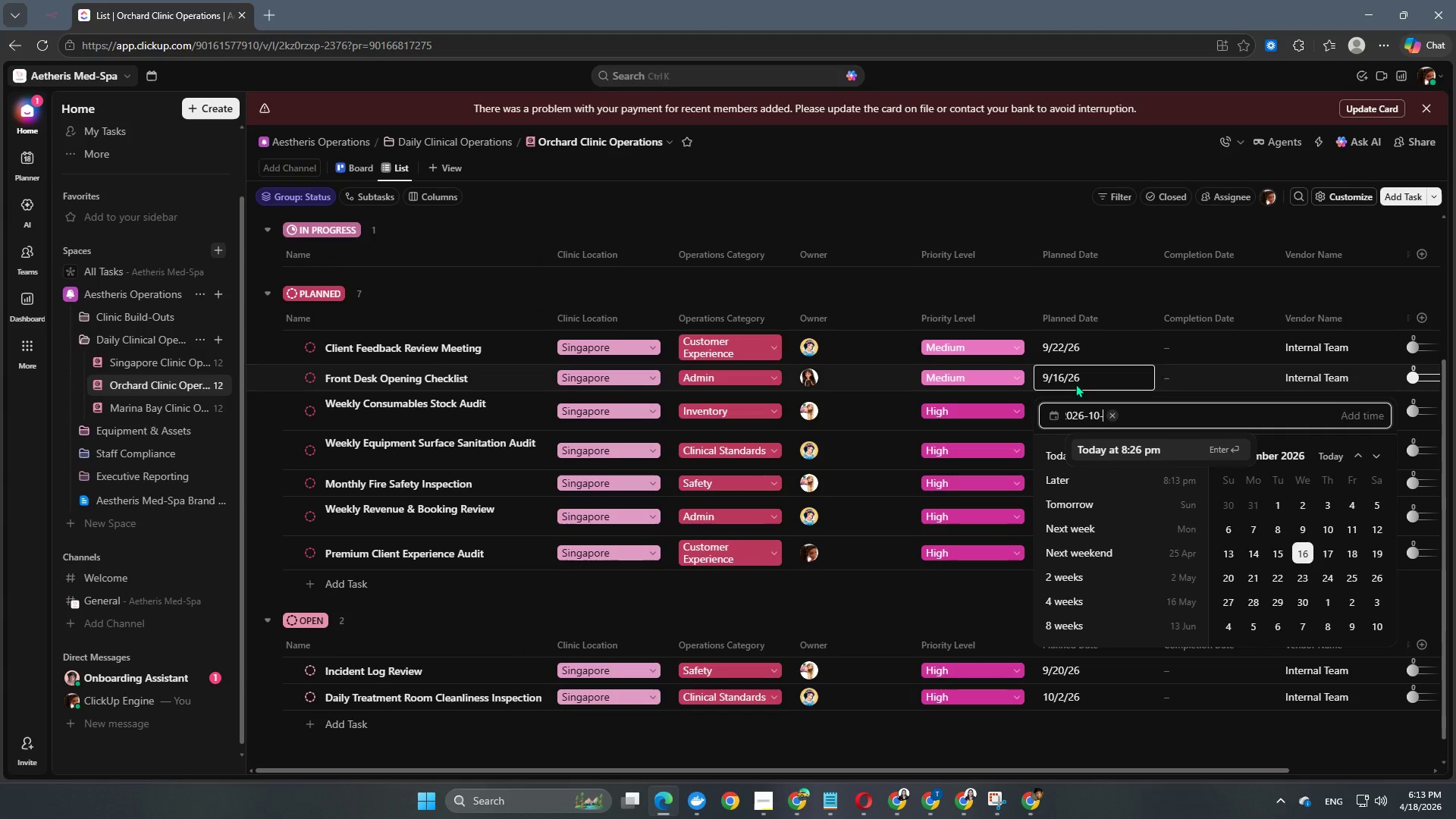 
key(NumpadSubtract)
 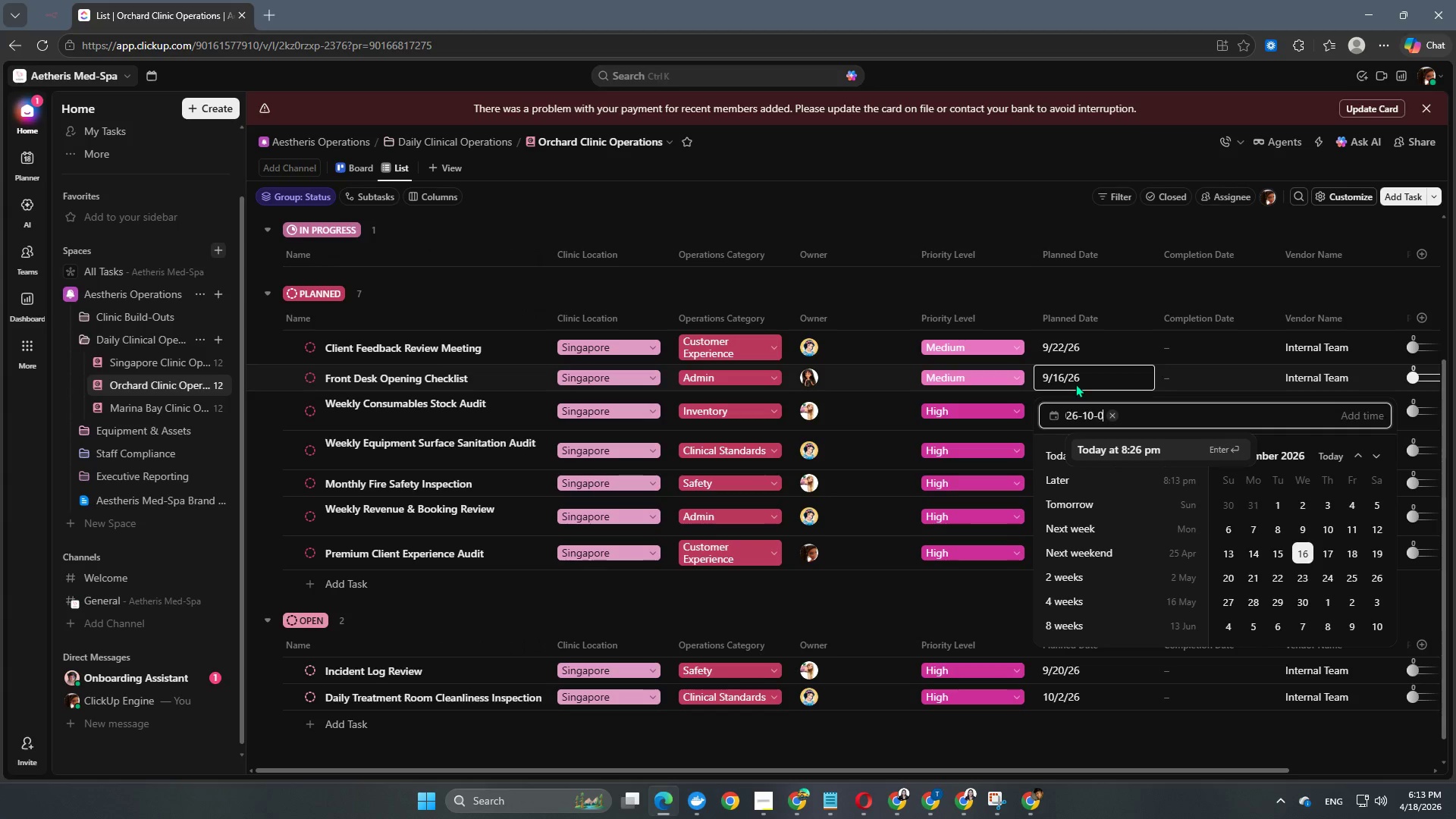 
key(Numpad0)
 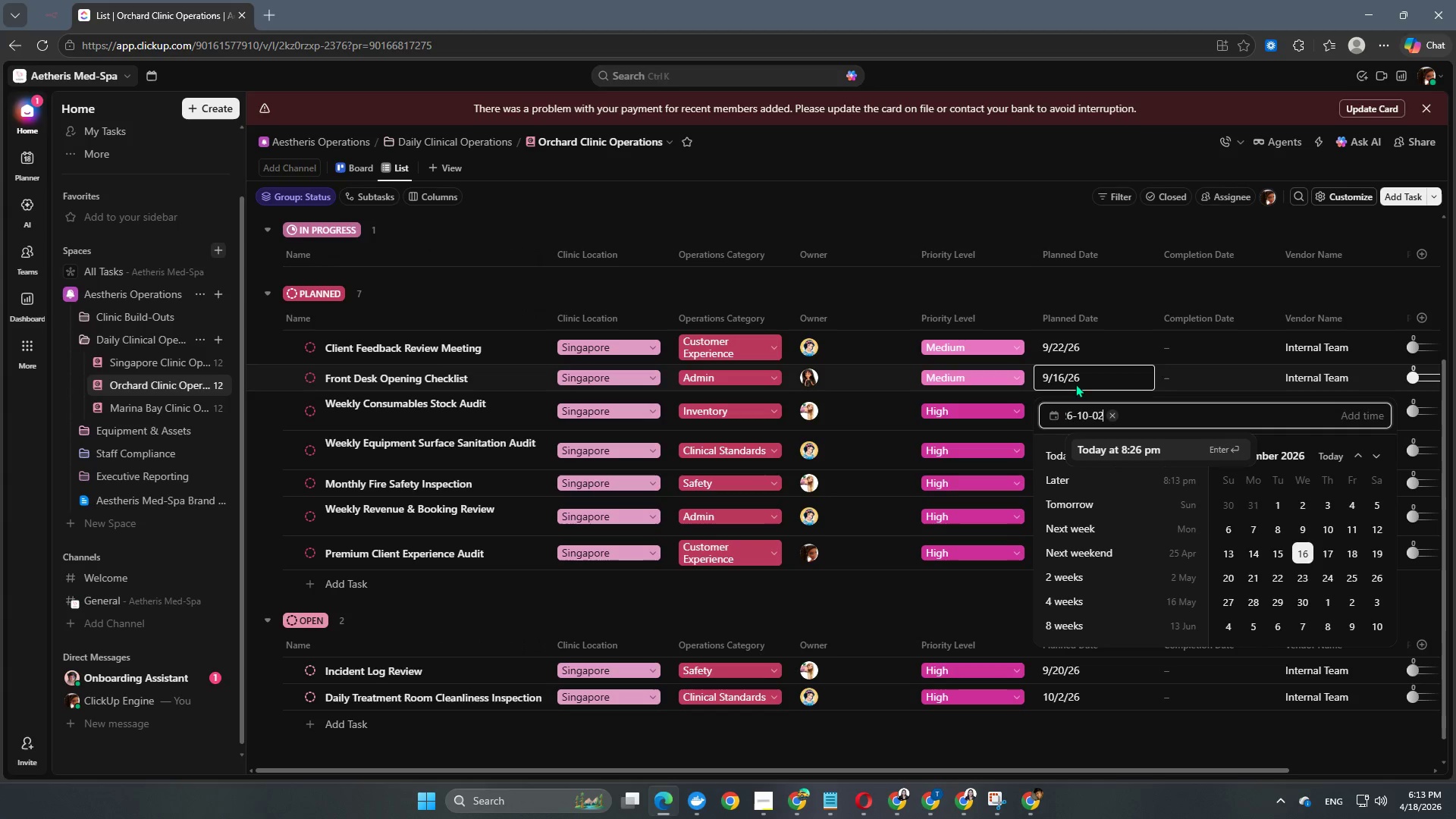 
key(Numpad2)
 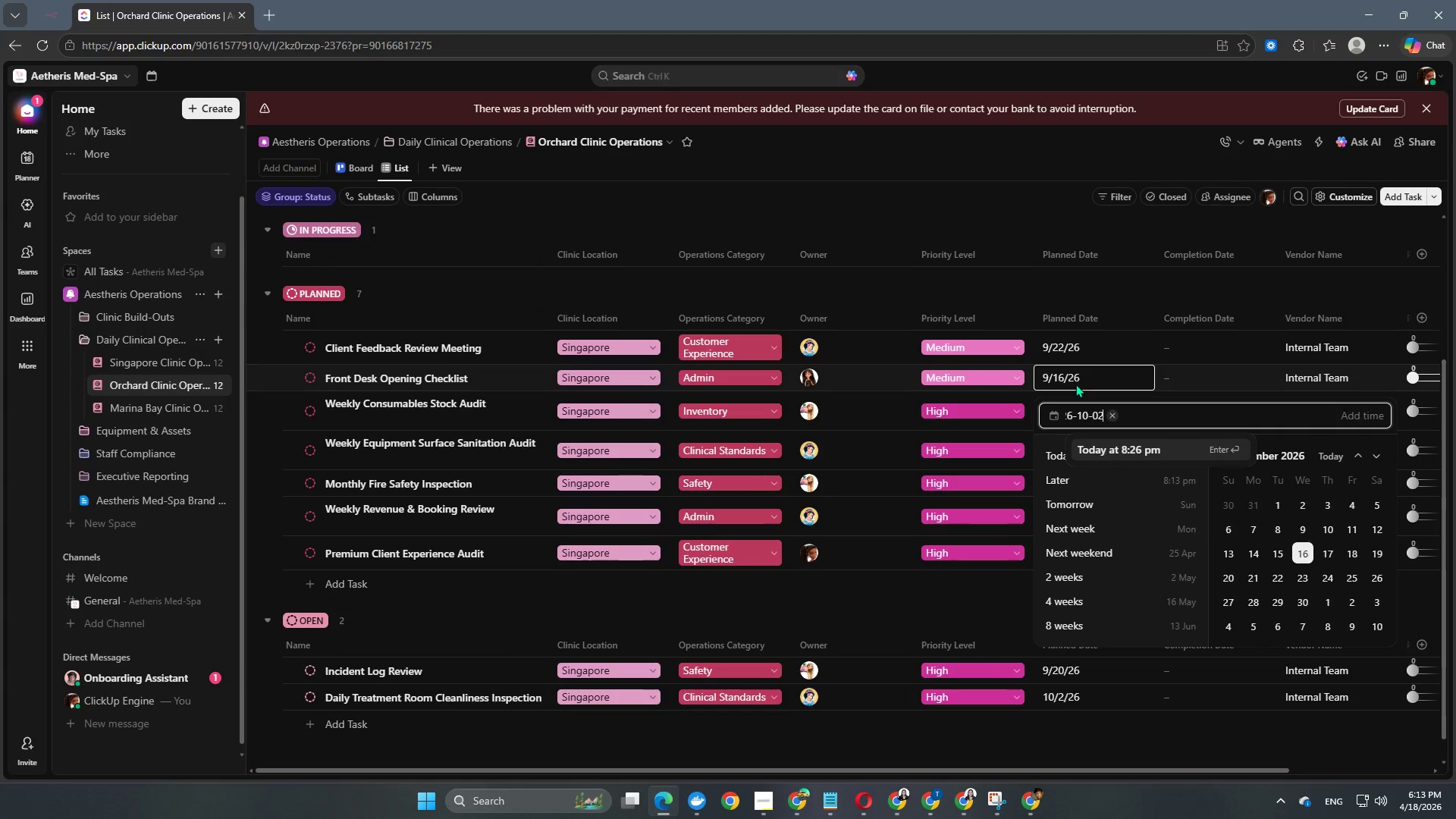 
key(NumpadEnter)
 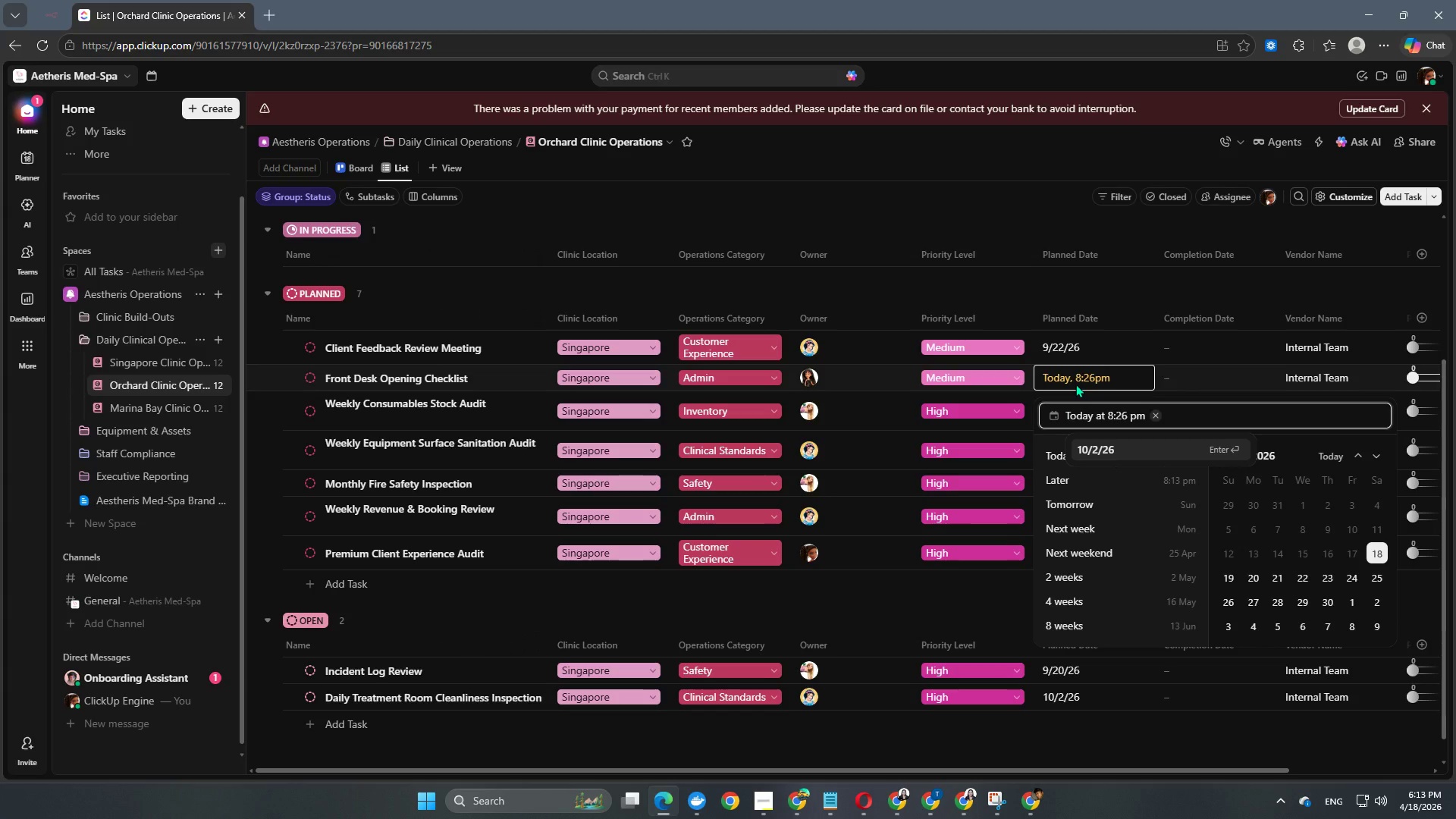 
key(Control+A)
 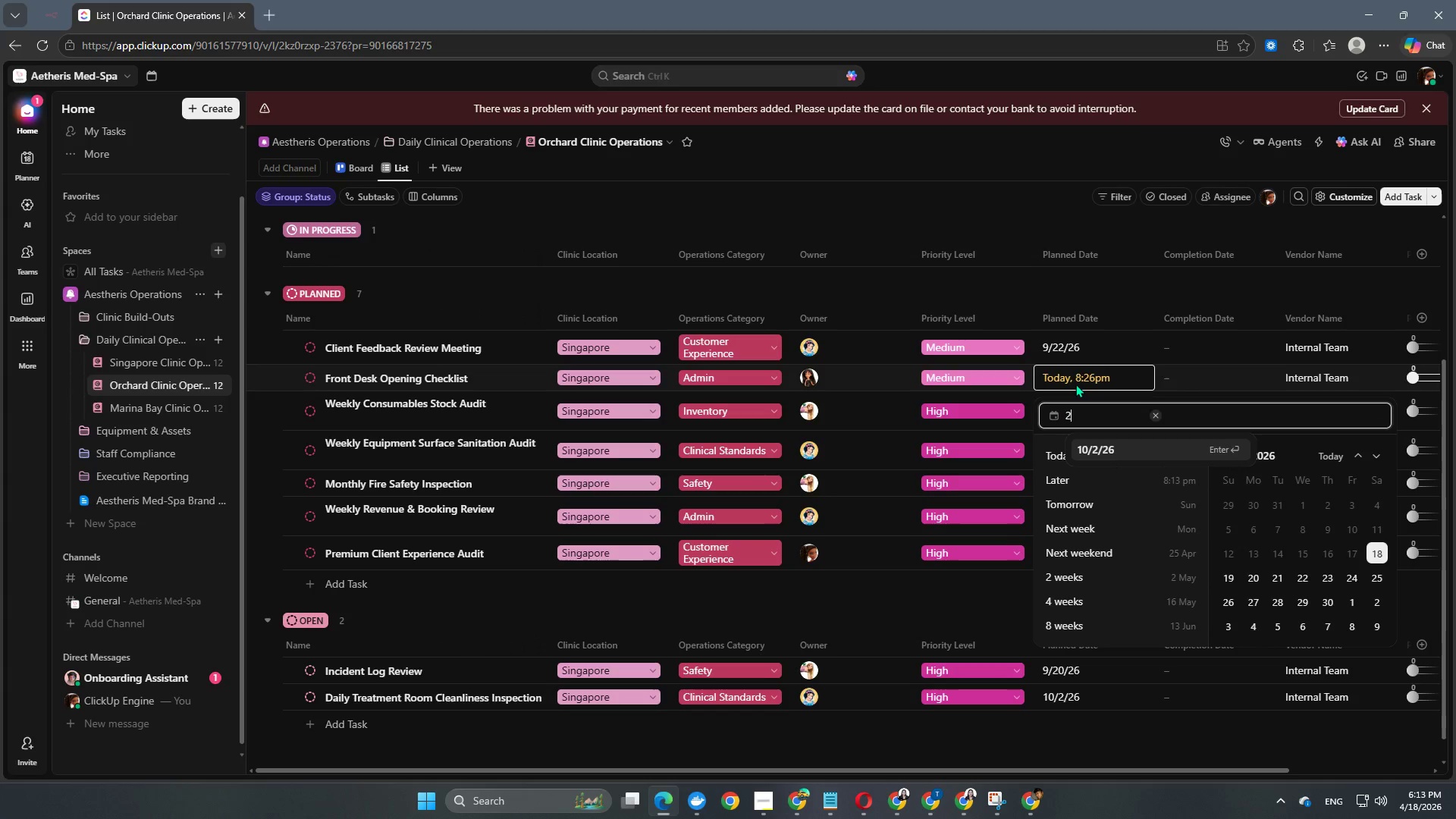 
key(Numpad2)
 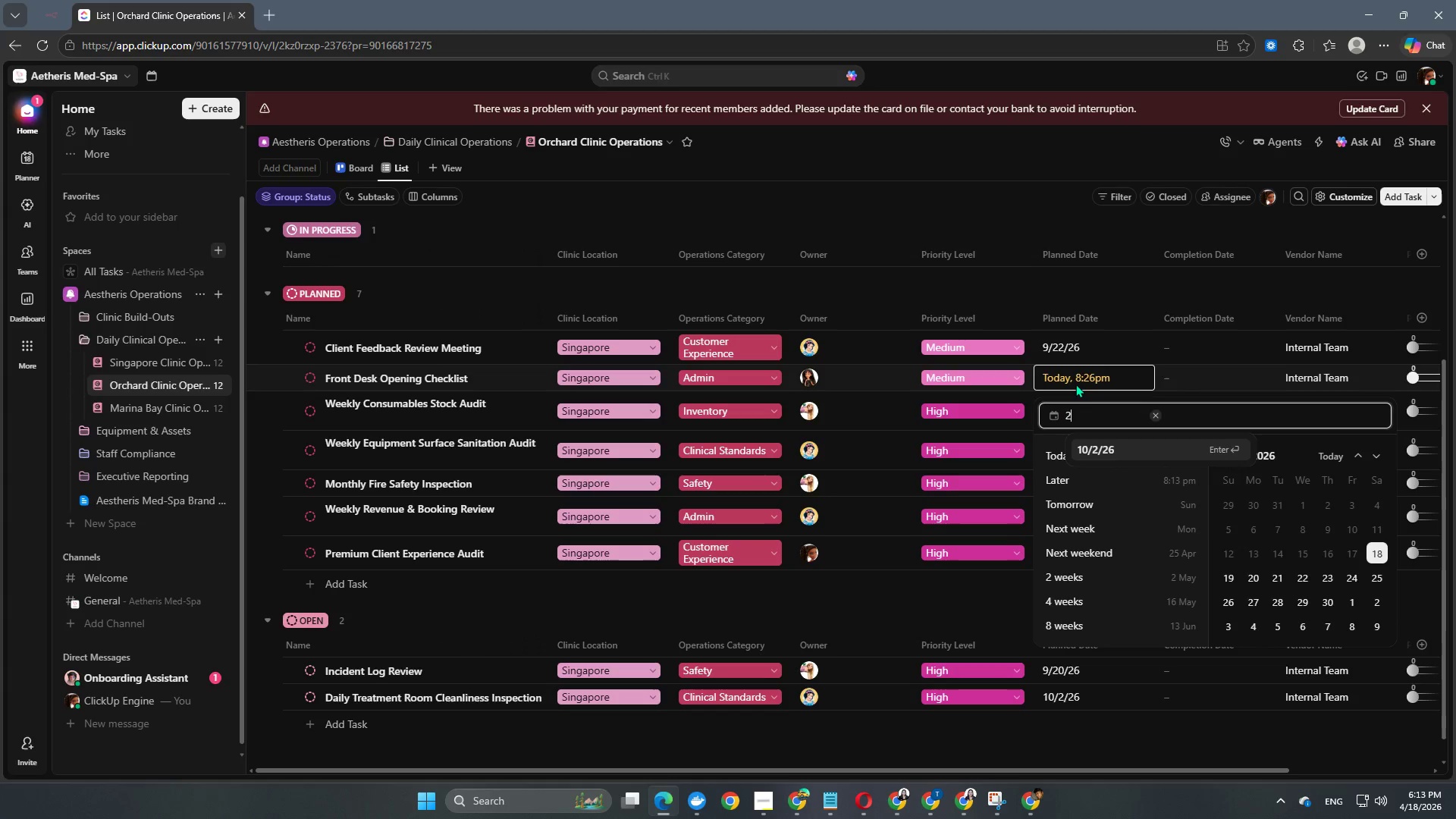 
key(Numpad0)
 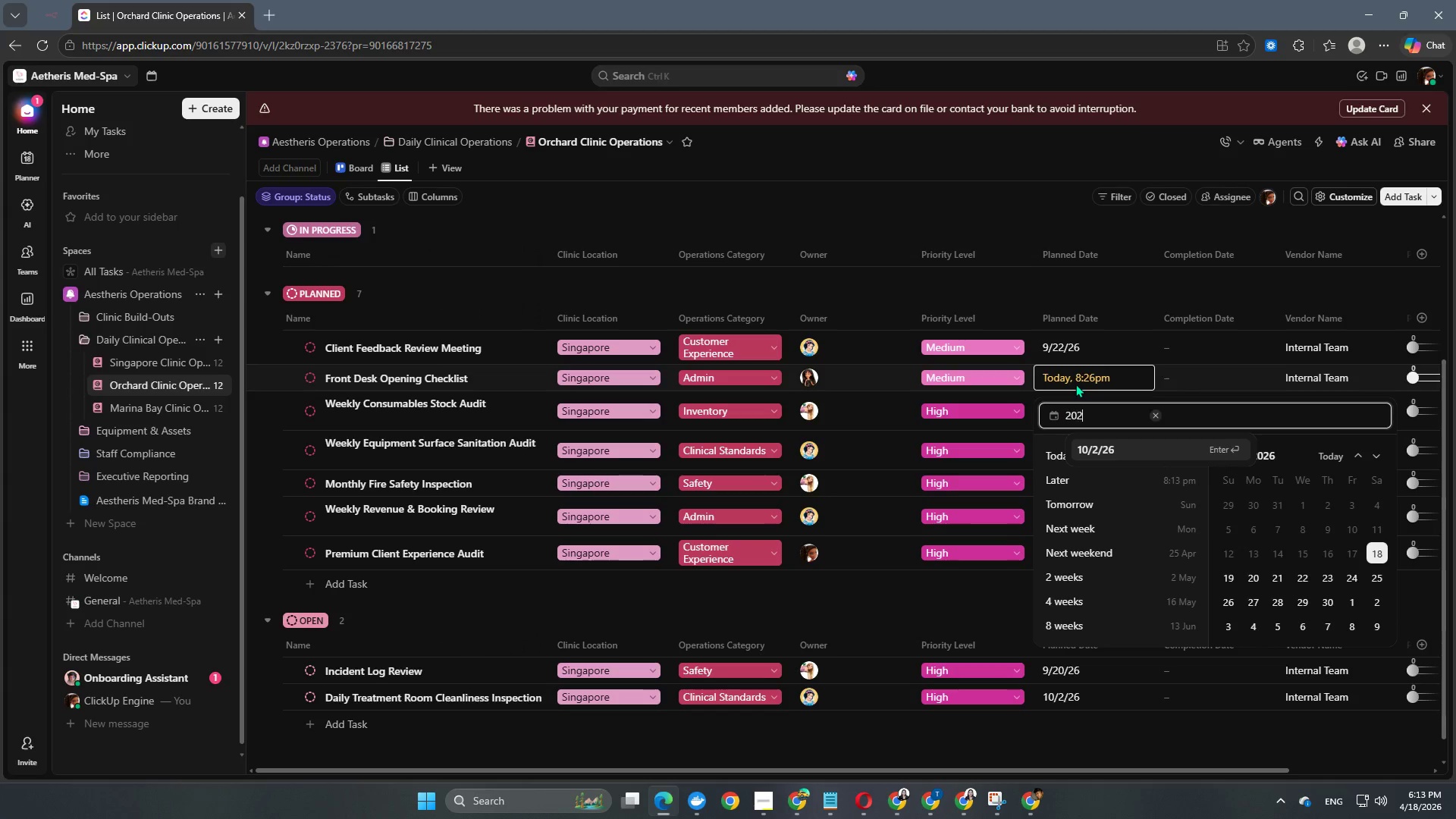 
key(Numpad2)
 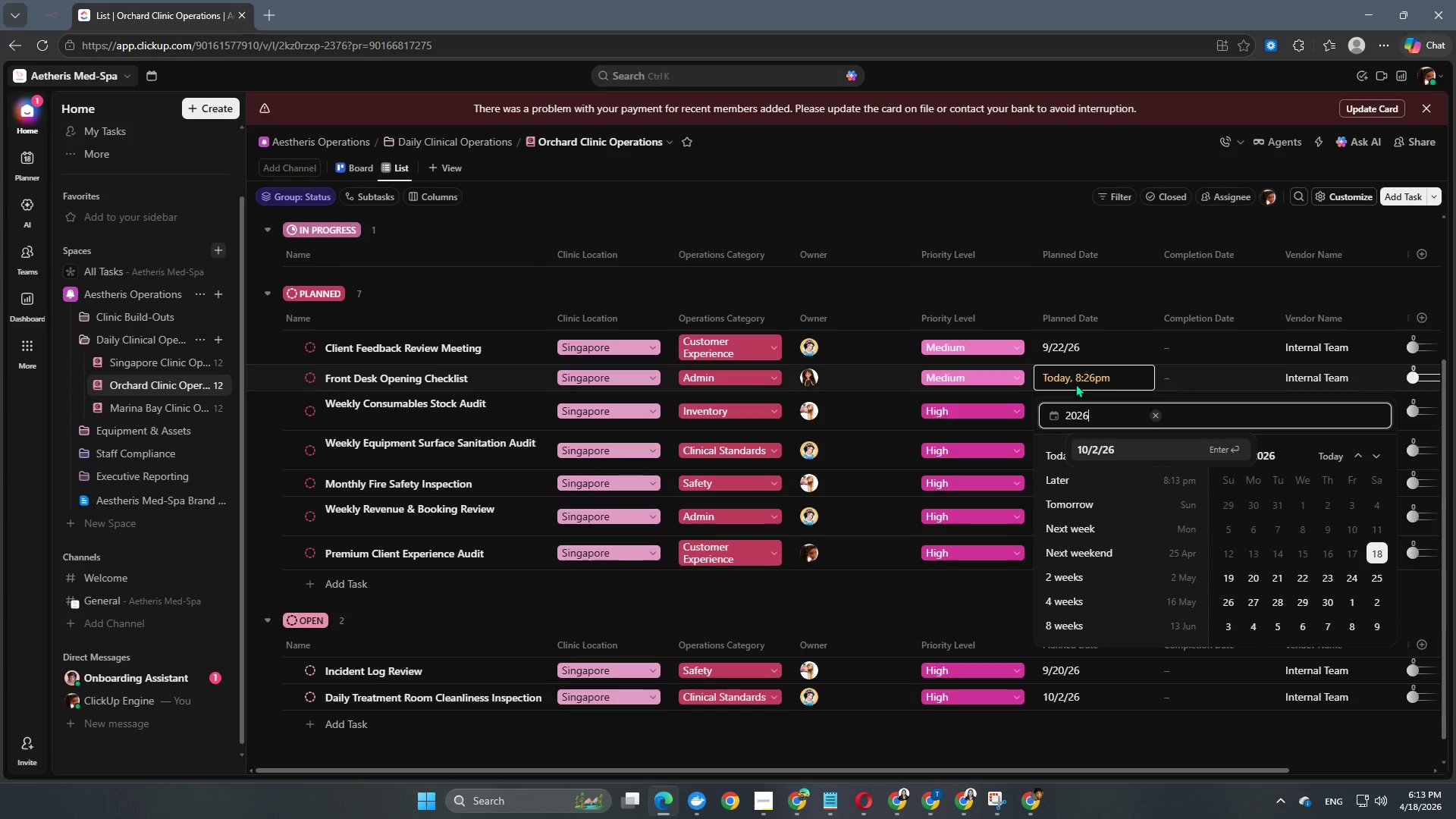 
key(Numpad6)
 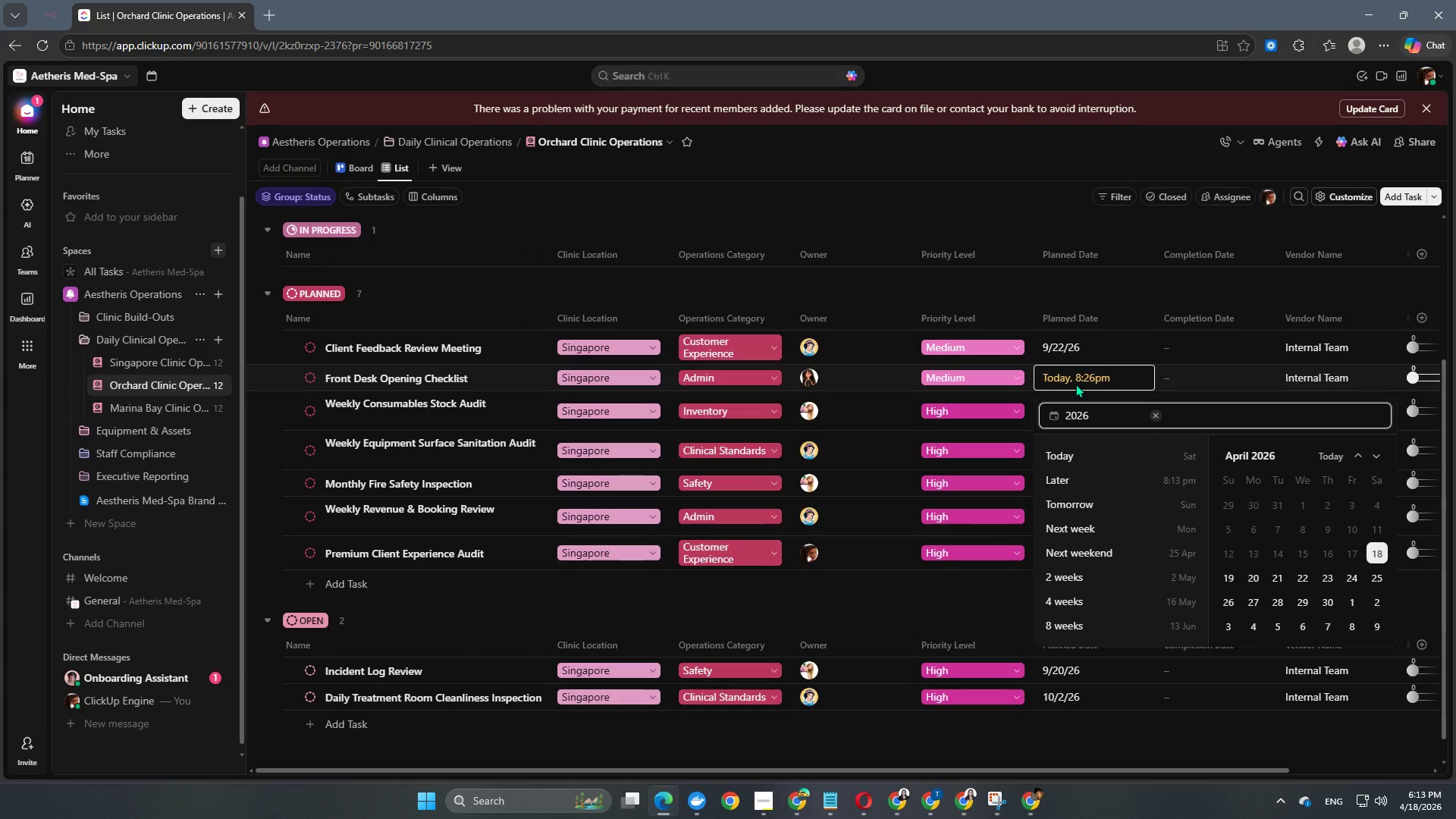 
key(NumpadSubtract)
 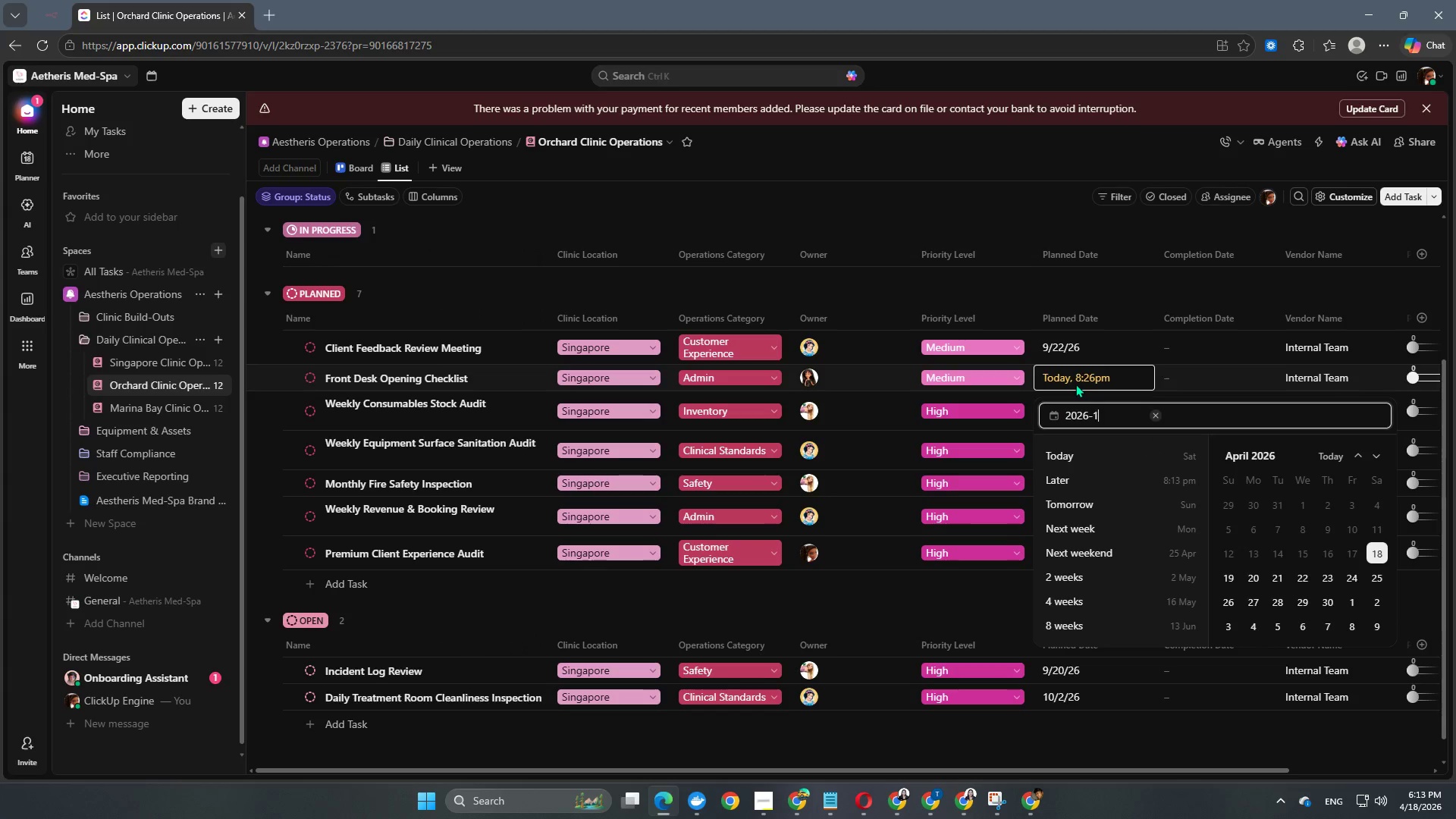 
key(Numpad1)
 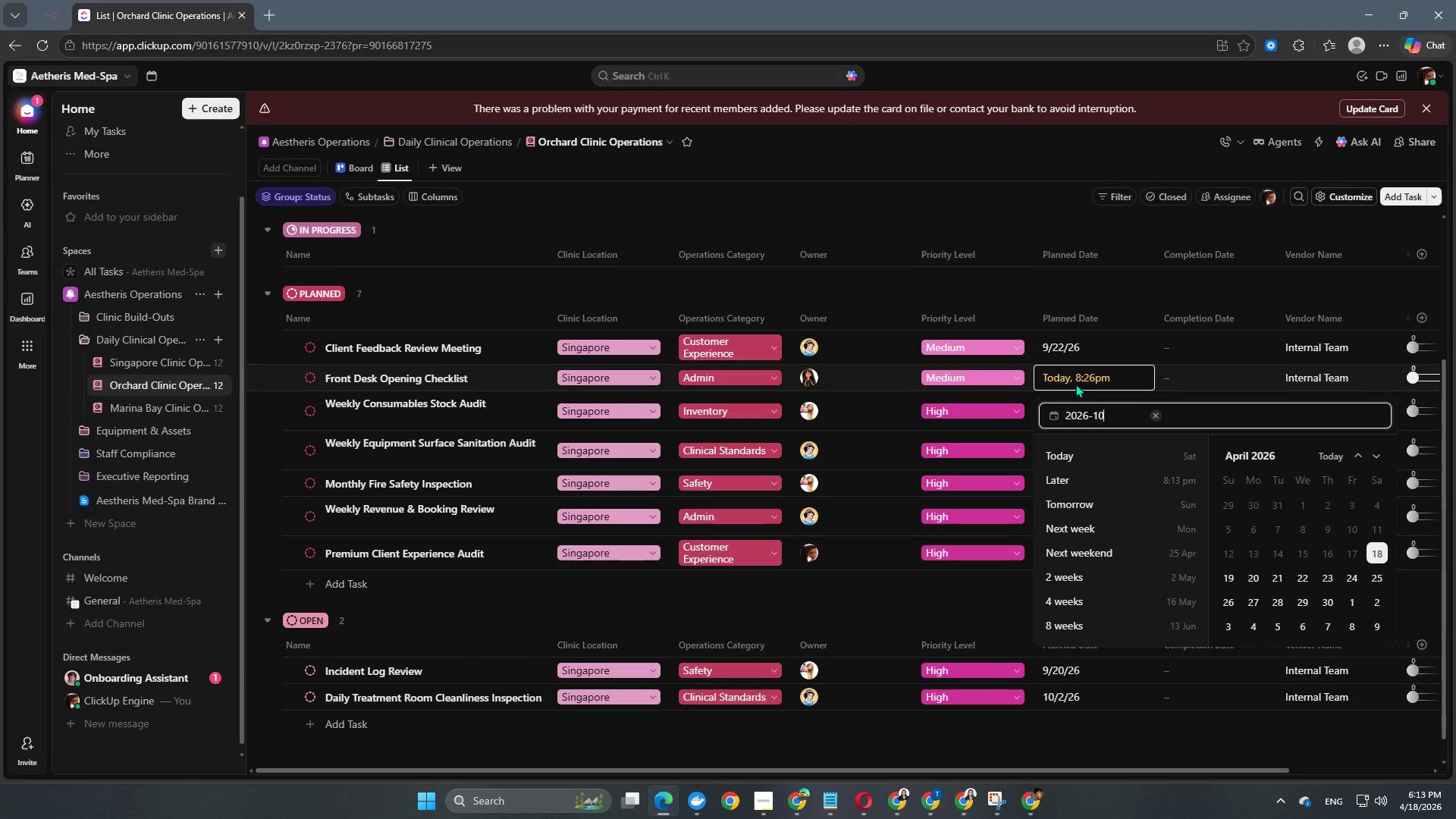 
key(Numpad0)
 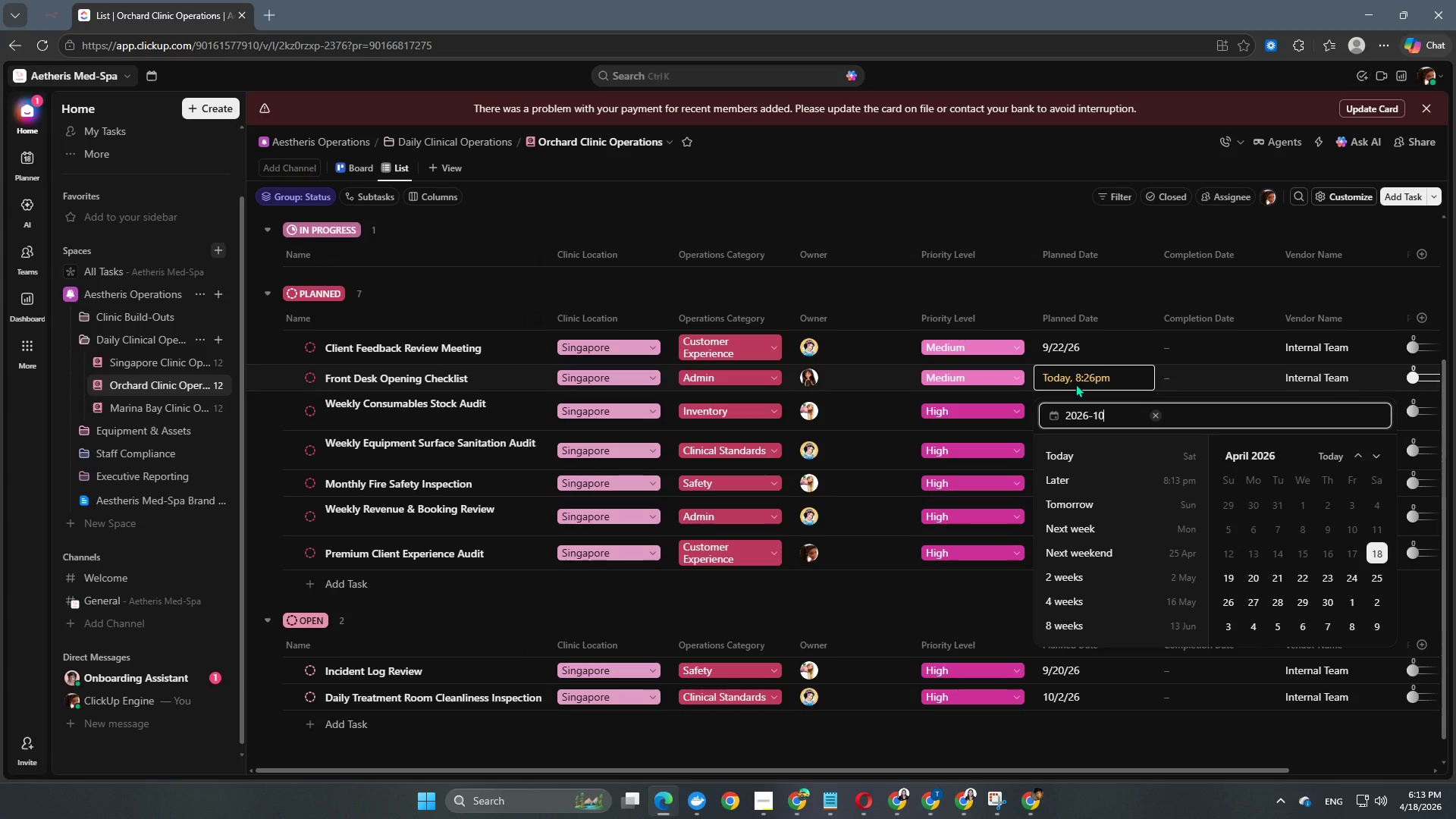 
key(NumpadSubtract)
 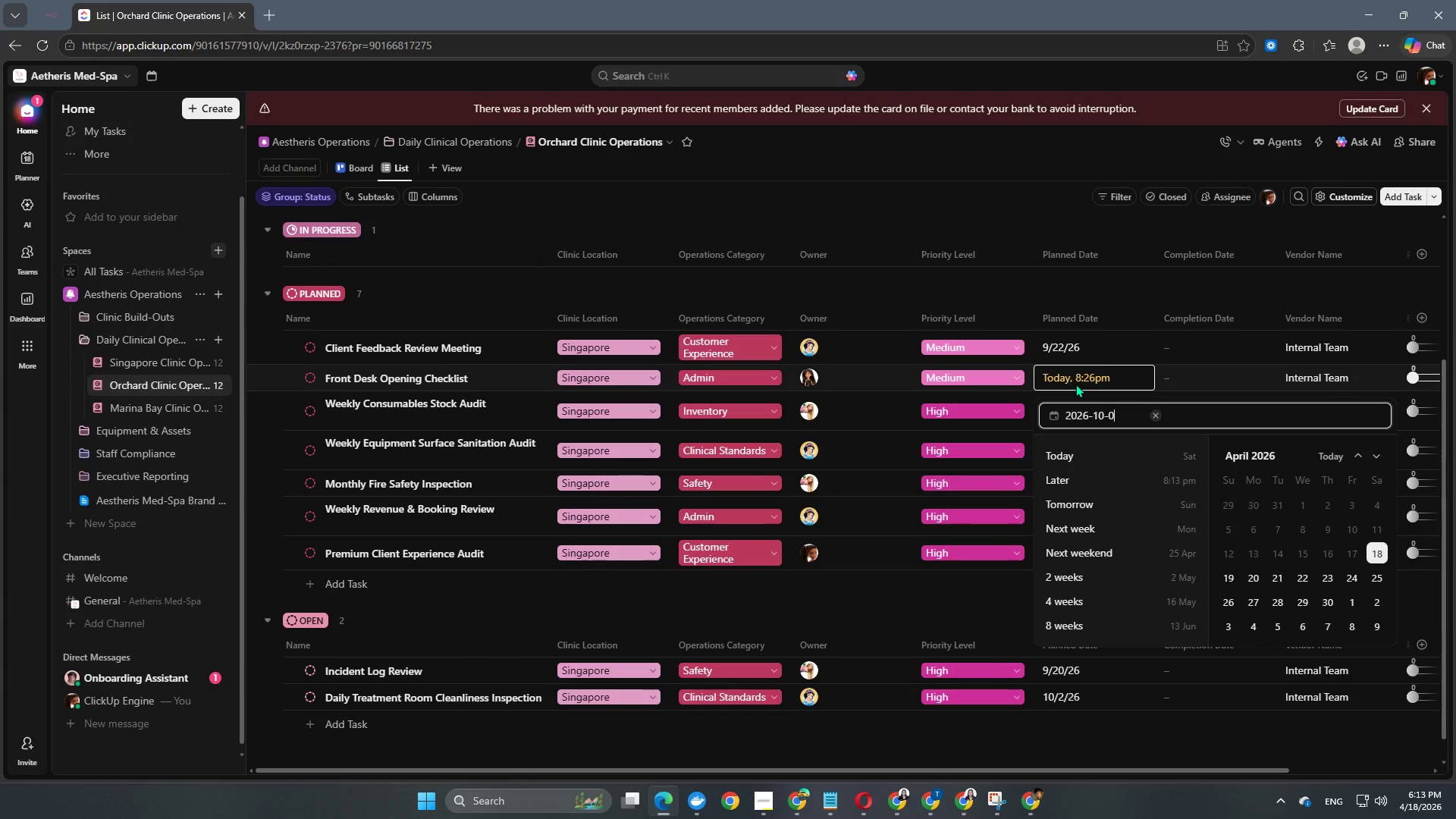 
key(Numpad0)
 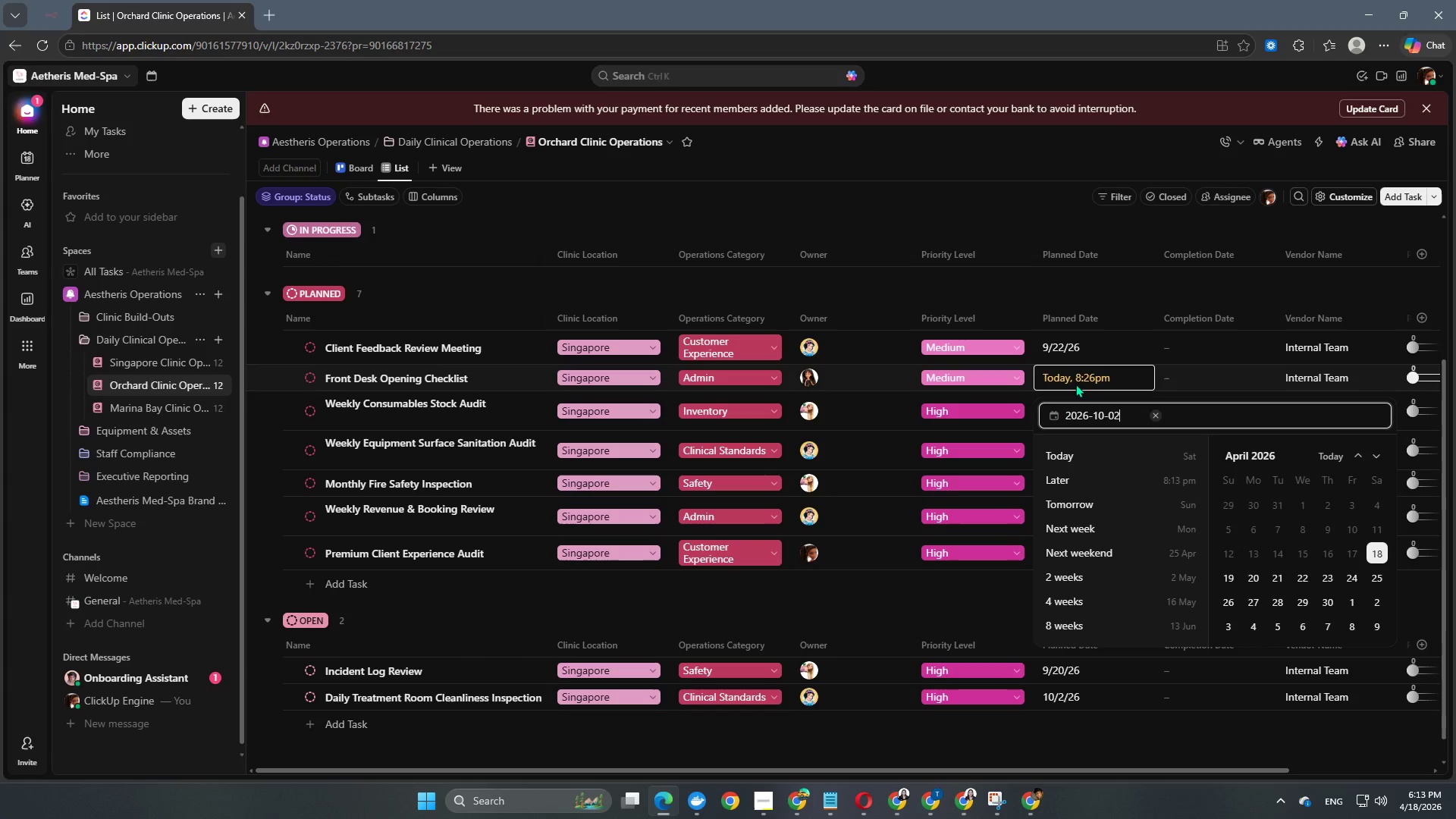 
key(Numpad2)
 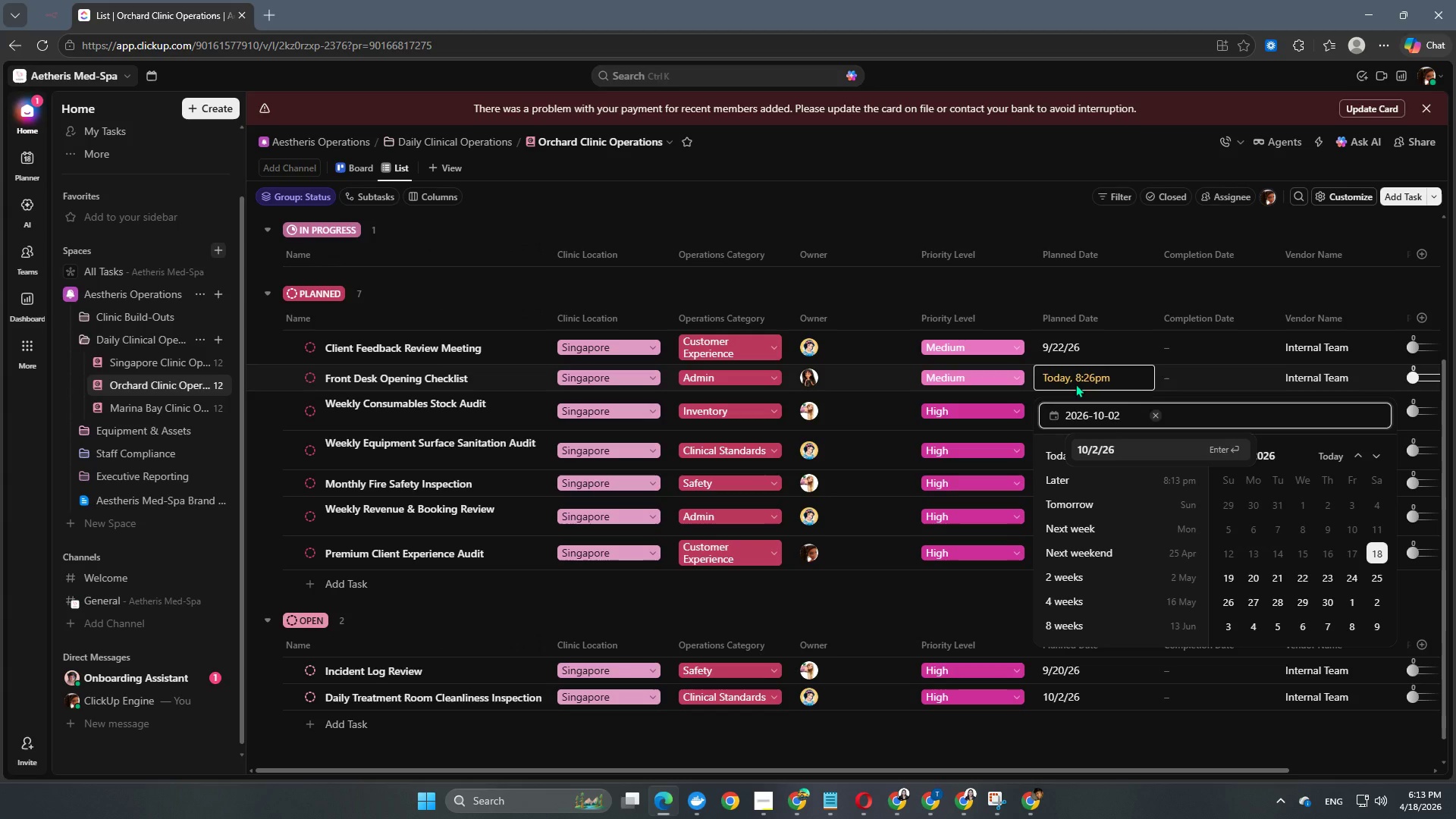 
key(NumpadEnter)
 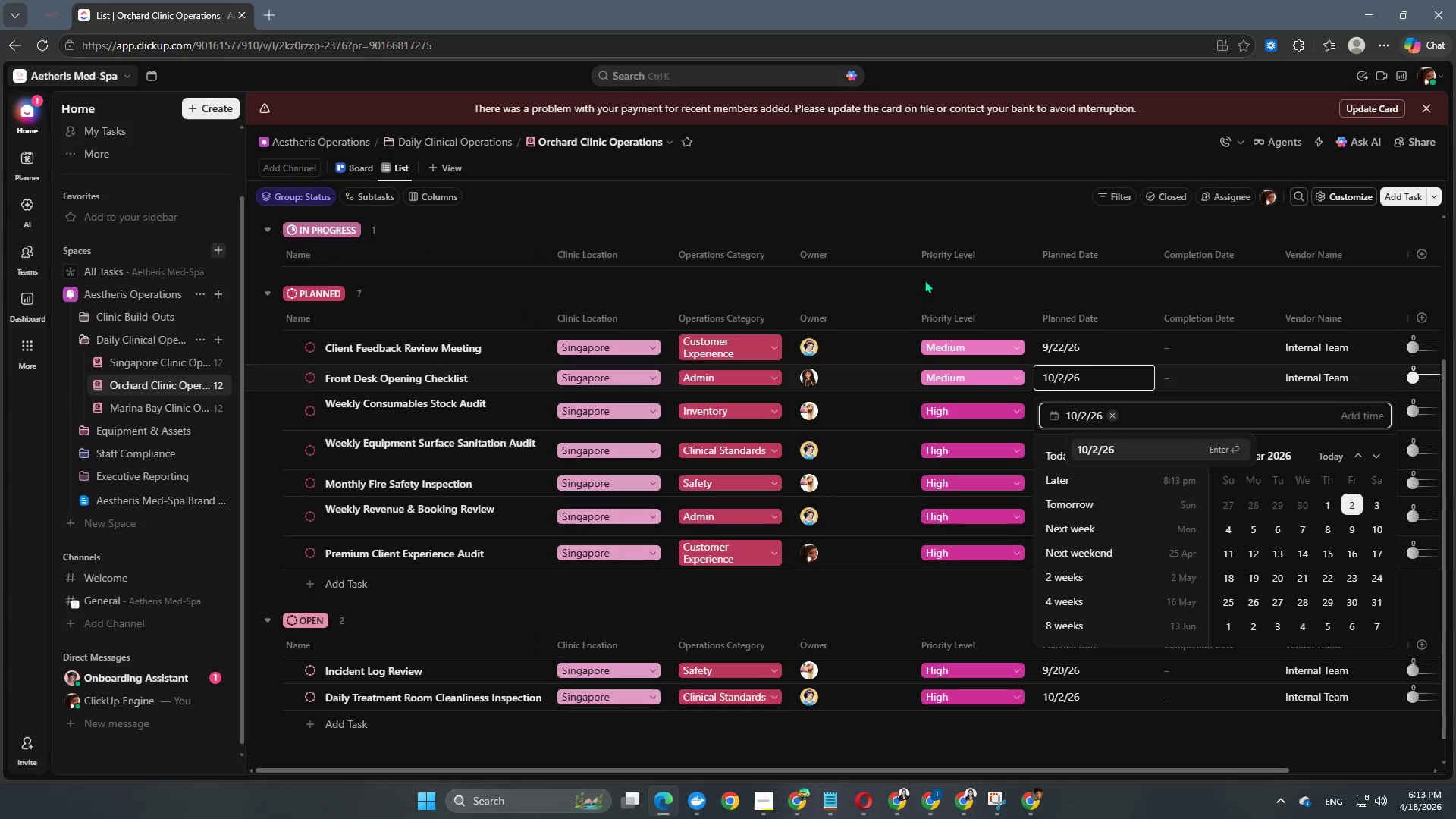 
left_click([858, 278])
 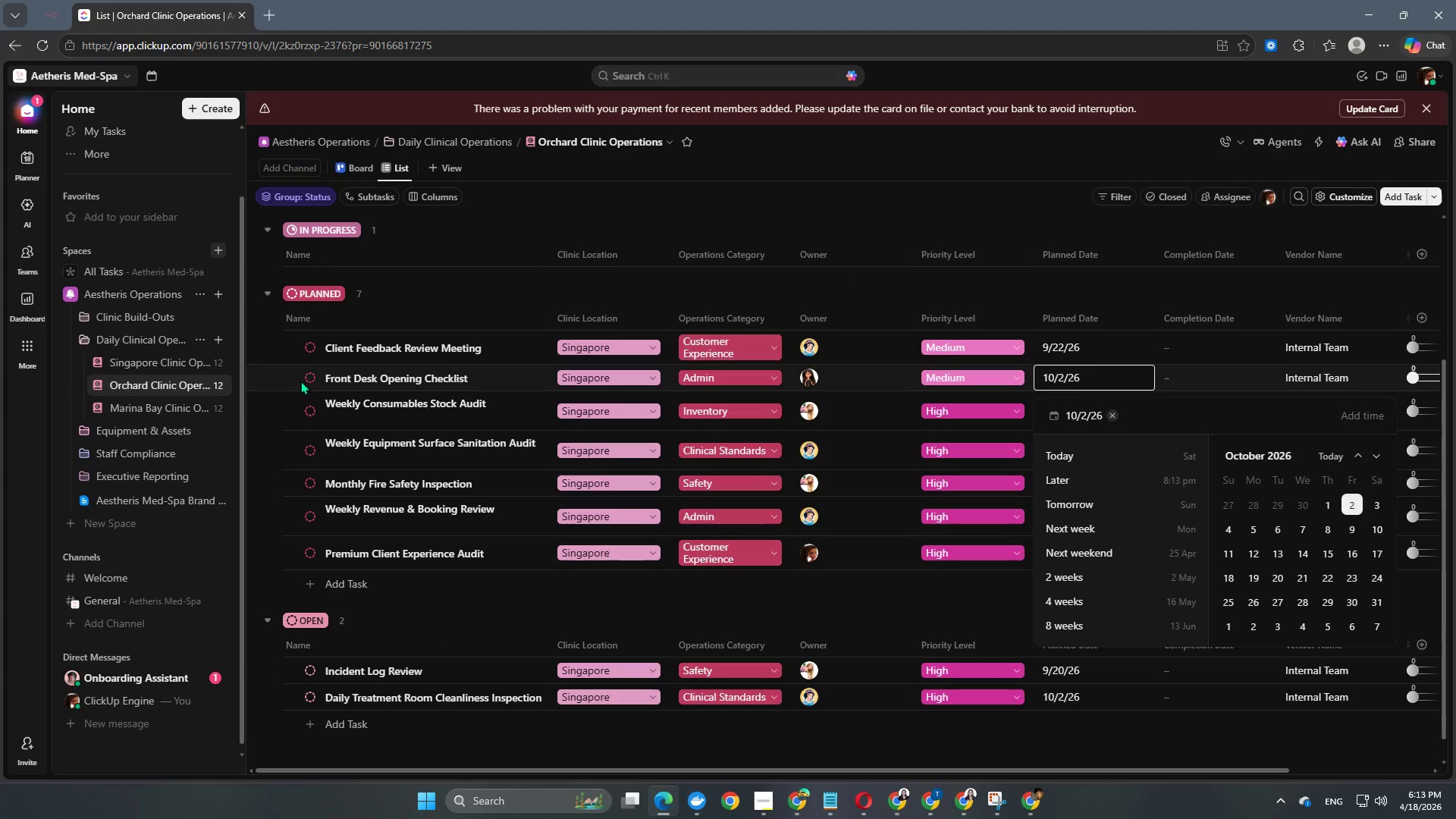 
left_click([309, 379])
 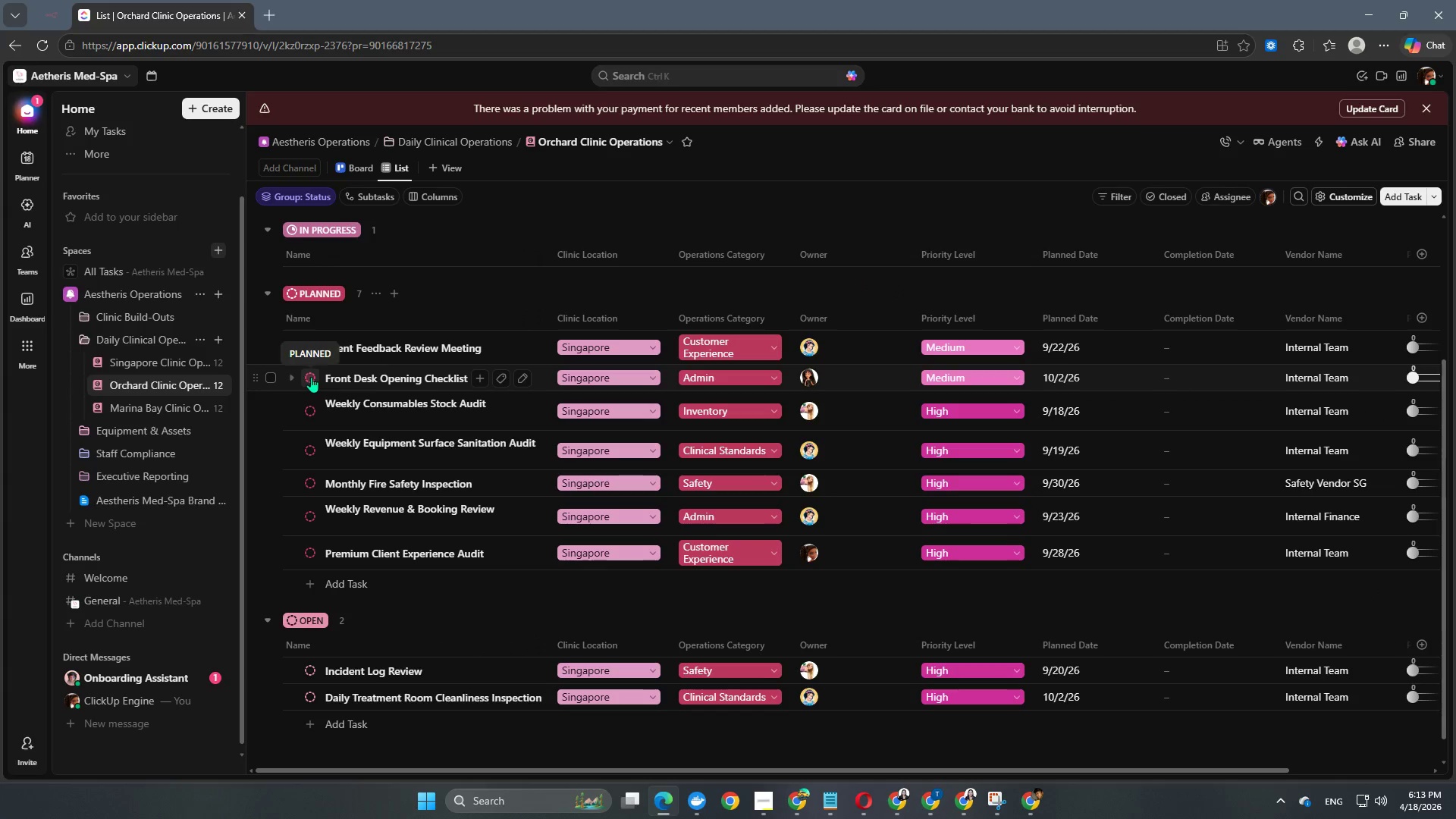 
left_click([311, 377])
 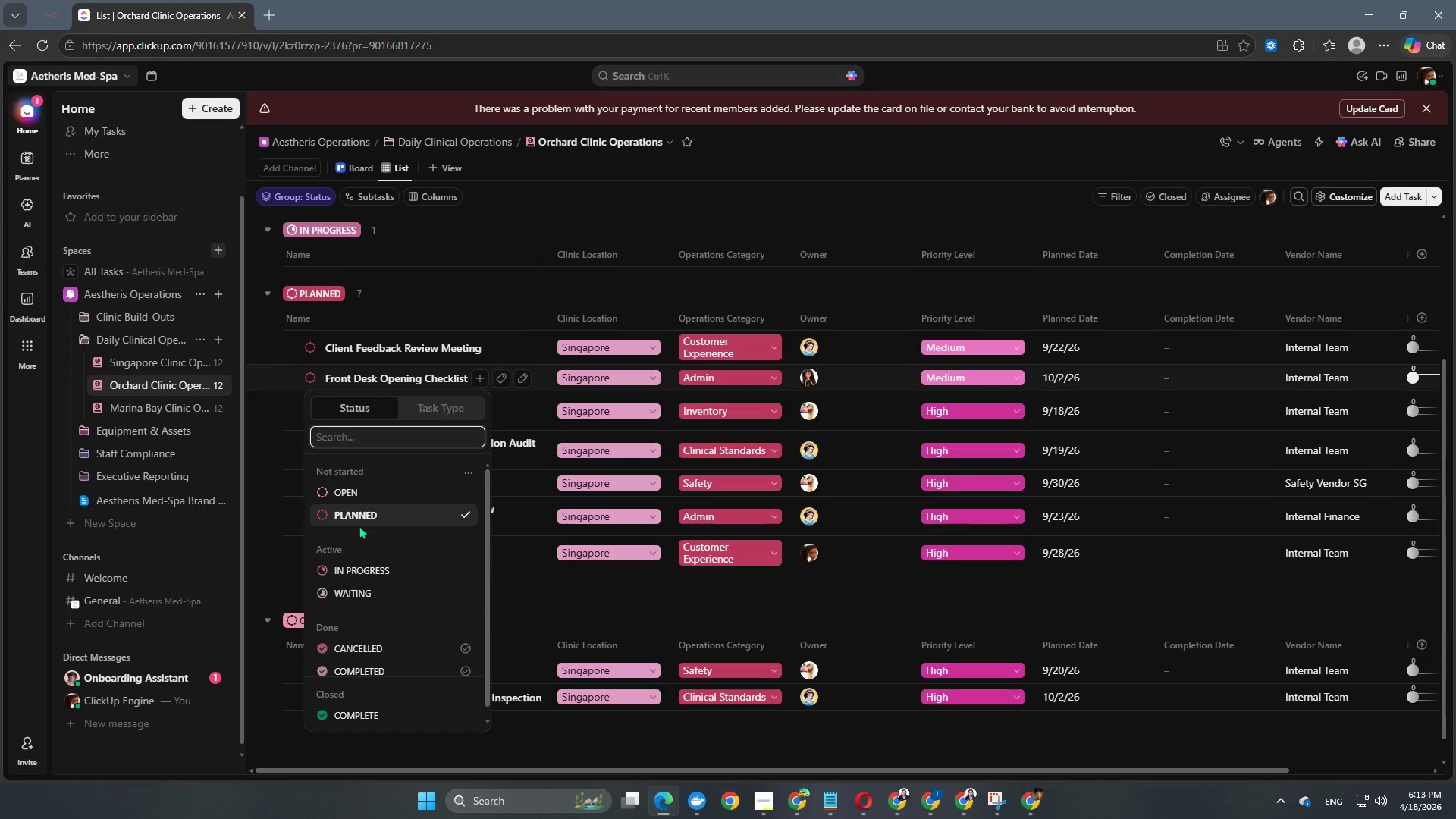 
left_click([366, 488])
 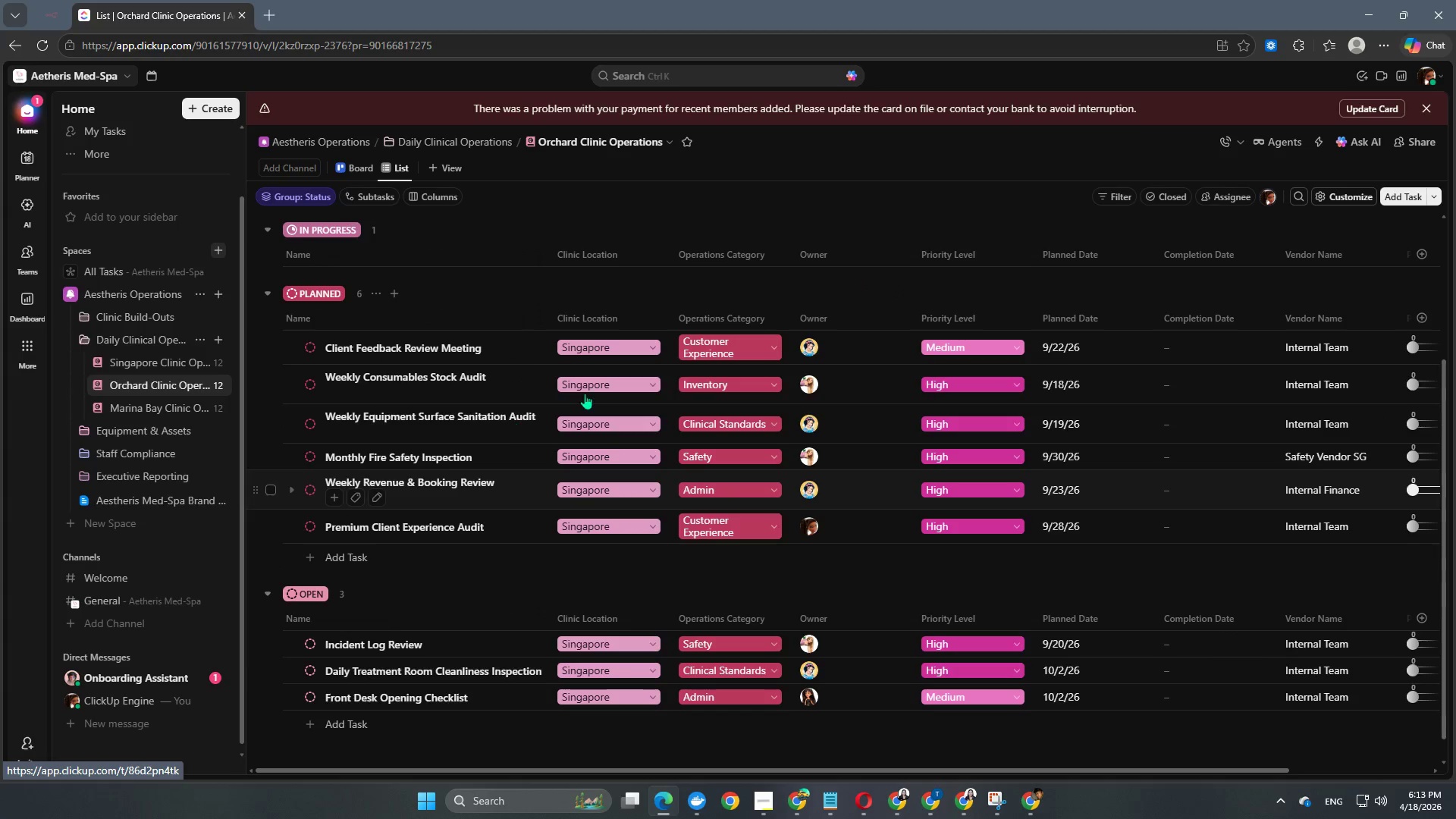 
scroll: coordinate [590, 388], scroll_direction: down, amount: 1.0
 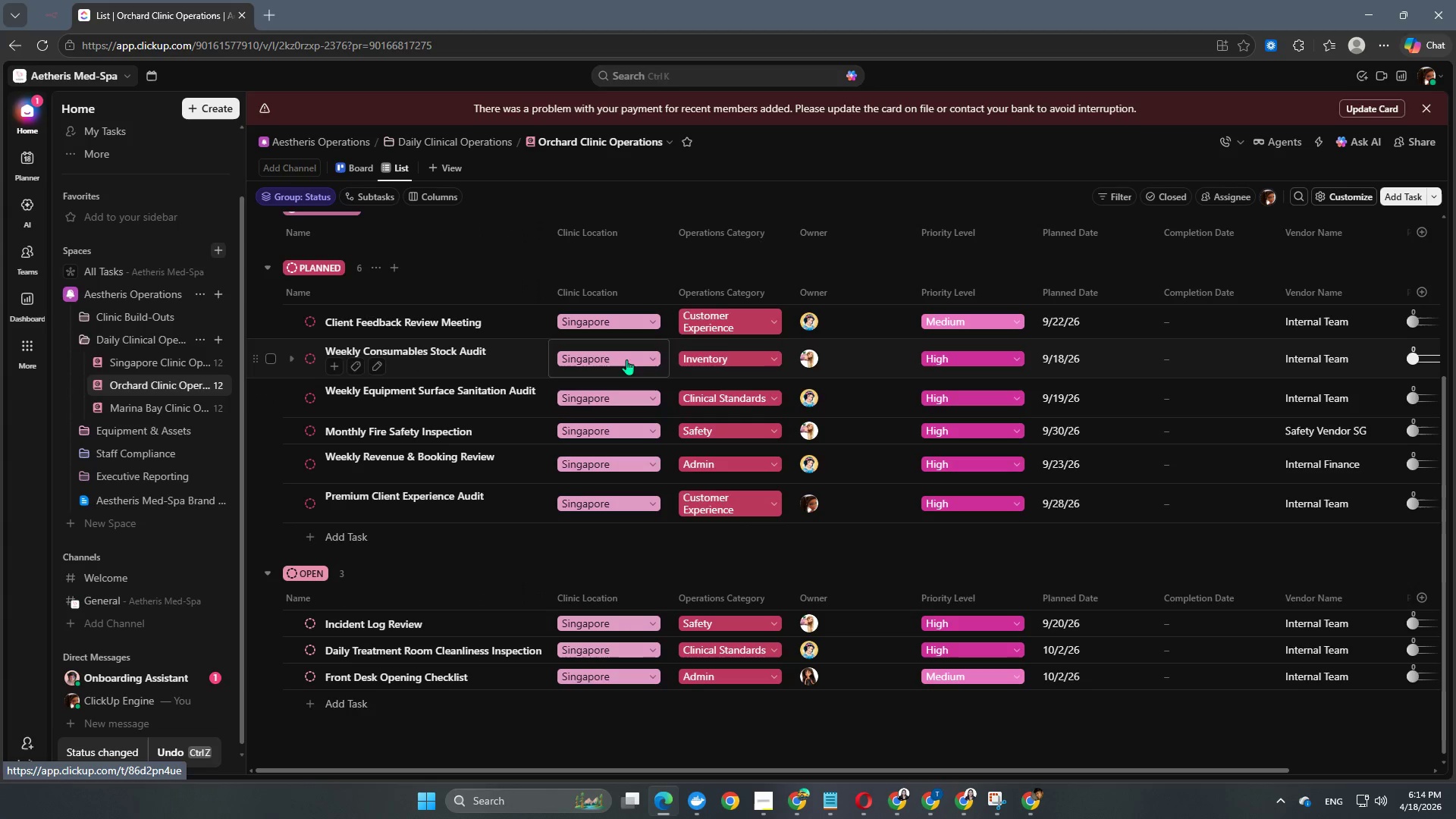 
wait(5.09)
 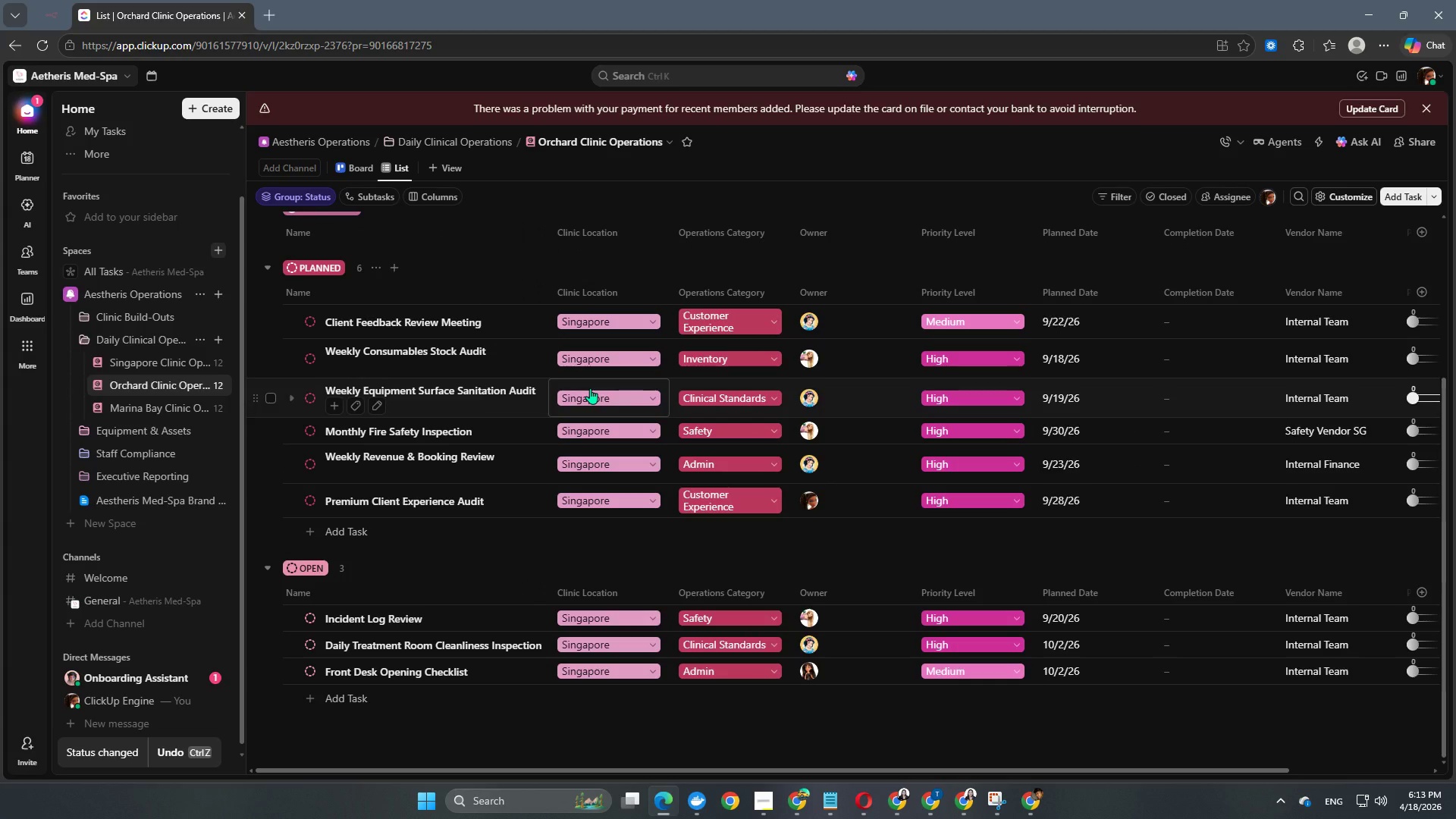 
left_click([1051, 359])
 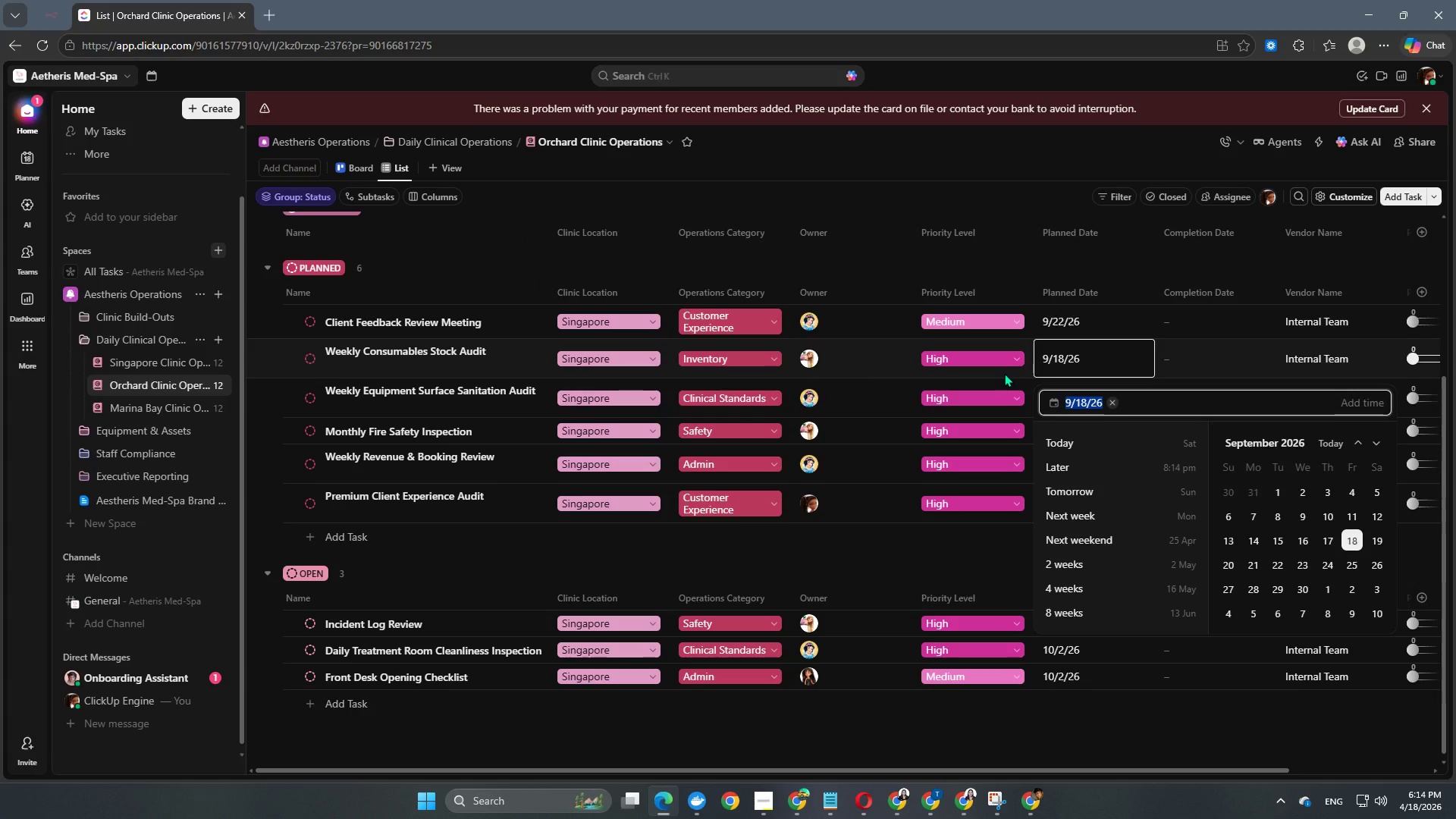 
wait(7.81)
 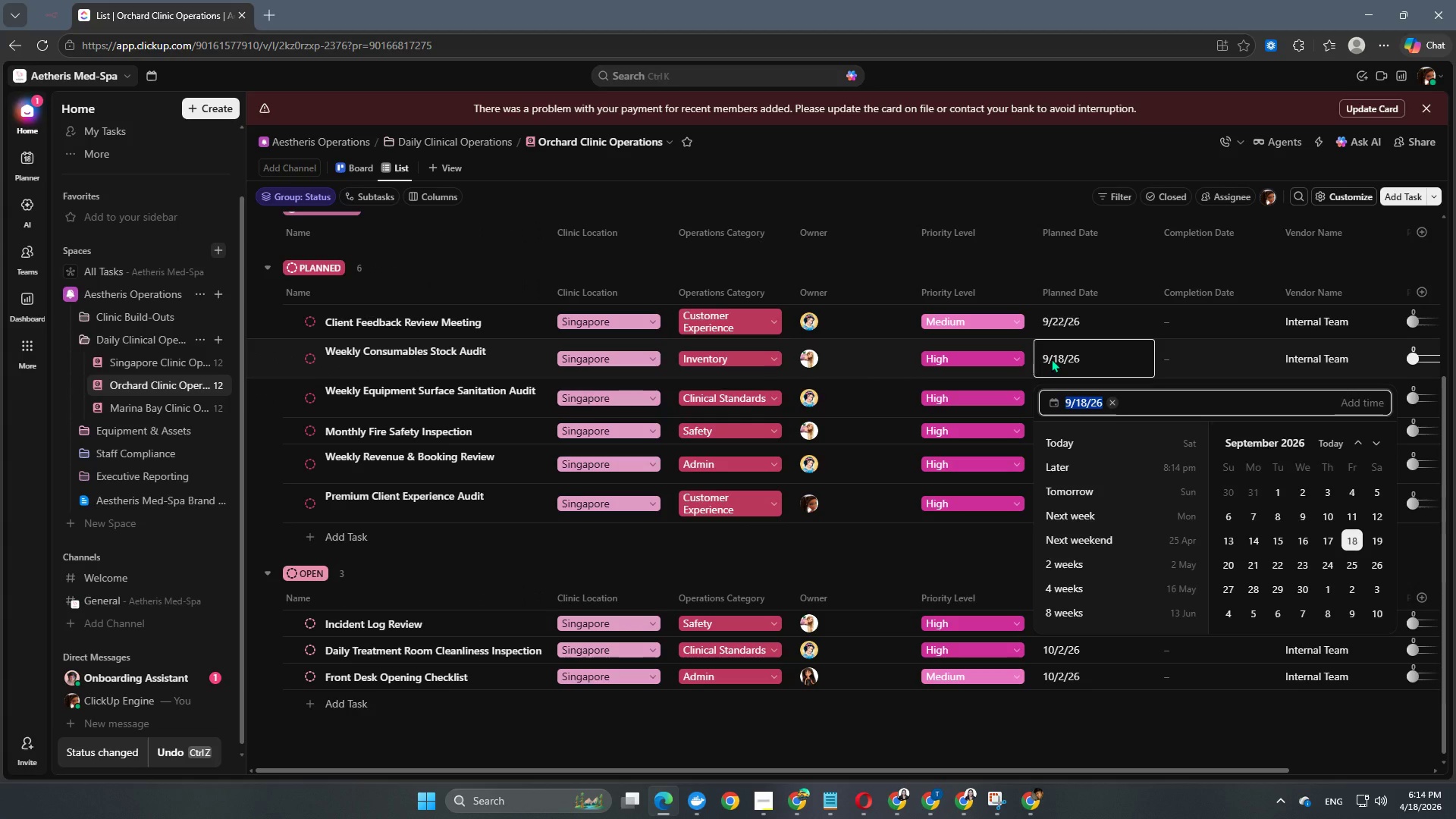 
key(Numpad2)
 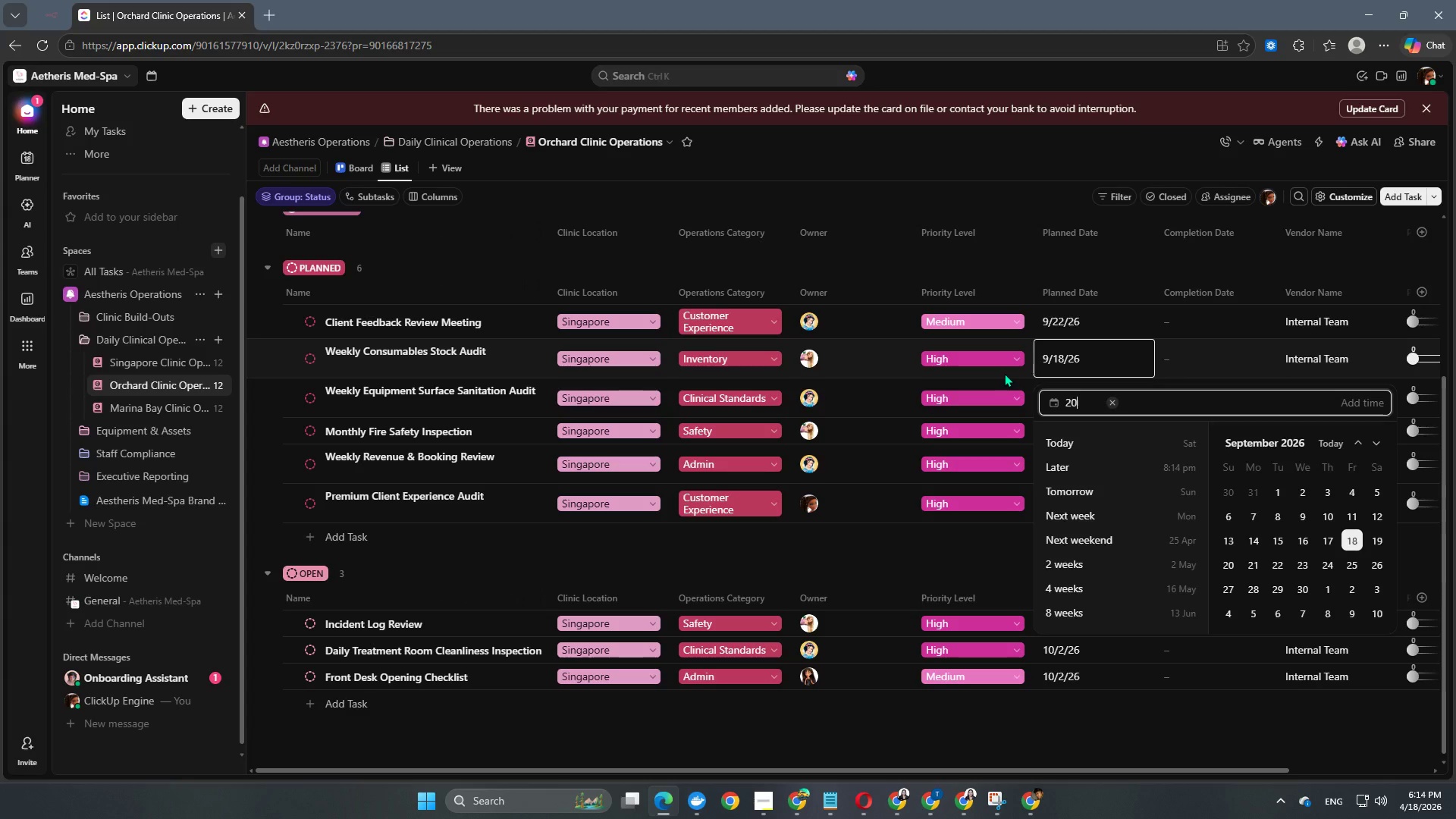 
key(Numpad0)
 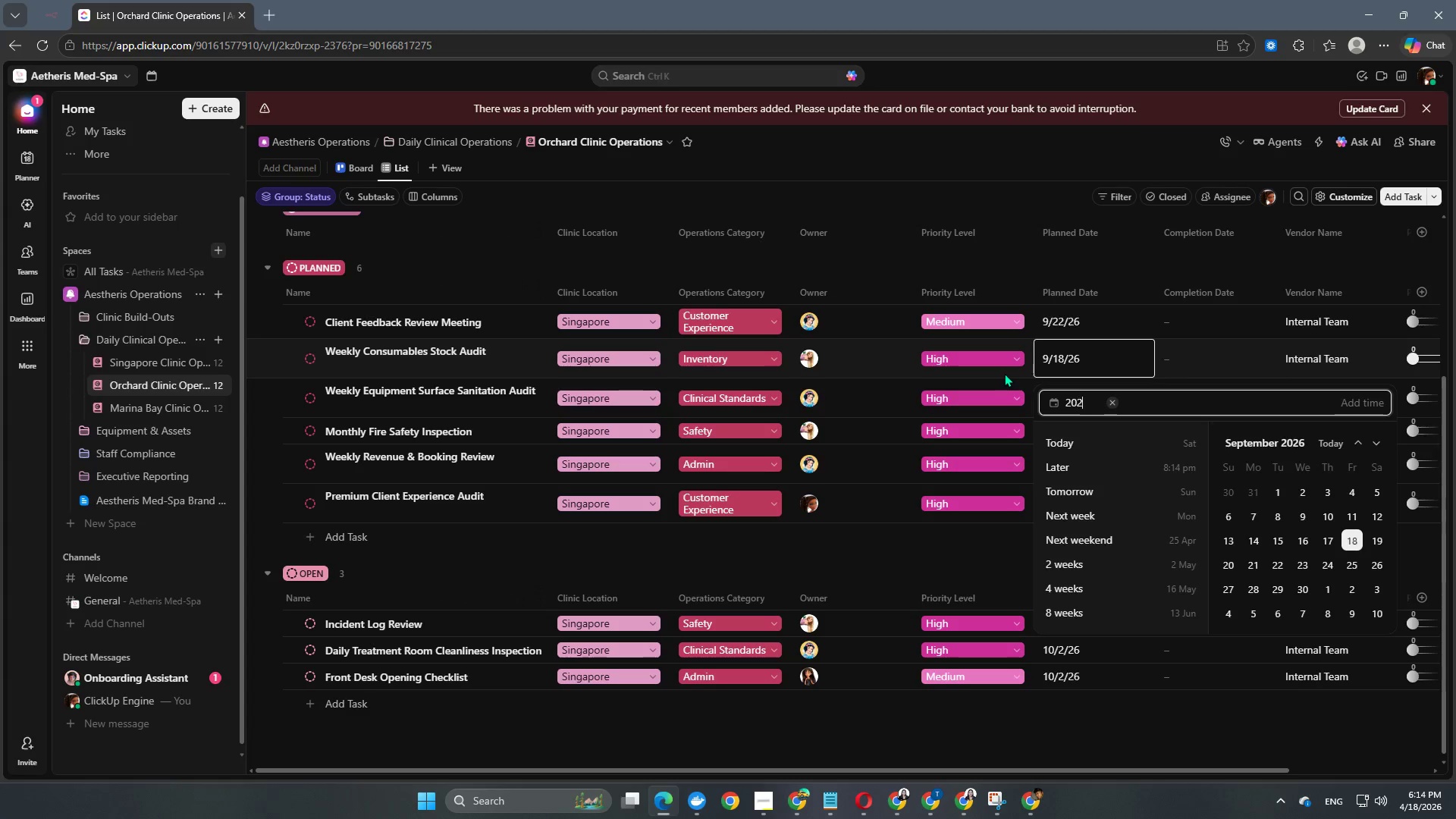 
key(Numpad2)
 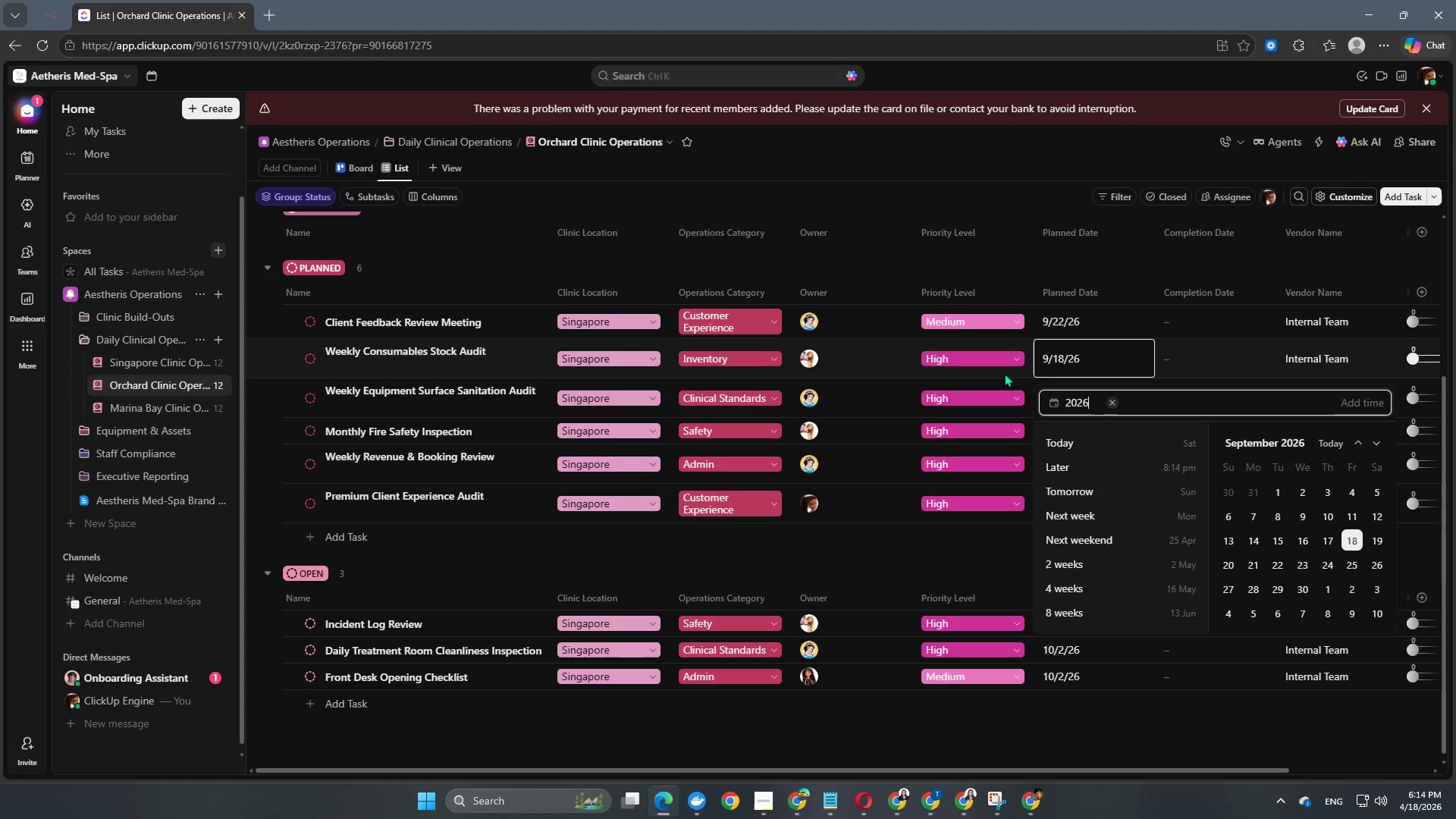 
key(Numpad6)
 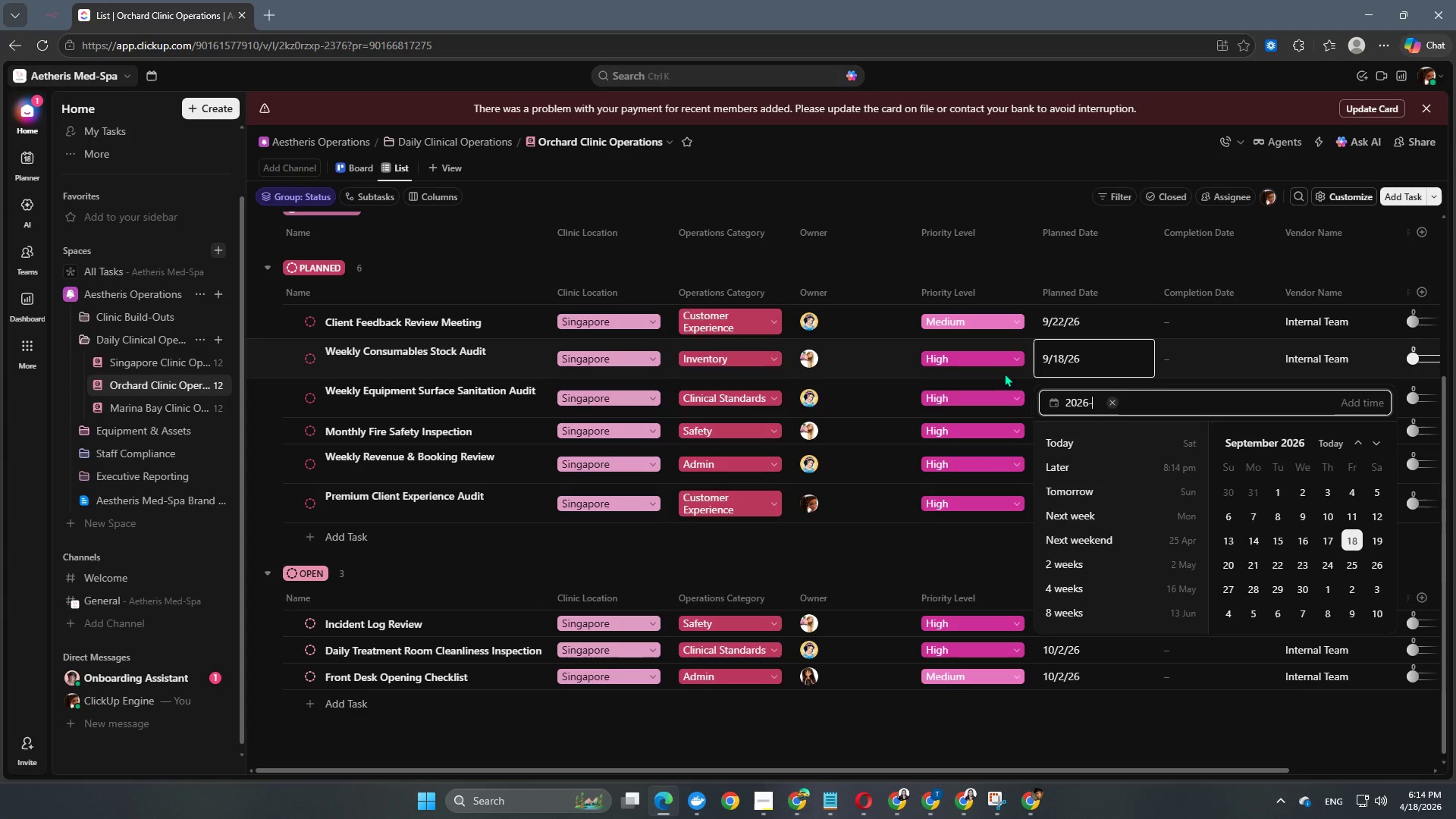 
key(NumpadSubtract)
 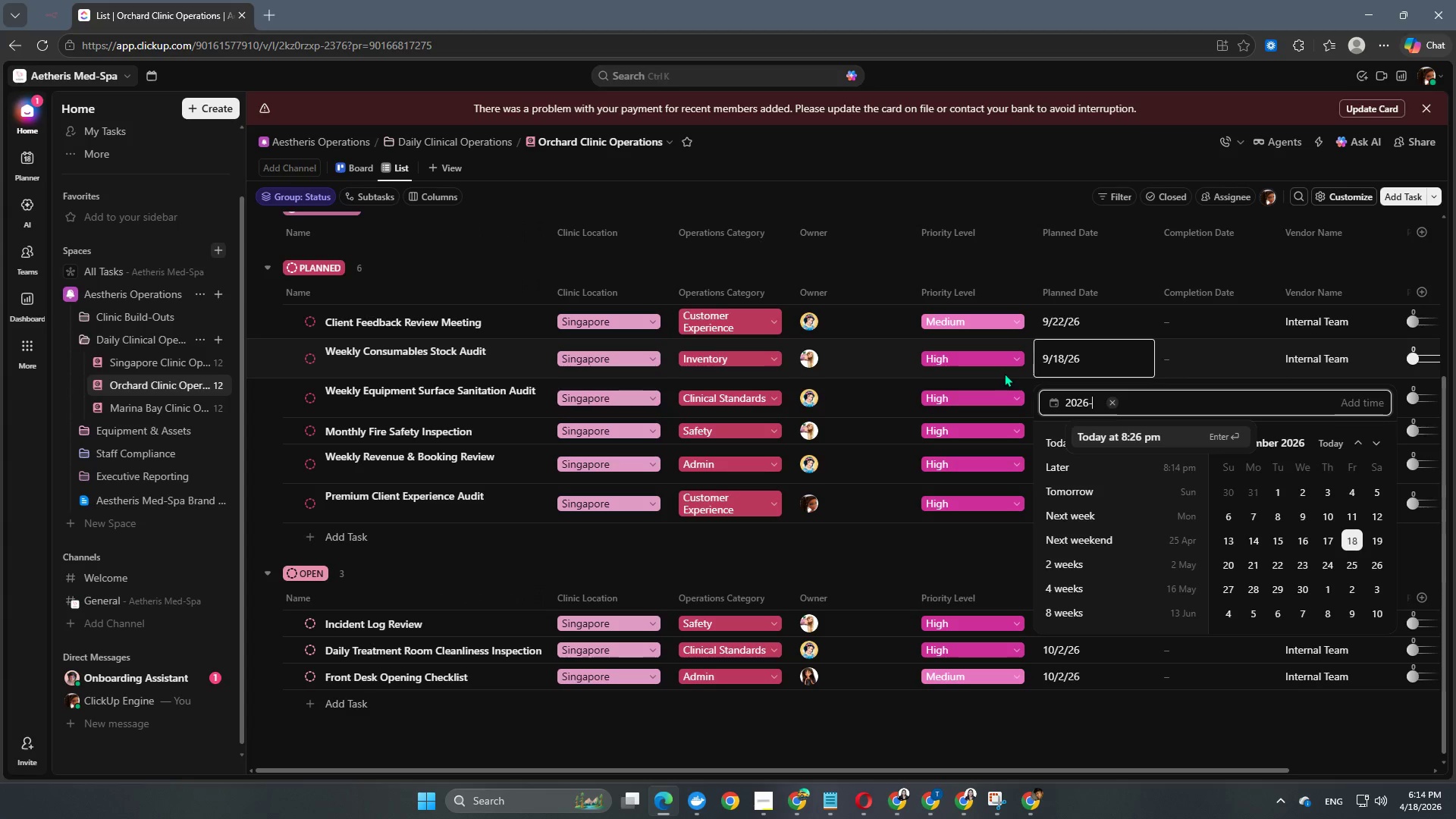 
key(Numpad1)
 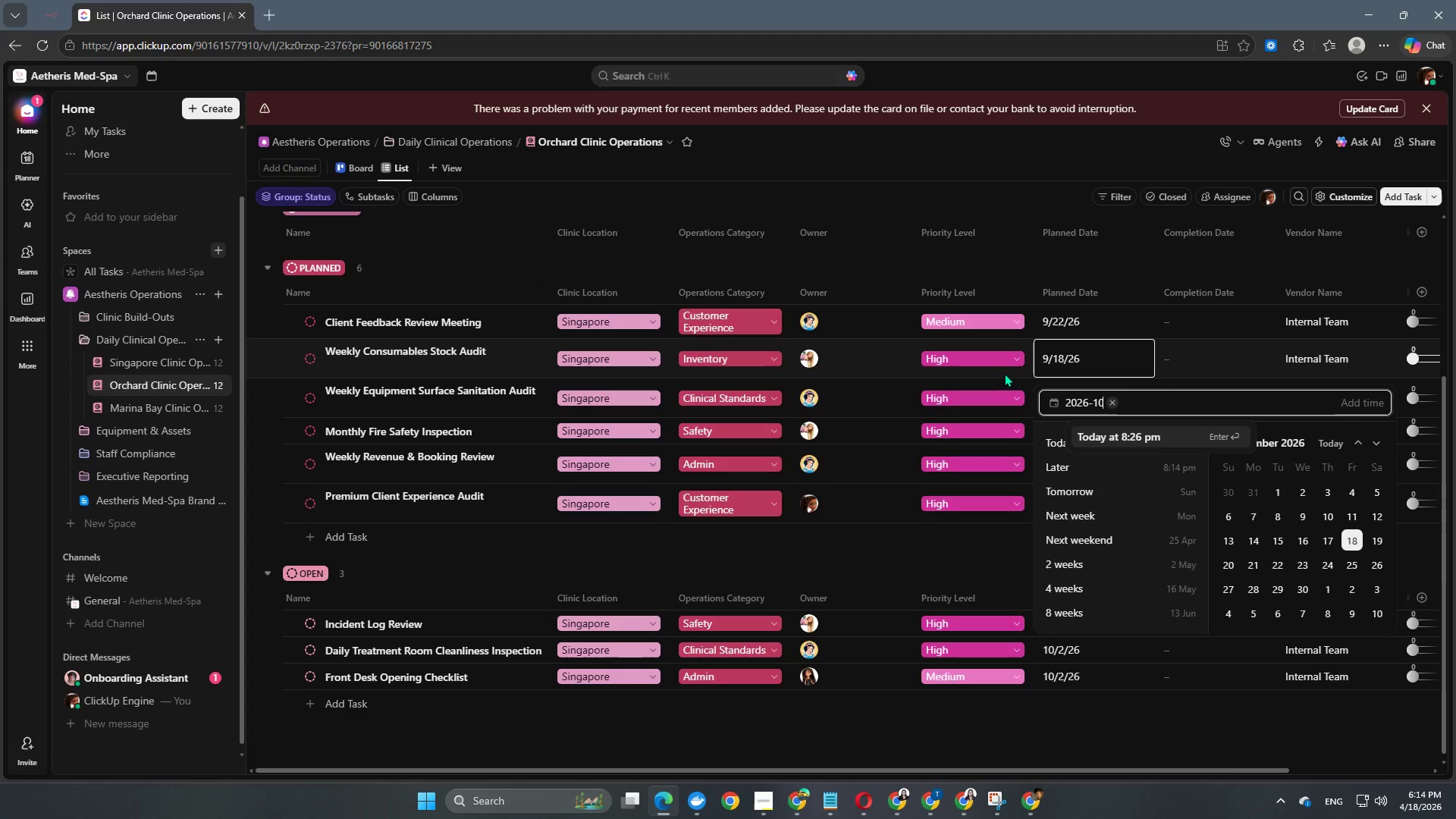 
key(Numpad0)
 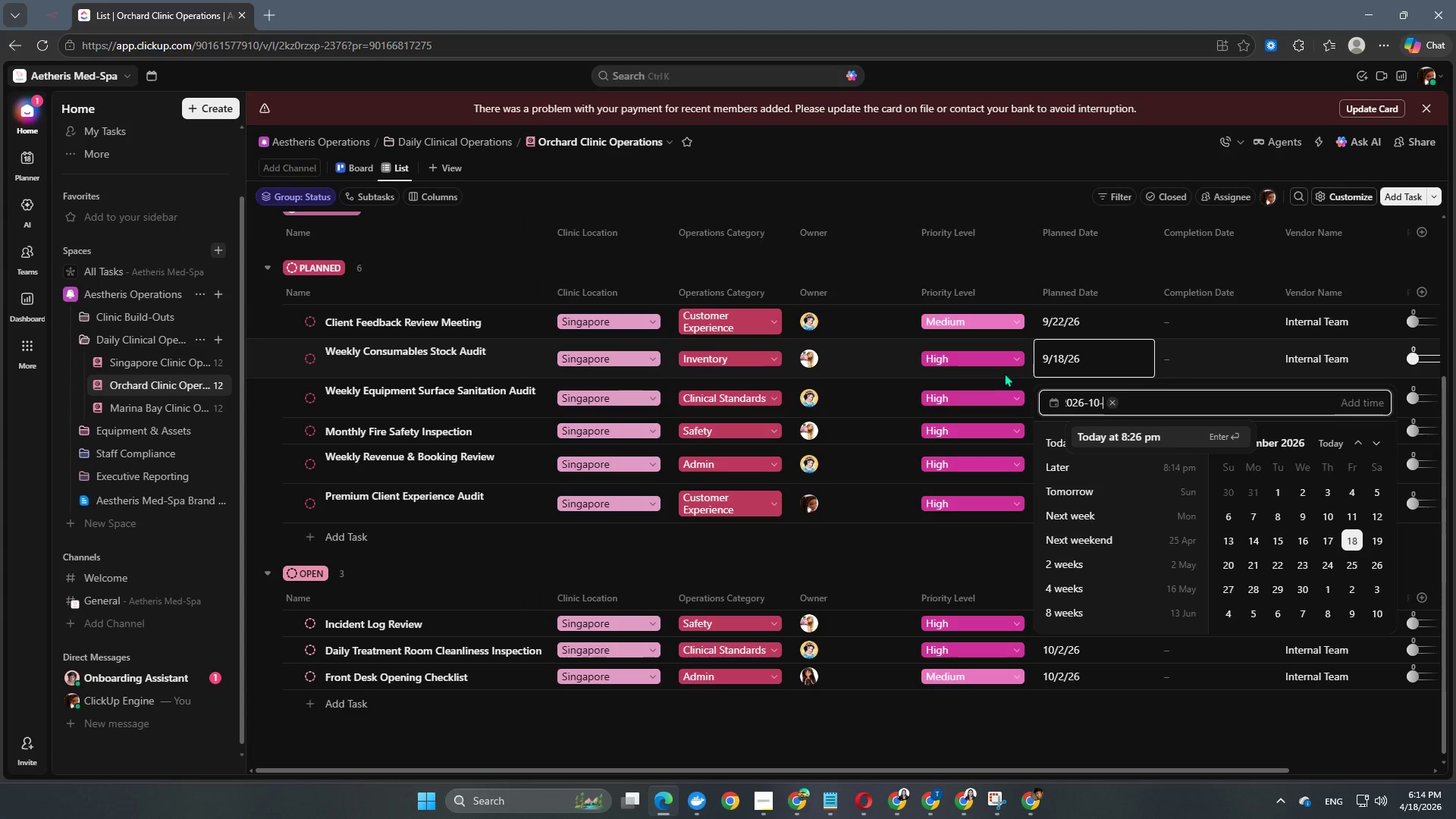 
key(NumpadSubtract)
 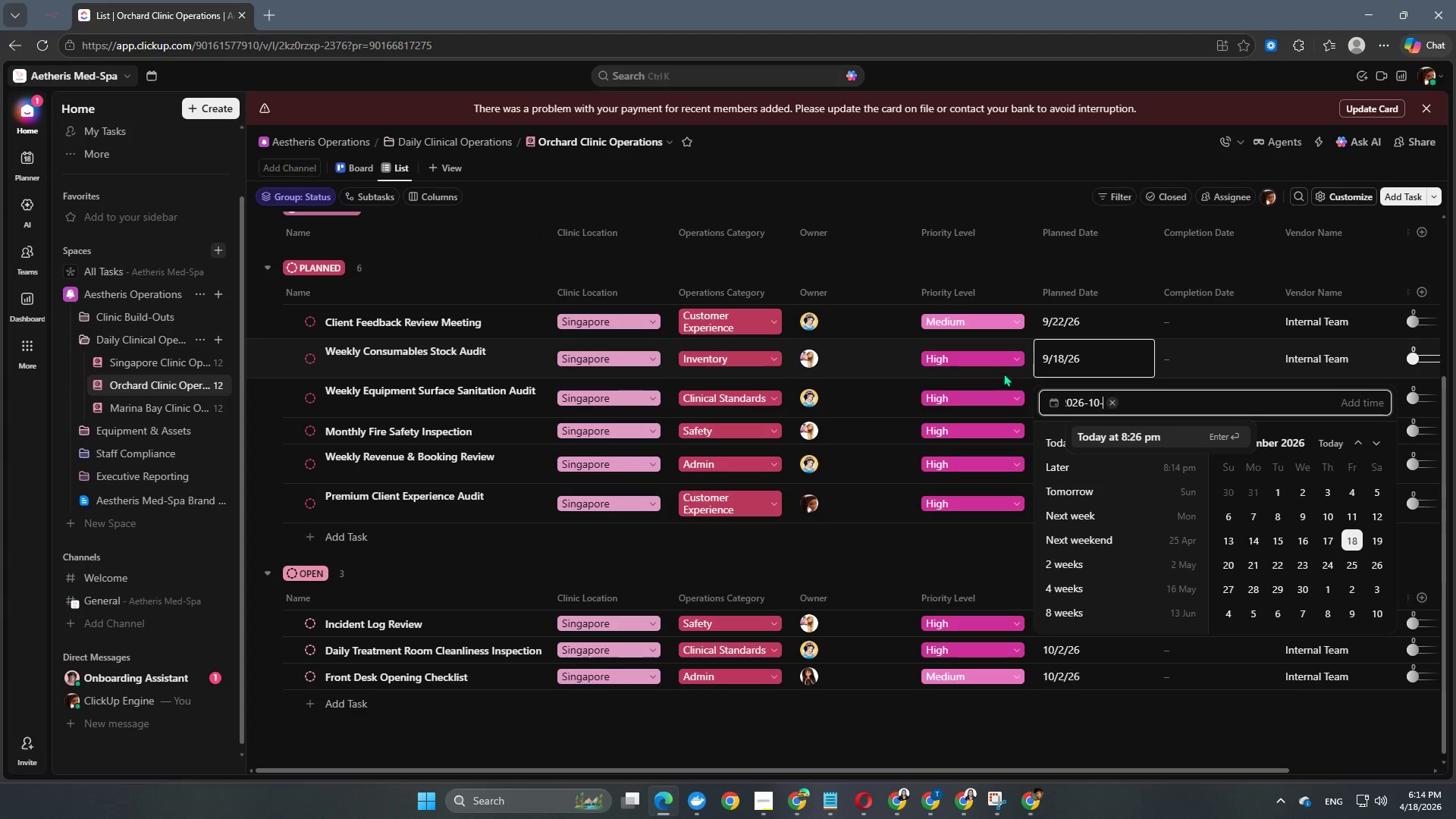 
key(Numpad0)
 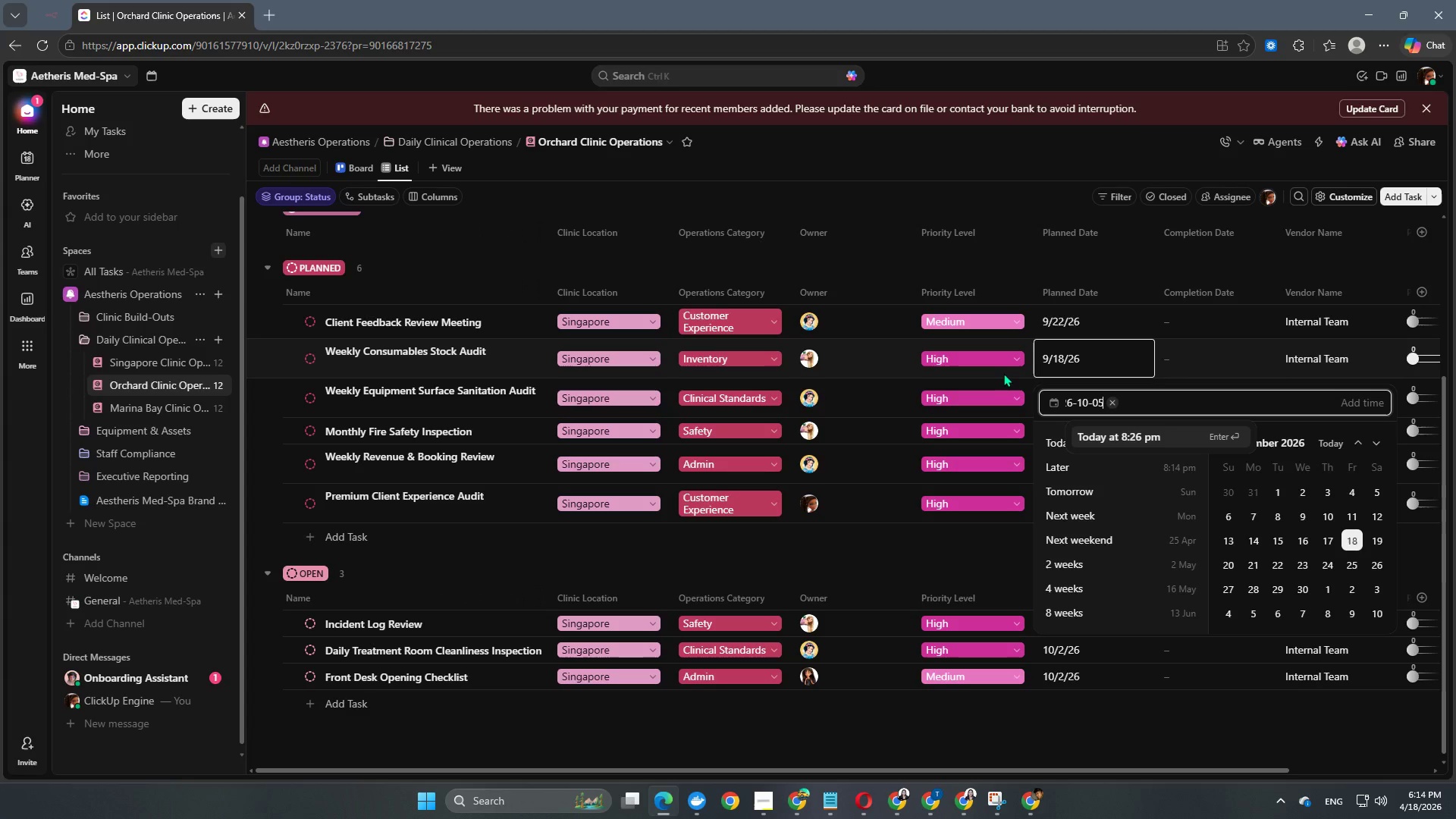 
key(Numpad5)
 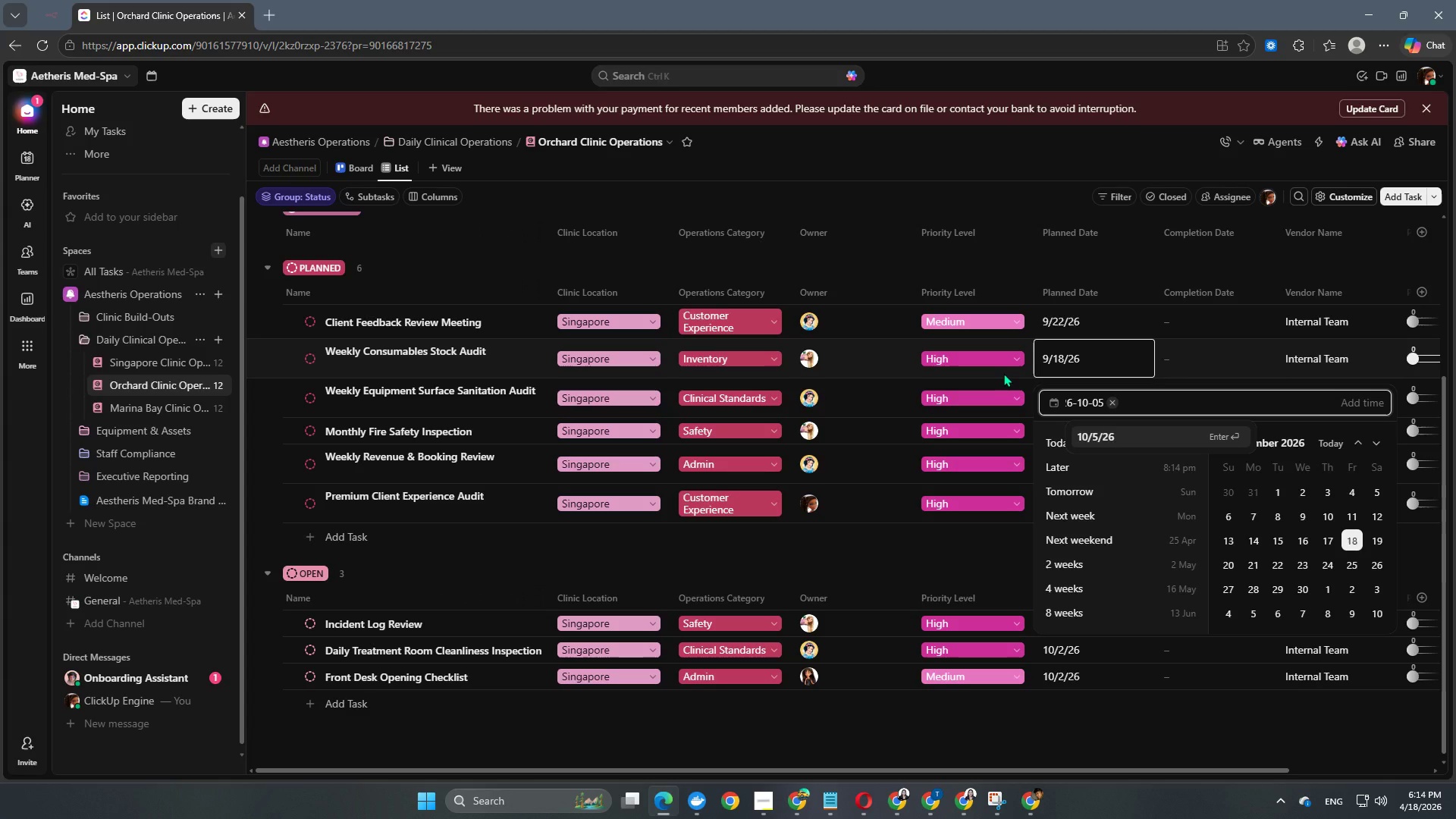 
key(NumpadEnter)
 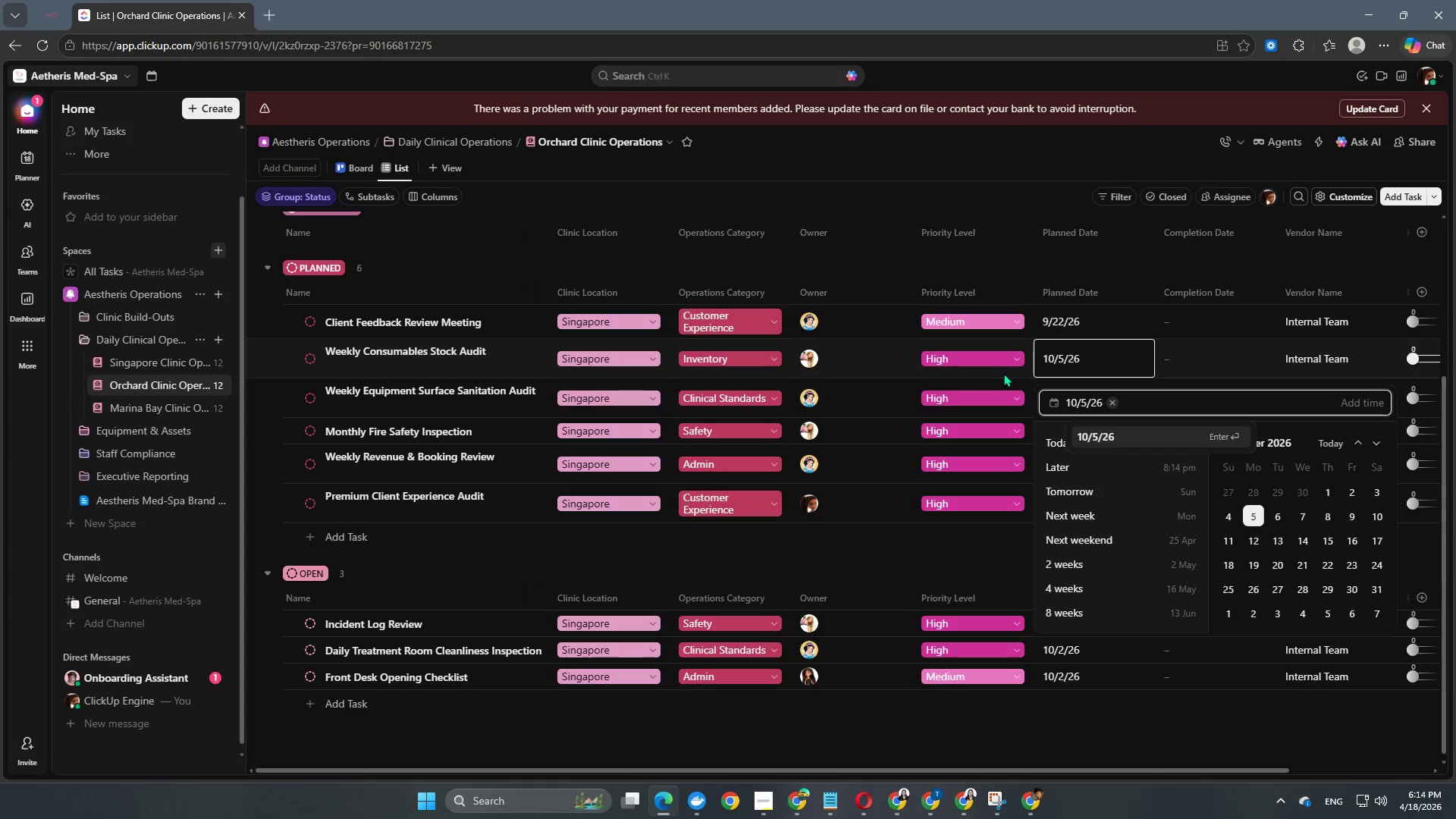 
key(NumpadEnter)
 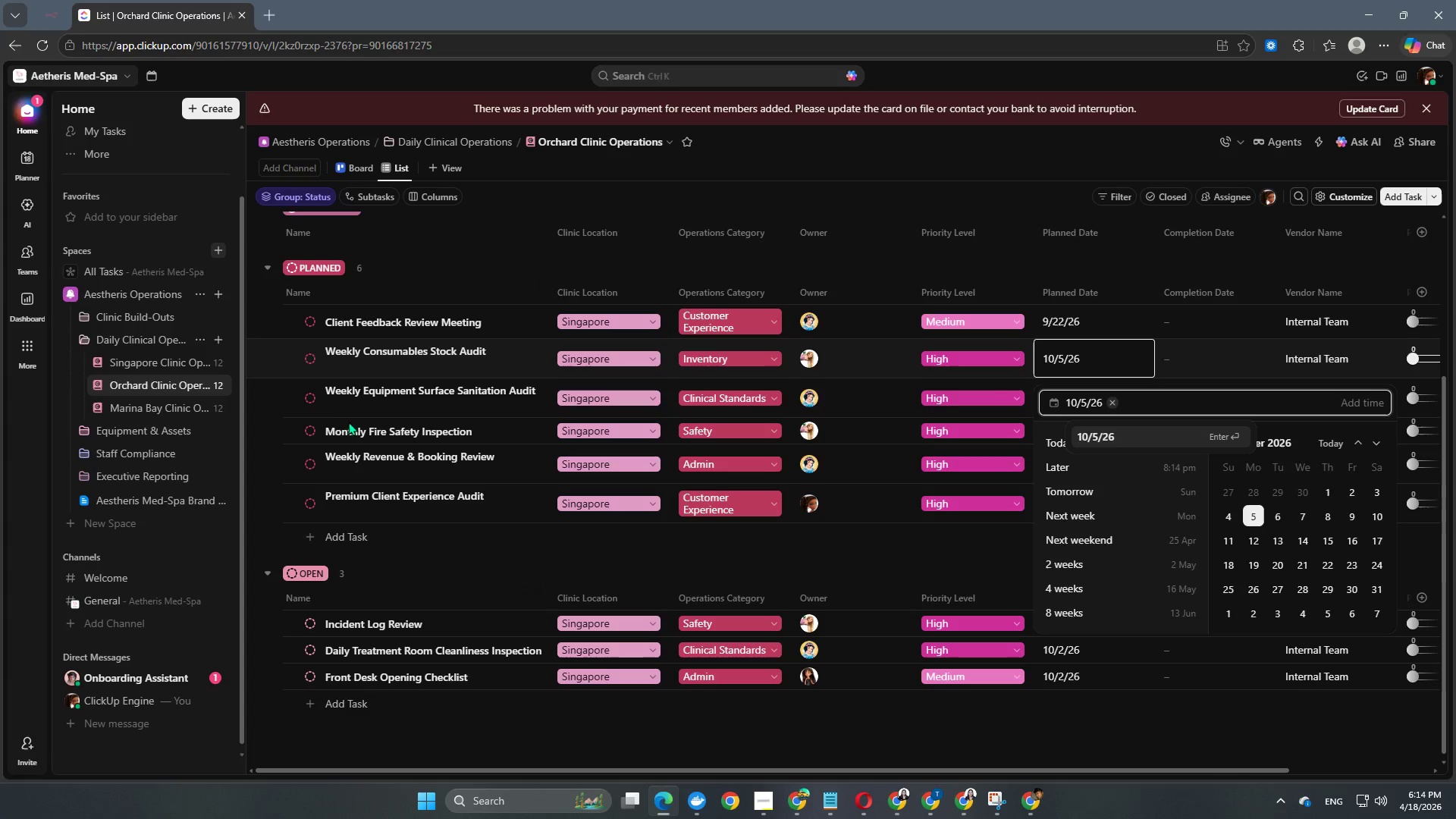 
left_click([334, 397])
 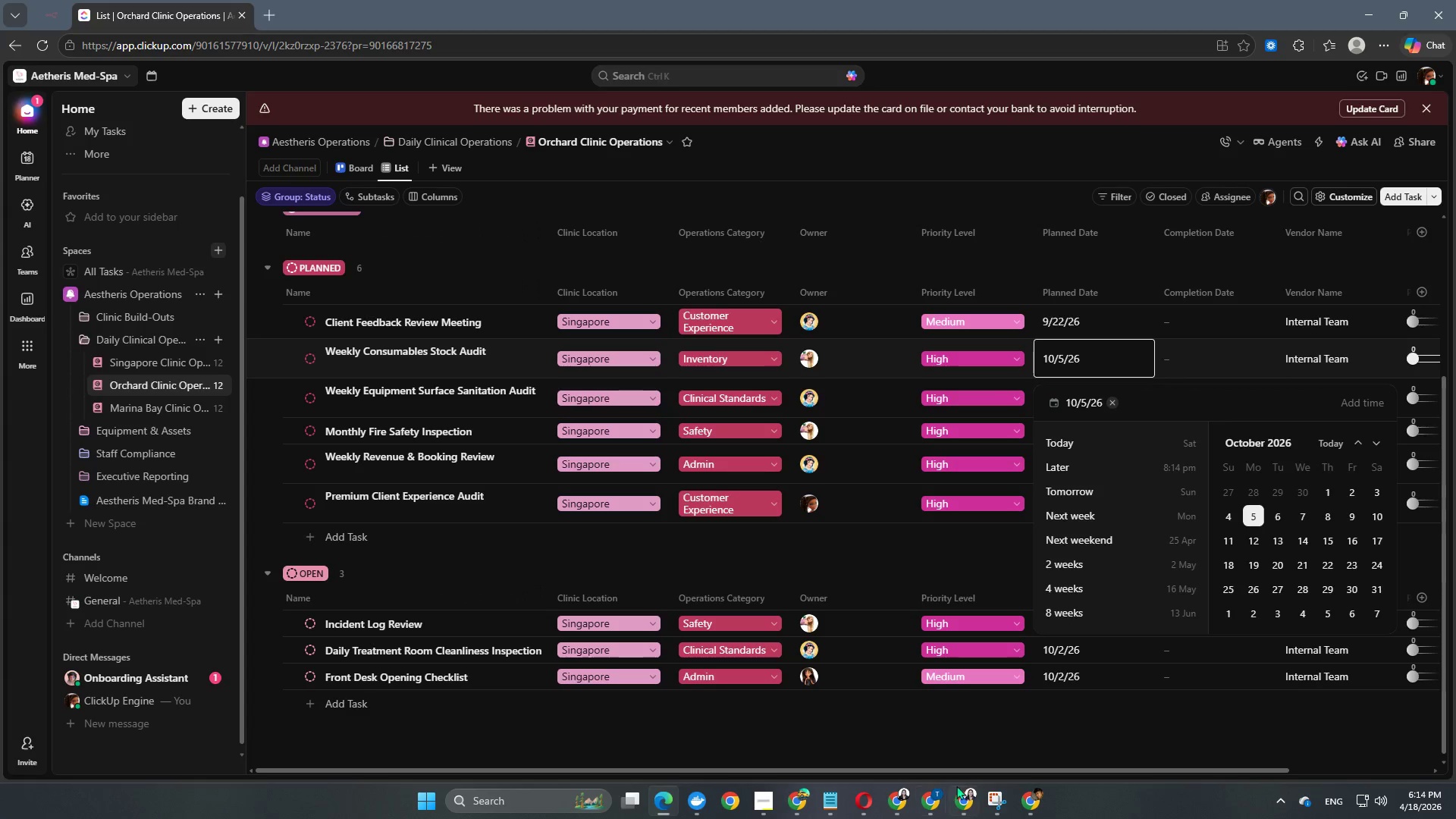 
left_click([983, 737])
 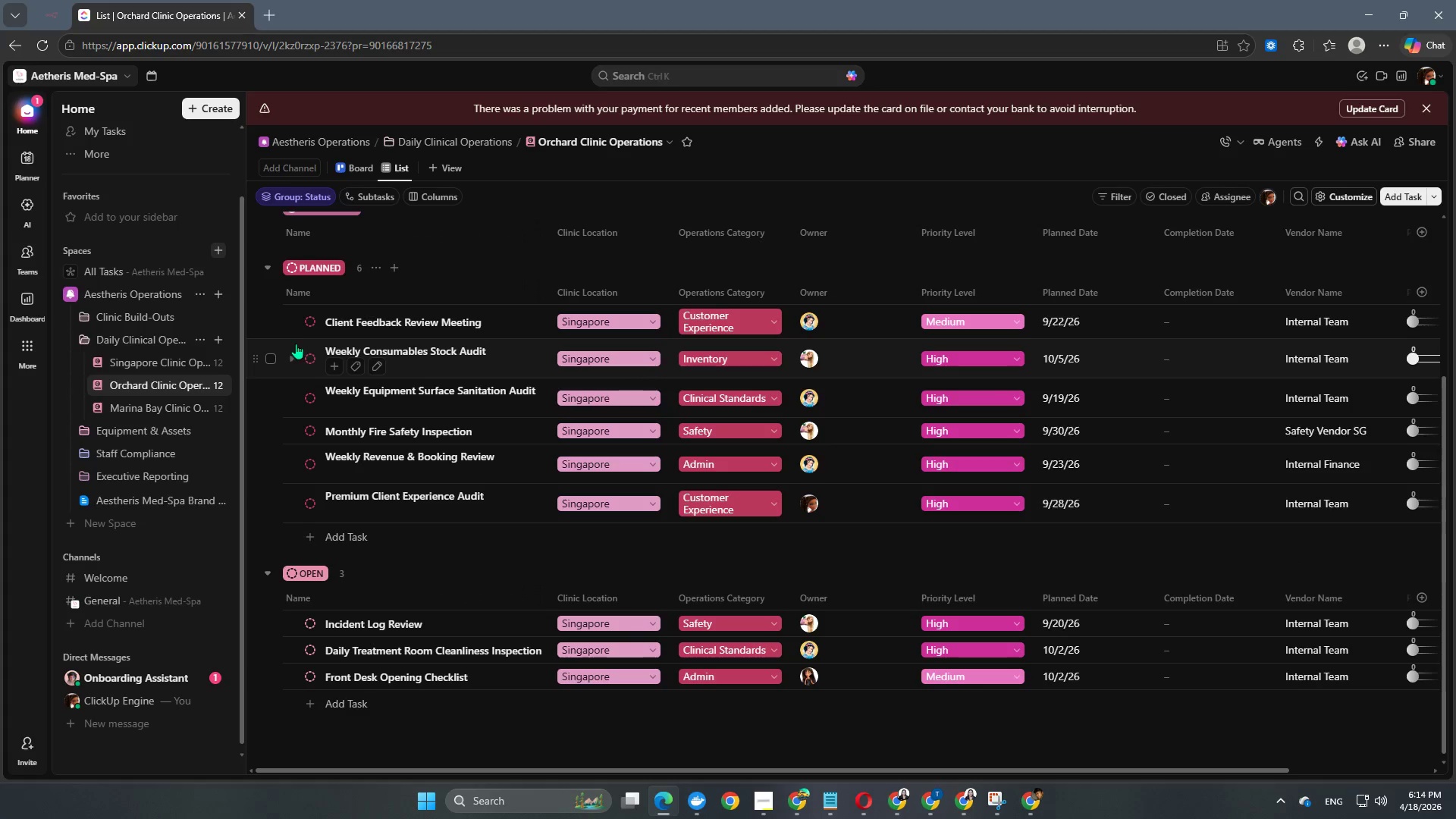 
left_click([311, 355])
 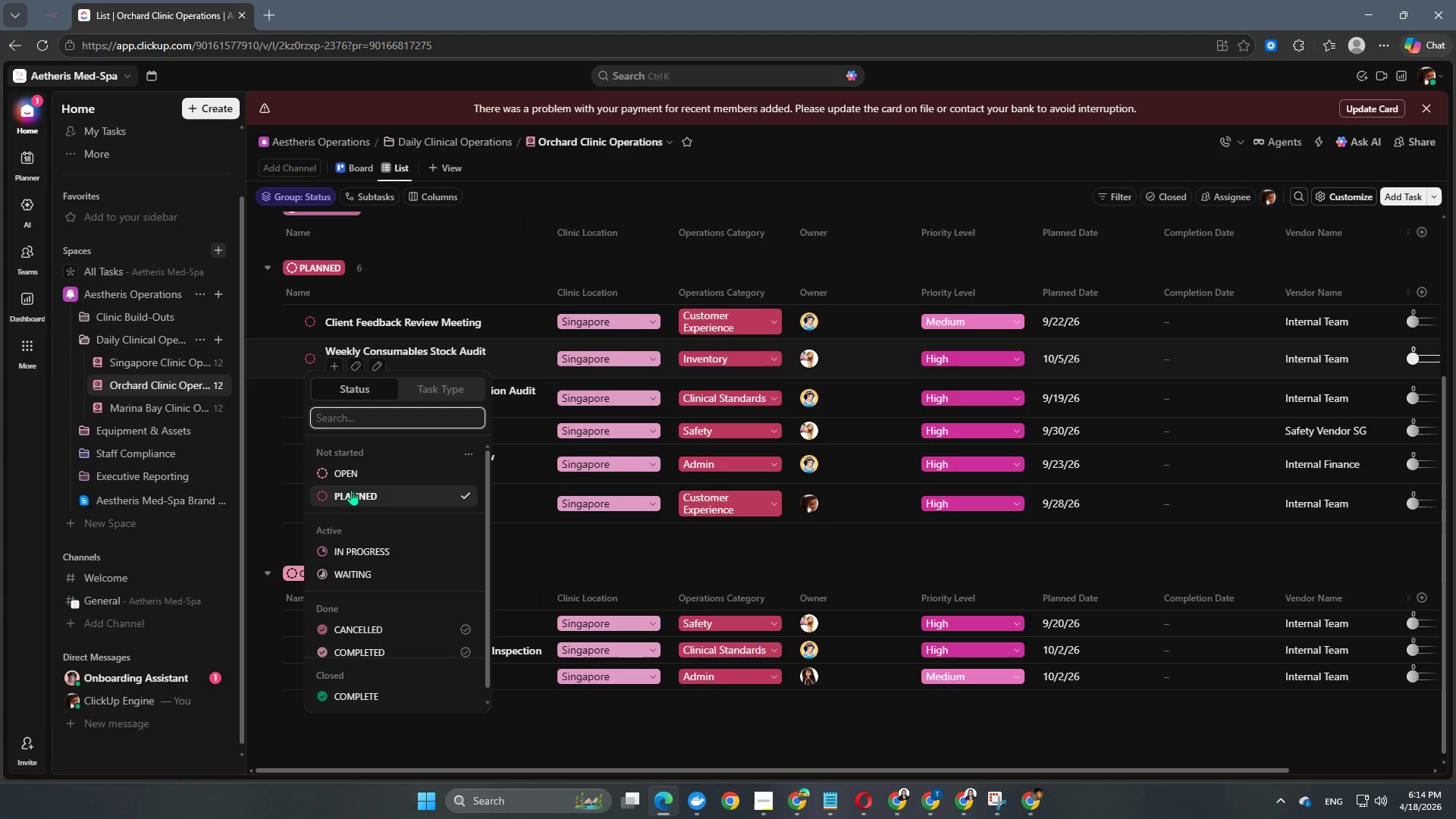 
left_click([362, 472])
 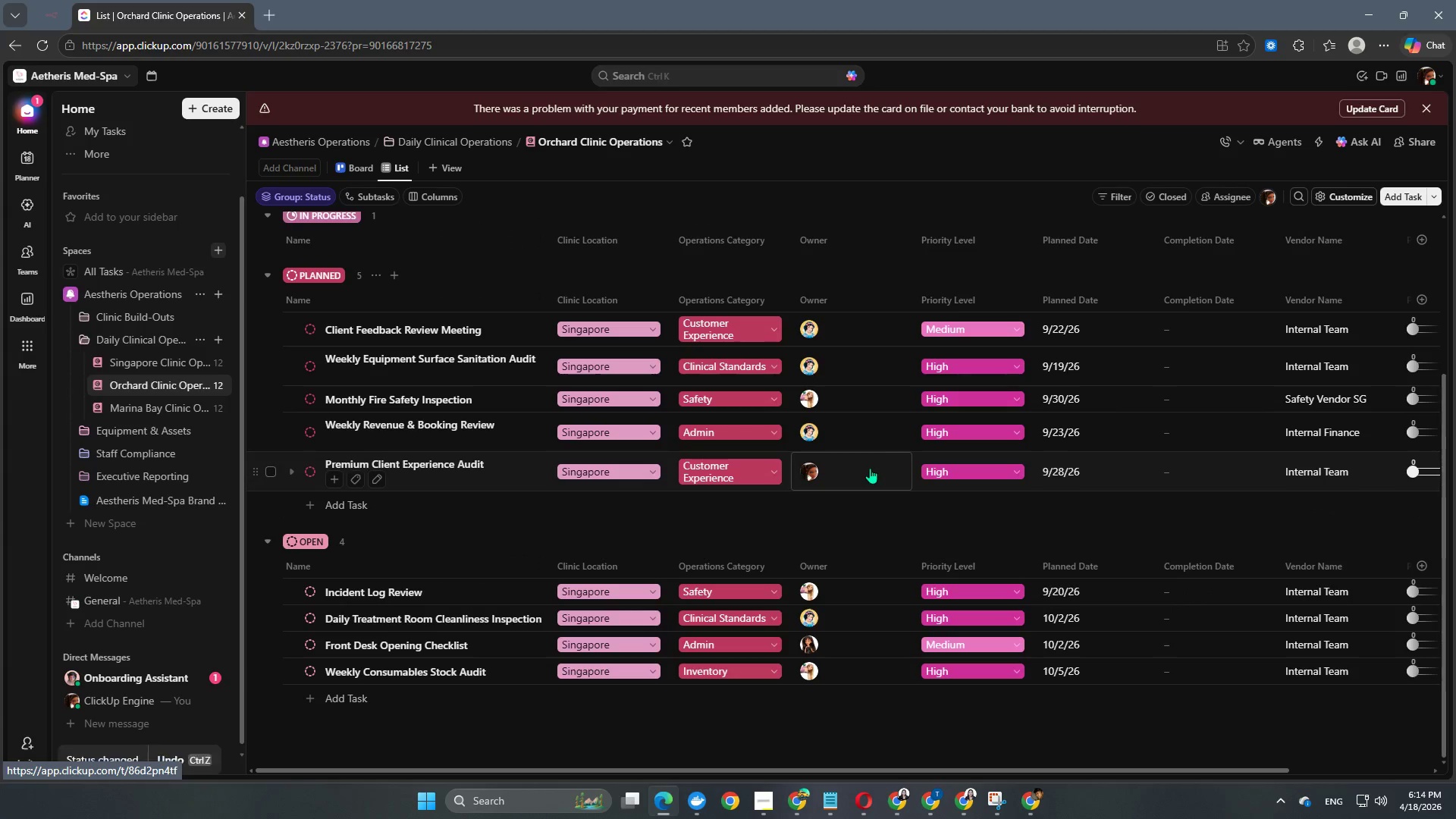 
scroll: coordinate [864, 468], scroll_direction: down, amount: 1.0
 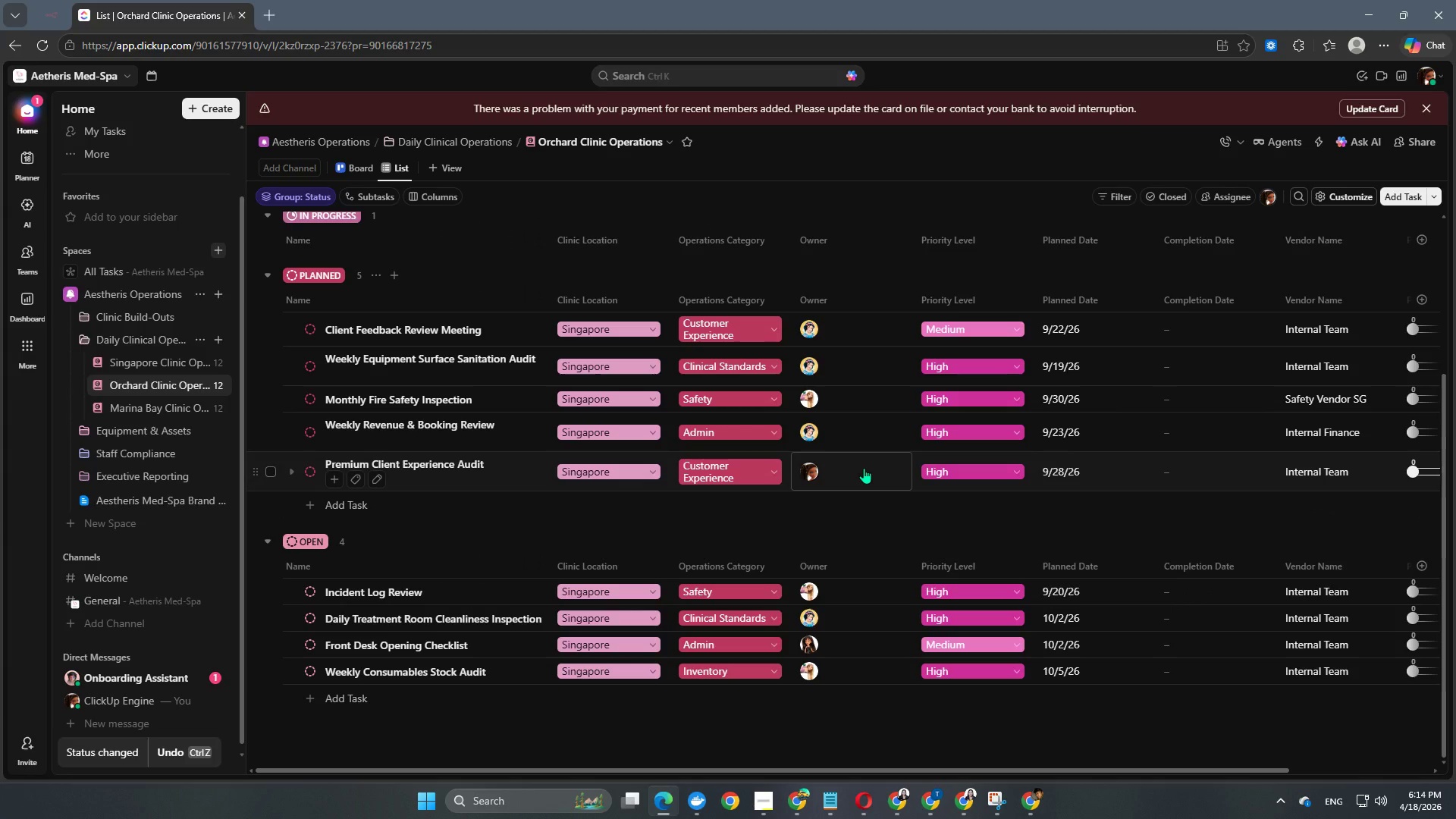 
wait(5.73)
 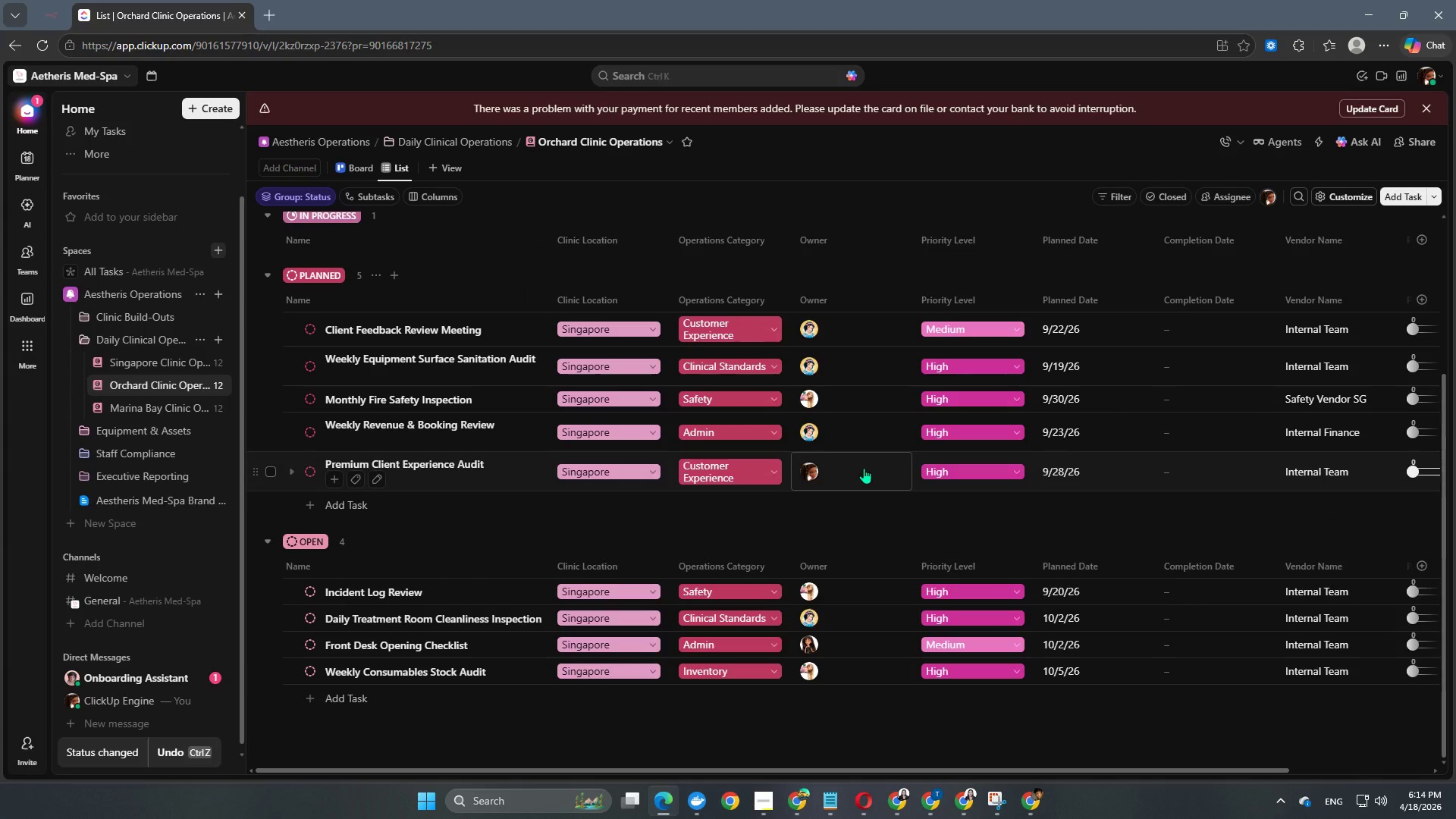 
scroll: coordinate [838, 557], scroll_direction: up, amount: 5.0
 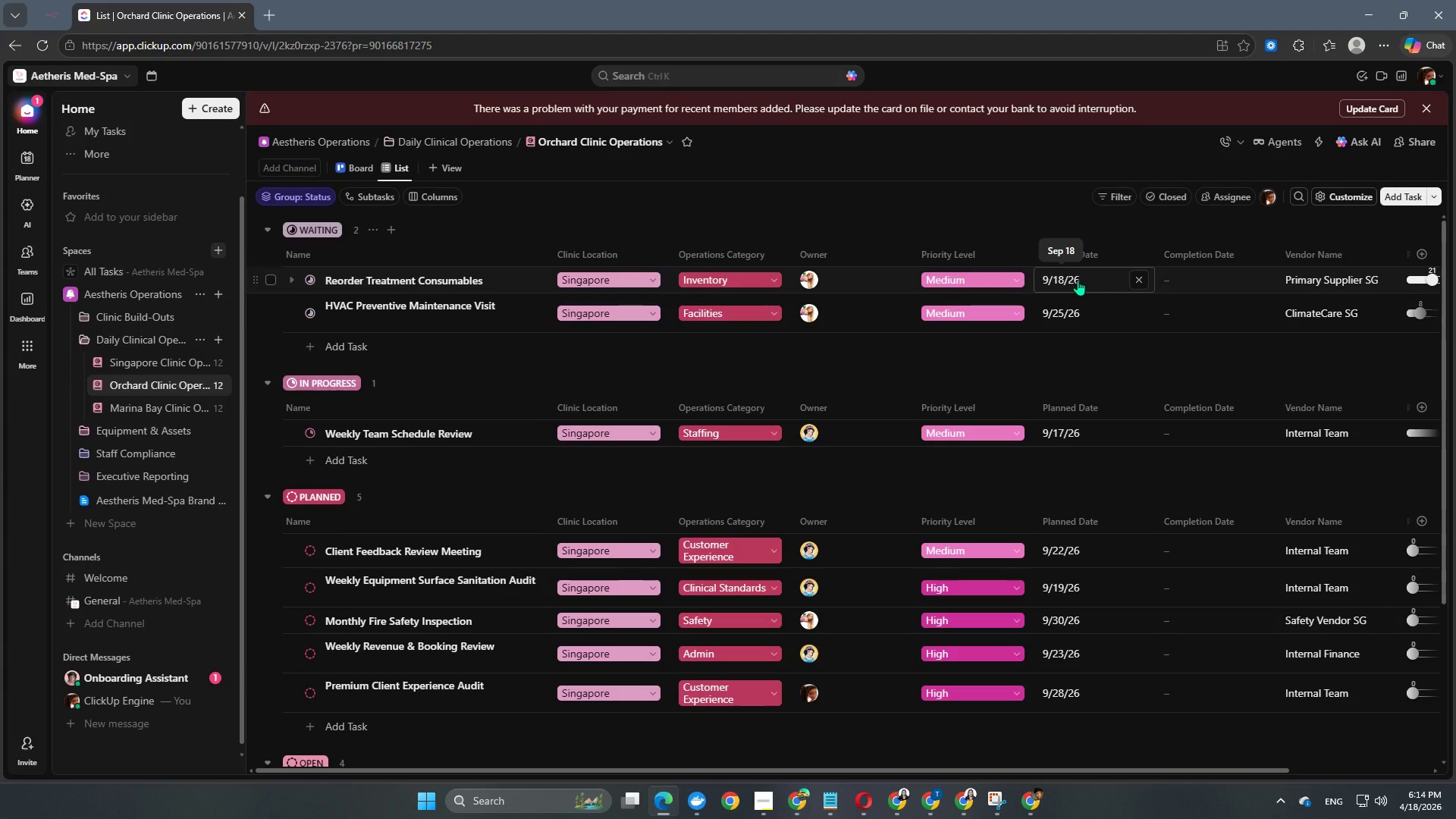 
wait(5.26)
 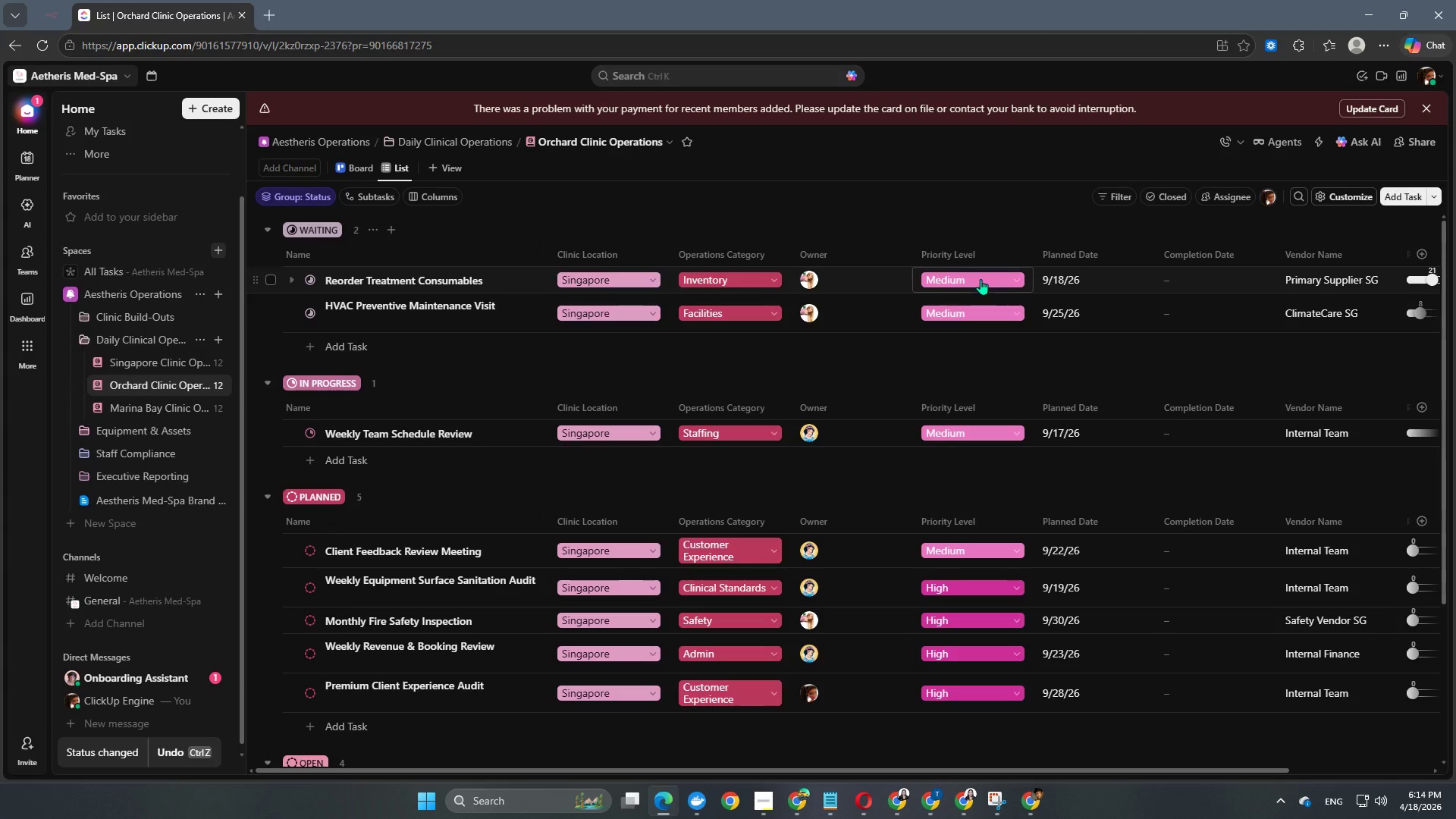 
left_click([1074, 281])
 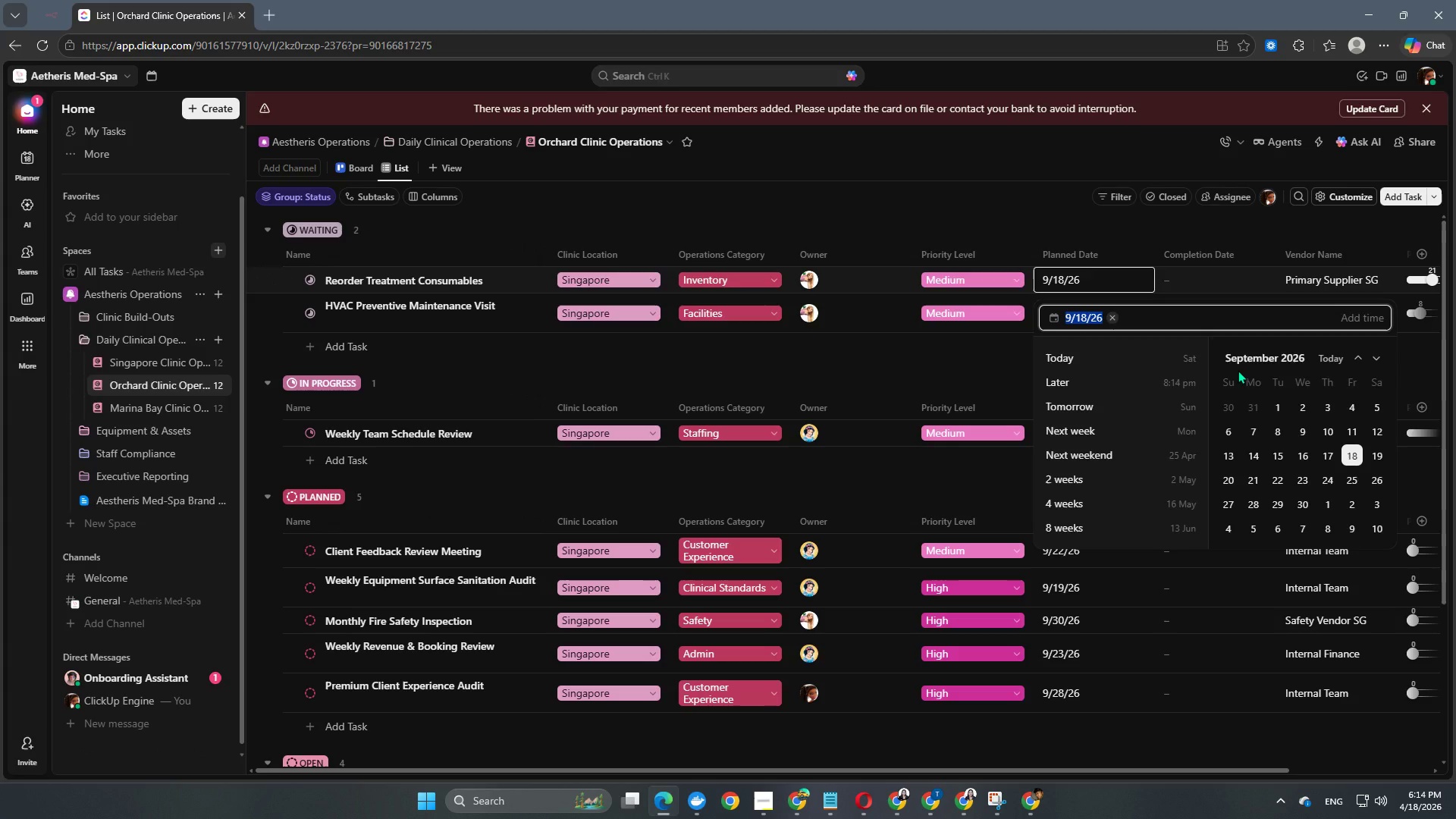 
key(Numpad2)
 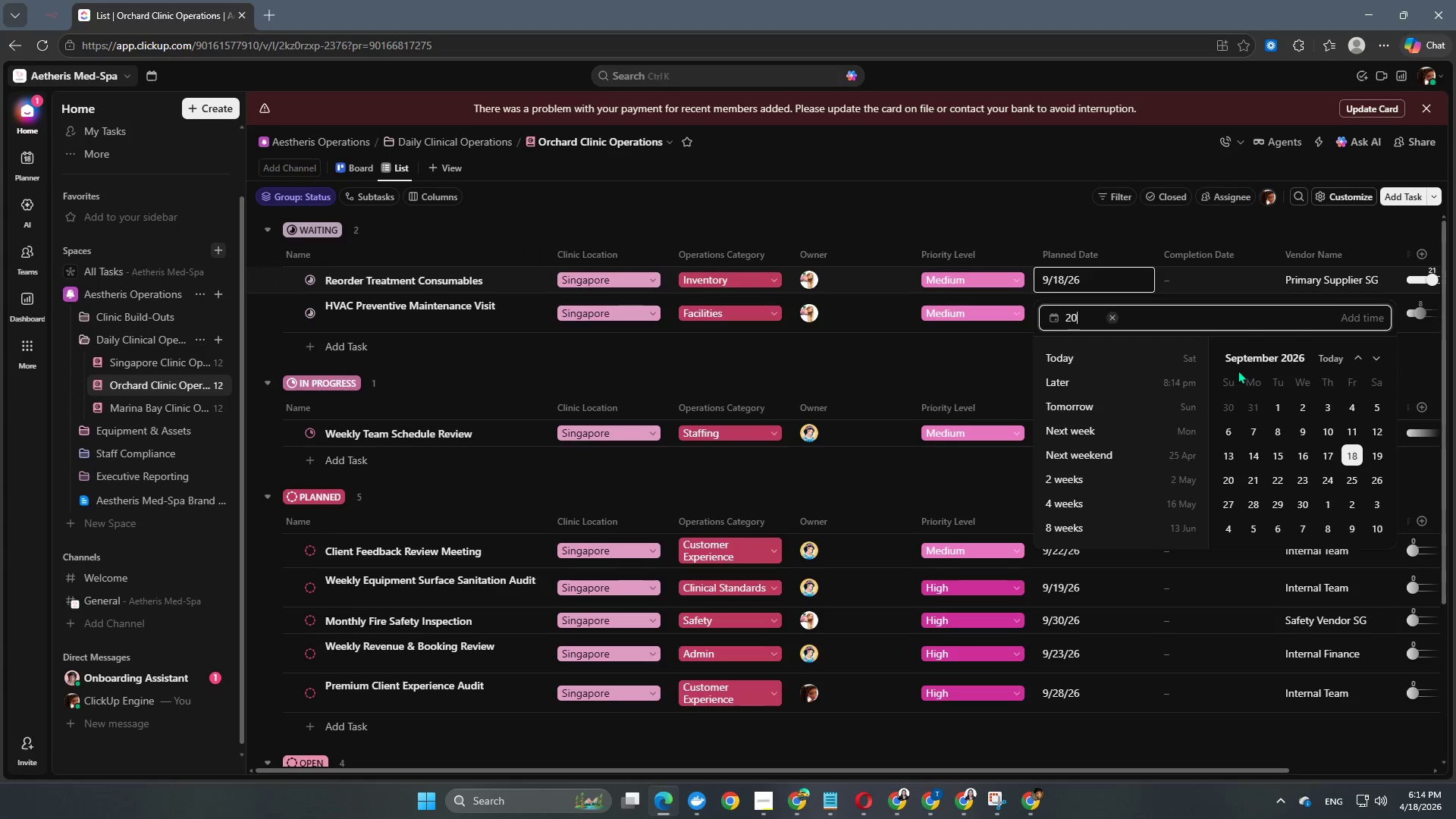 
key(Numpad0)
 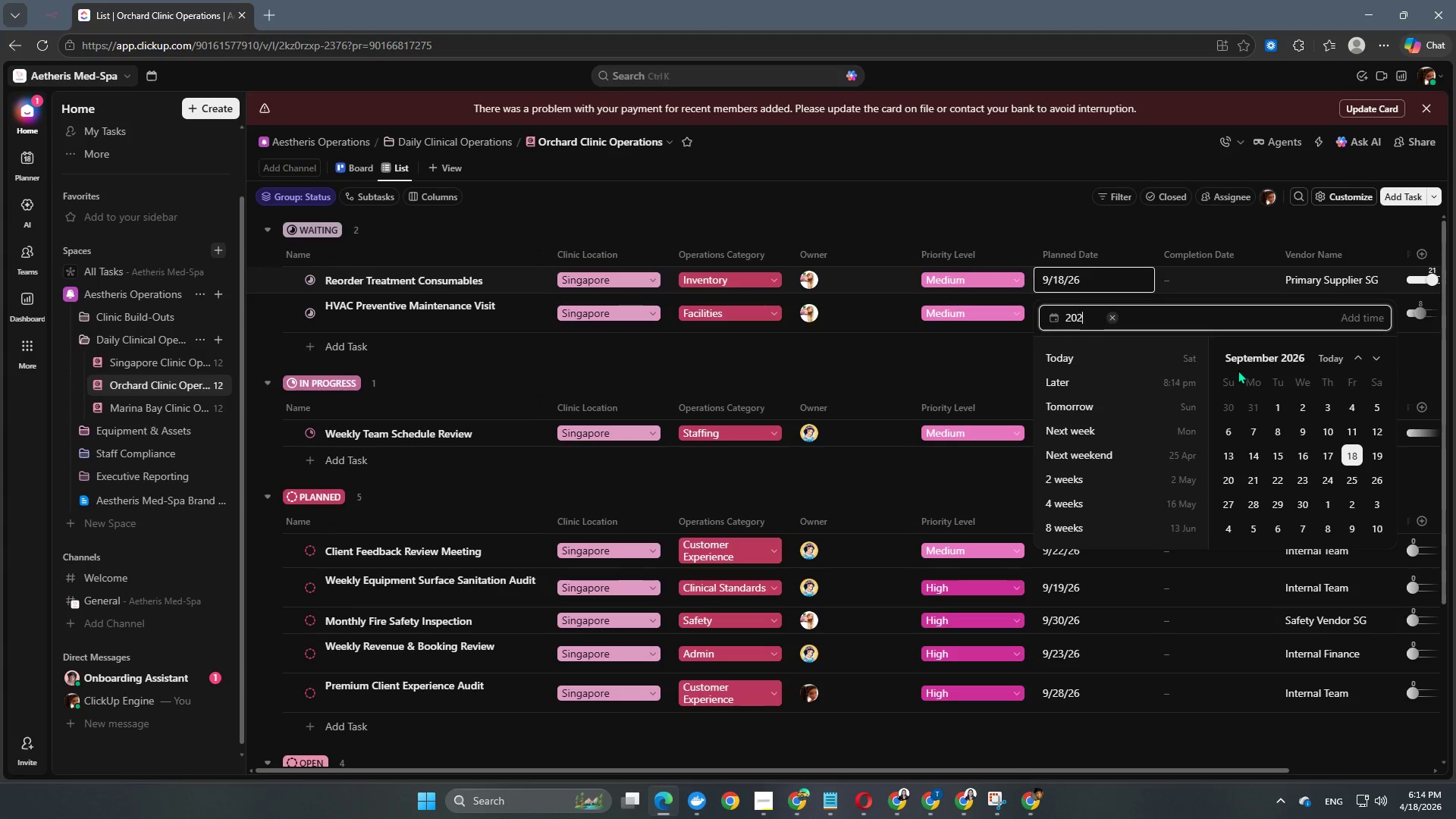 
key(Numpad2)
 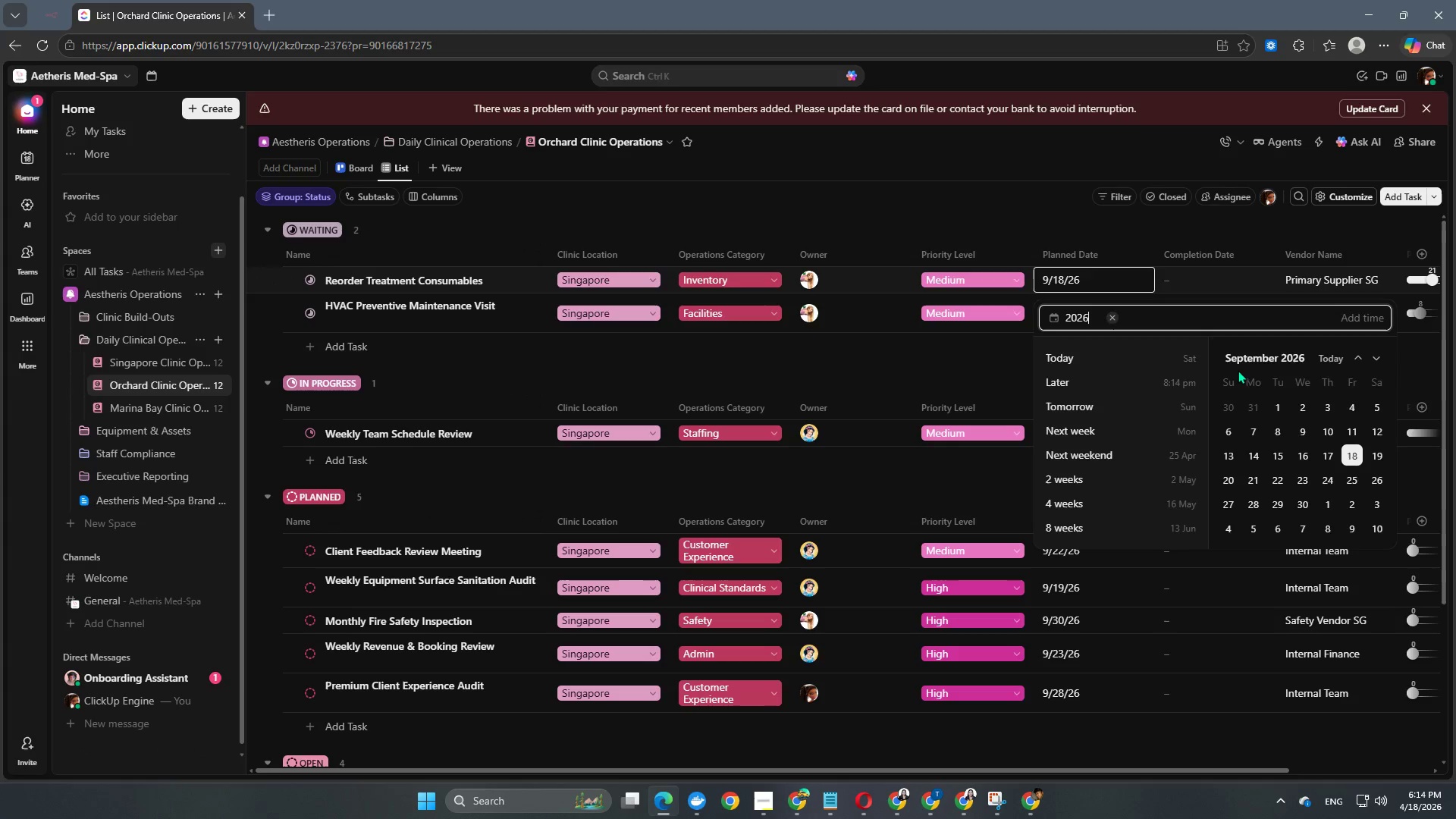 
key(Numpad6)
 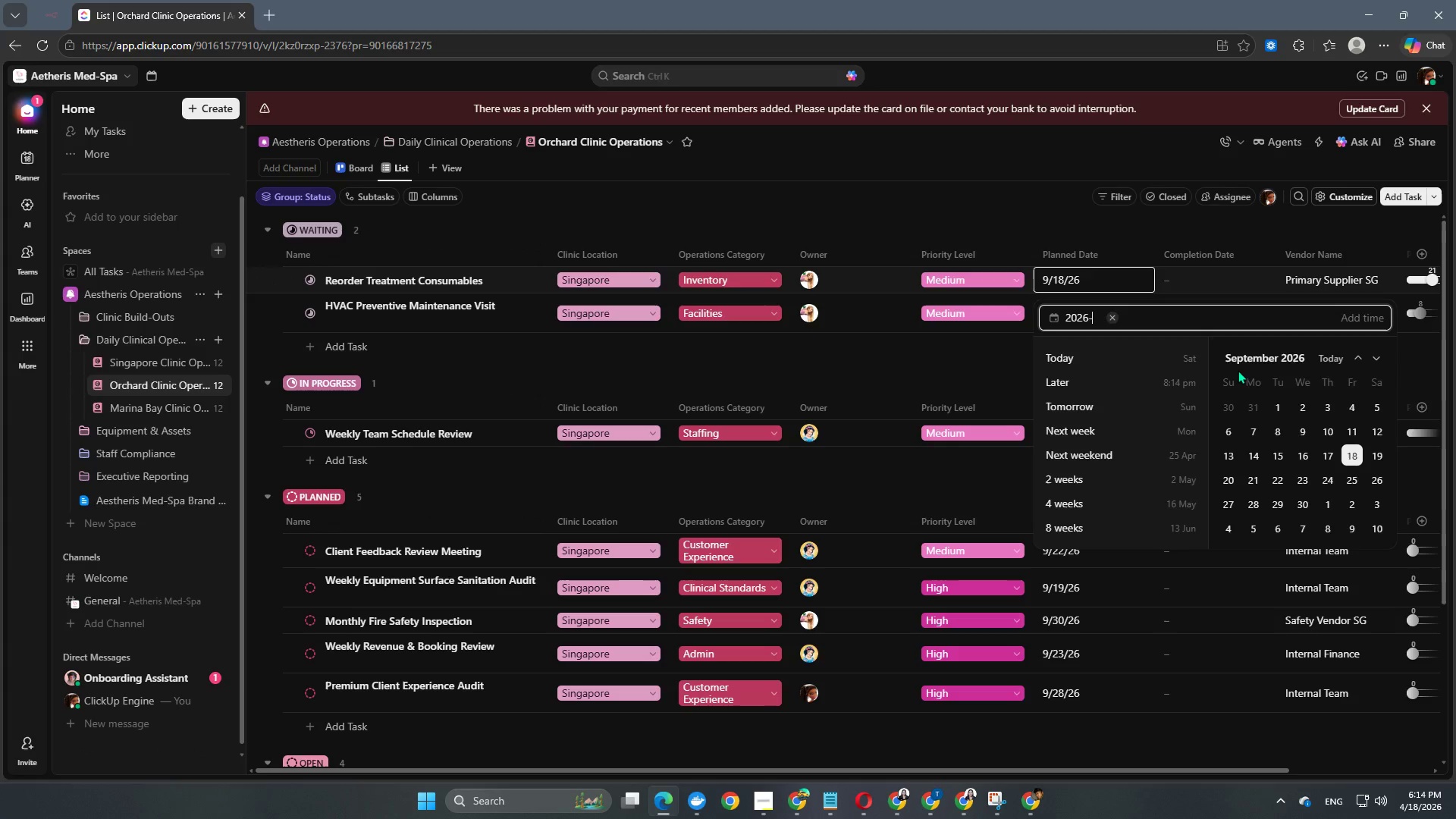 
key(NumpadSubtract)
 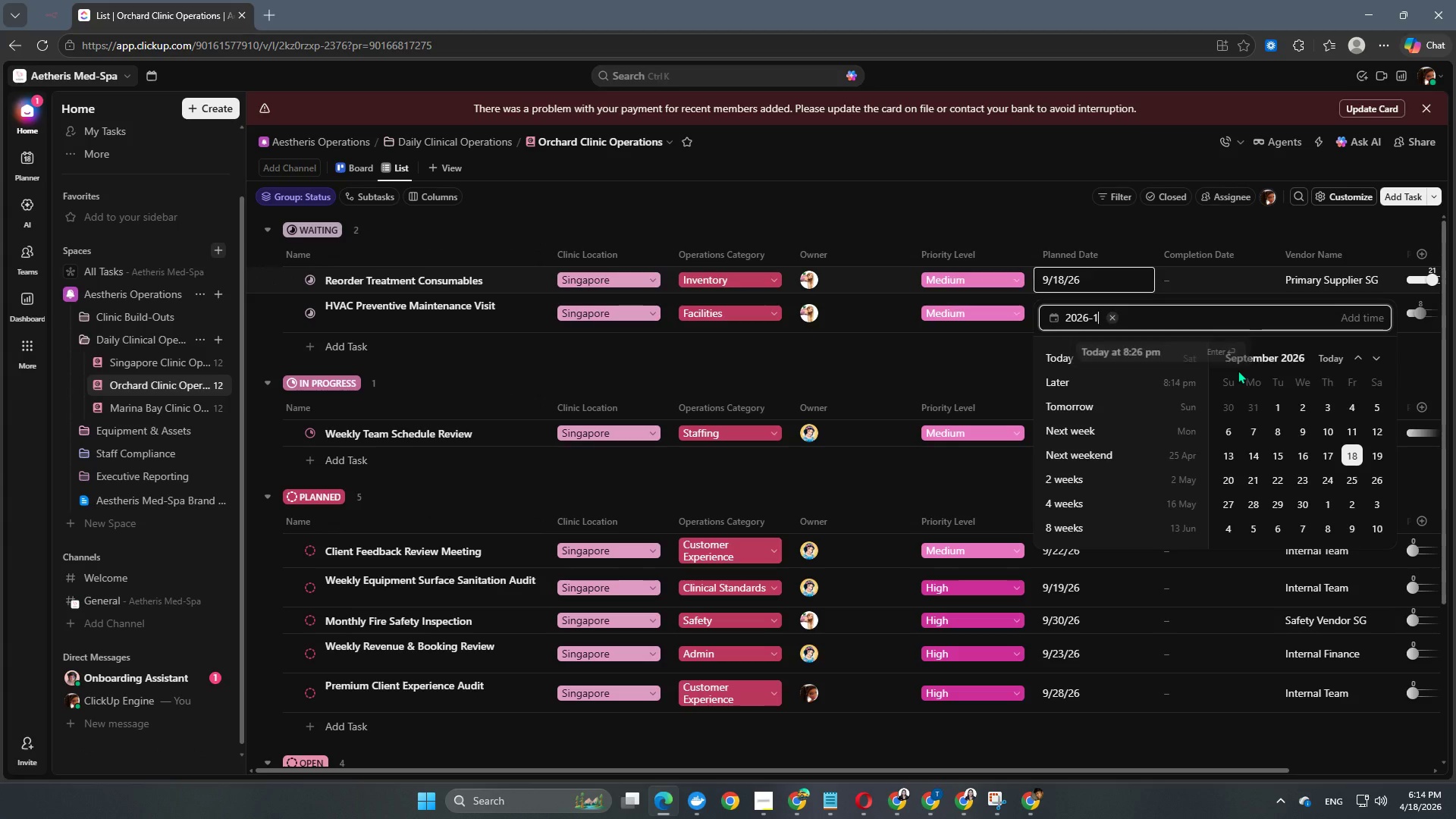 
key(Numpad1)
 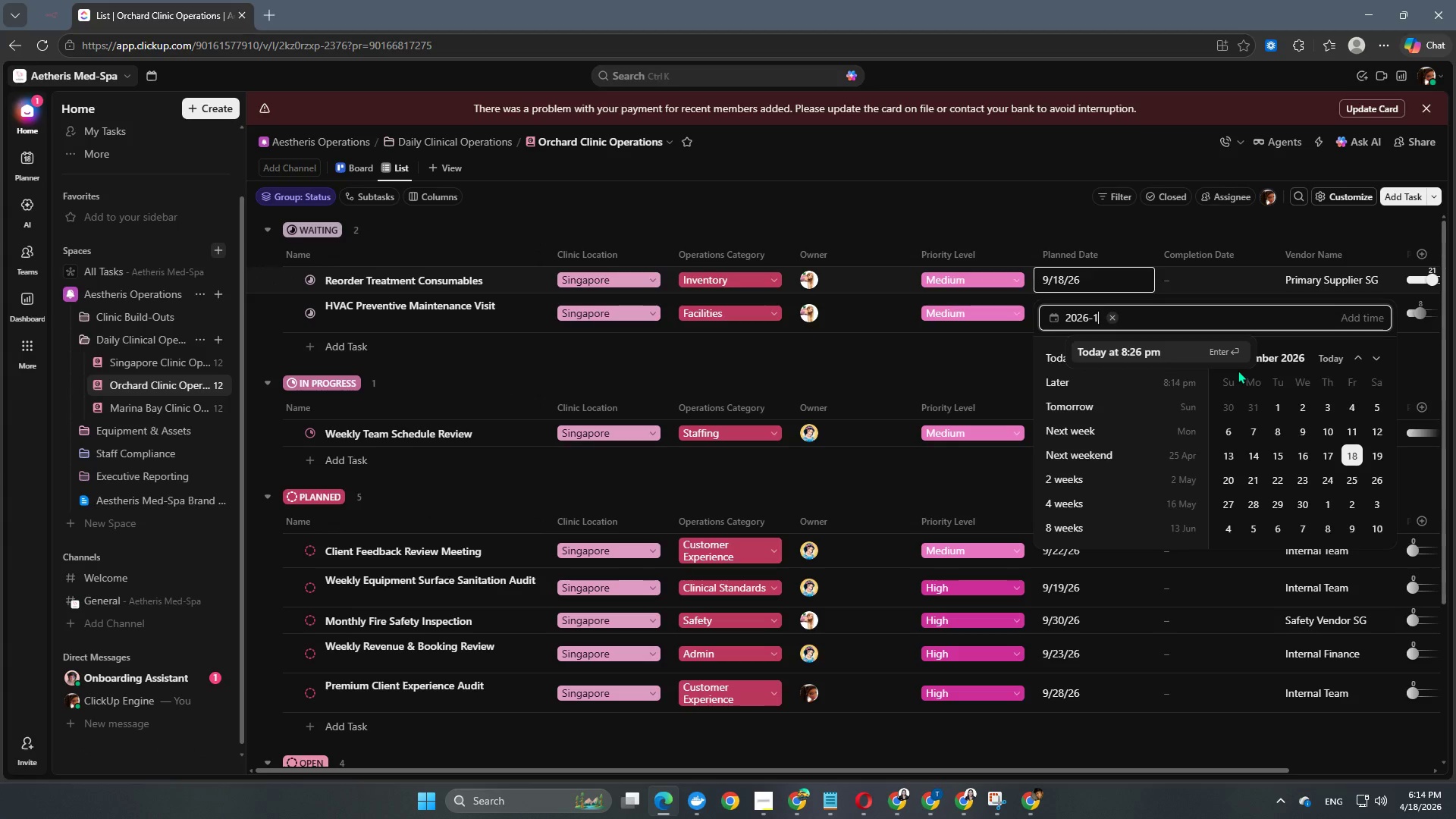 
key(Numpad0)
 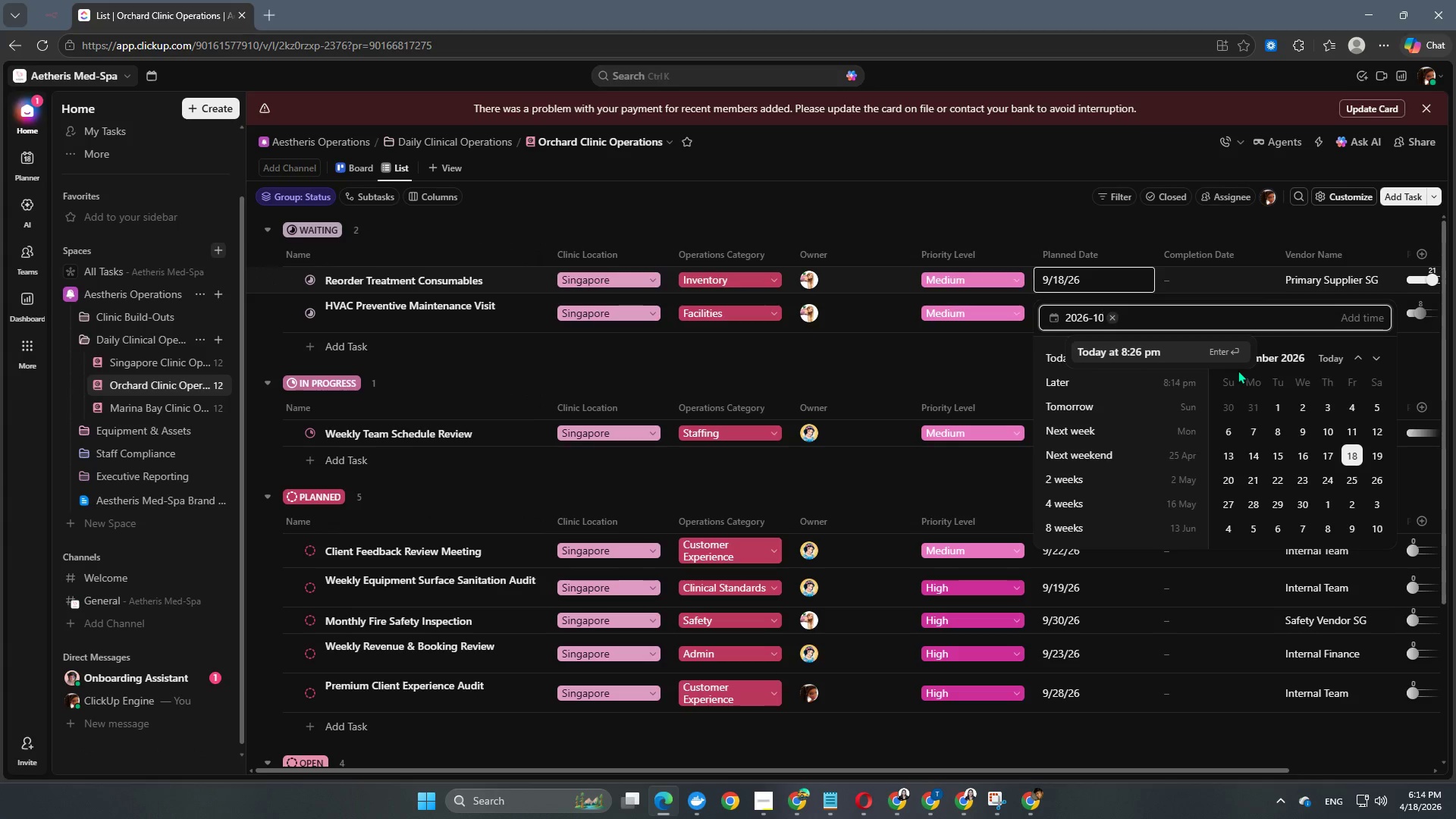 
key(NumpadSubtract)
 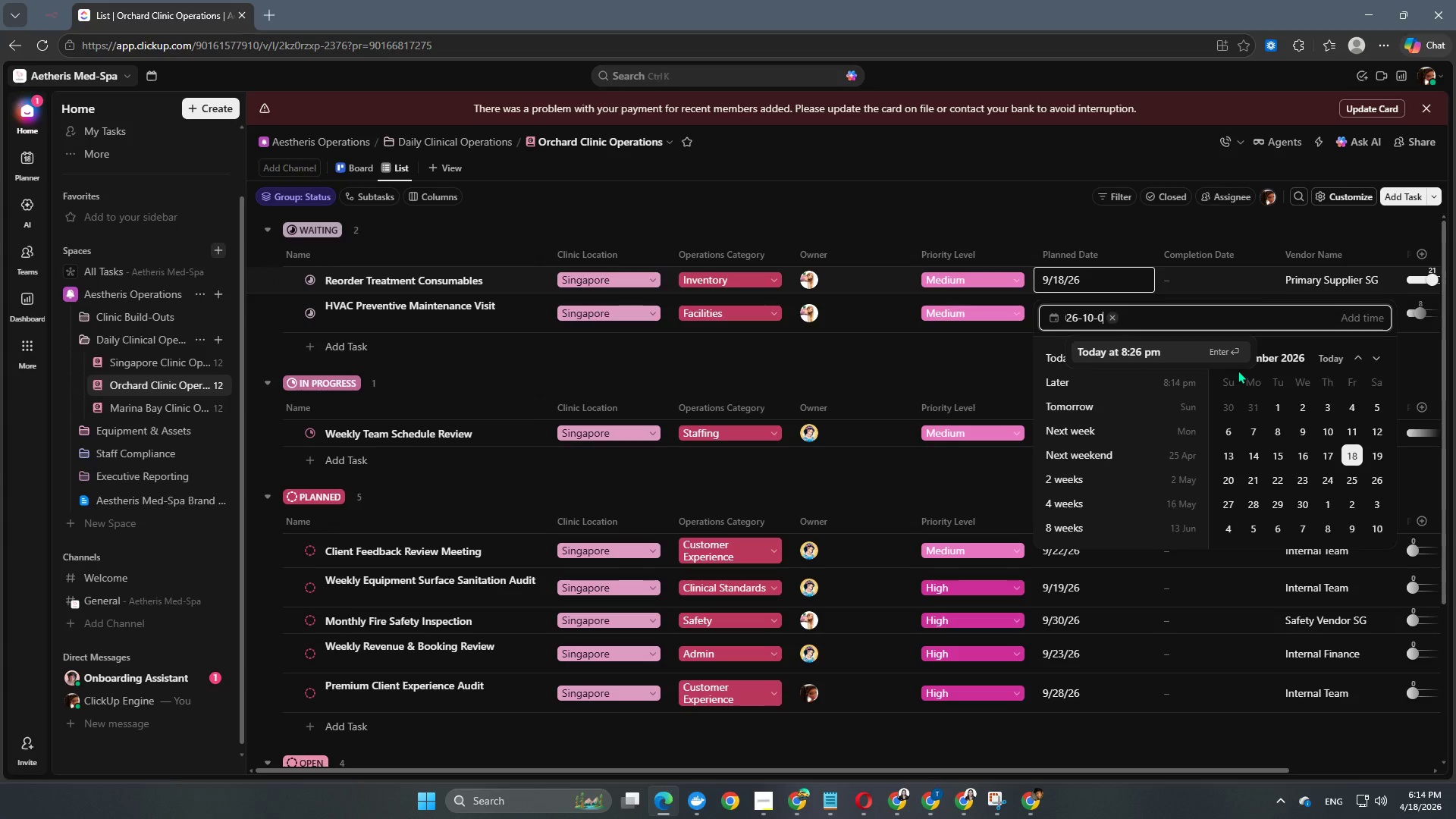 
key(Numpad0)
 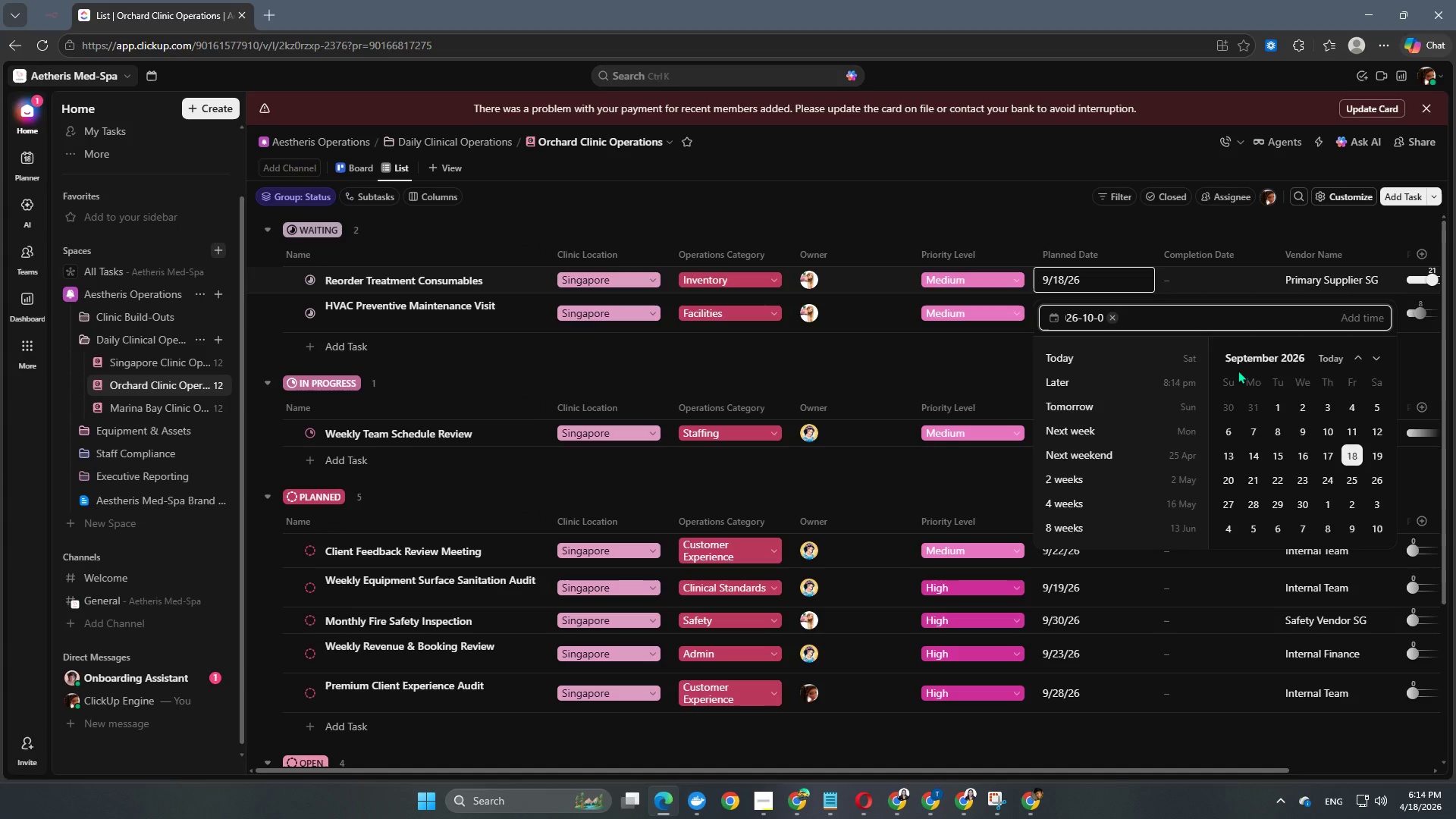 
key(Numpad5)
 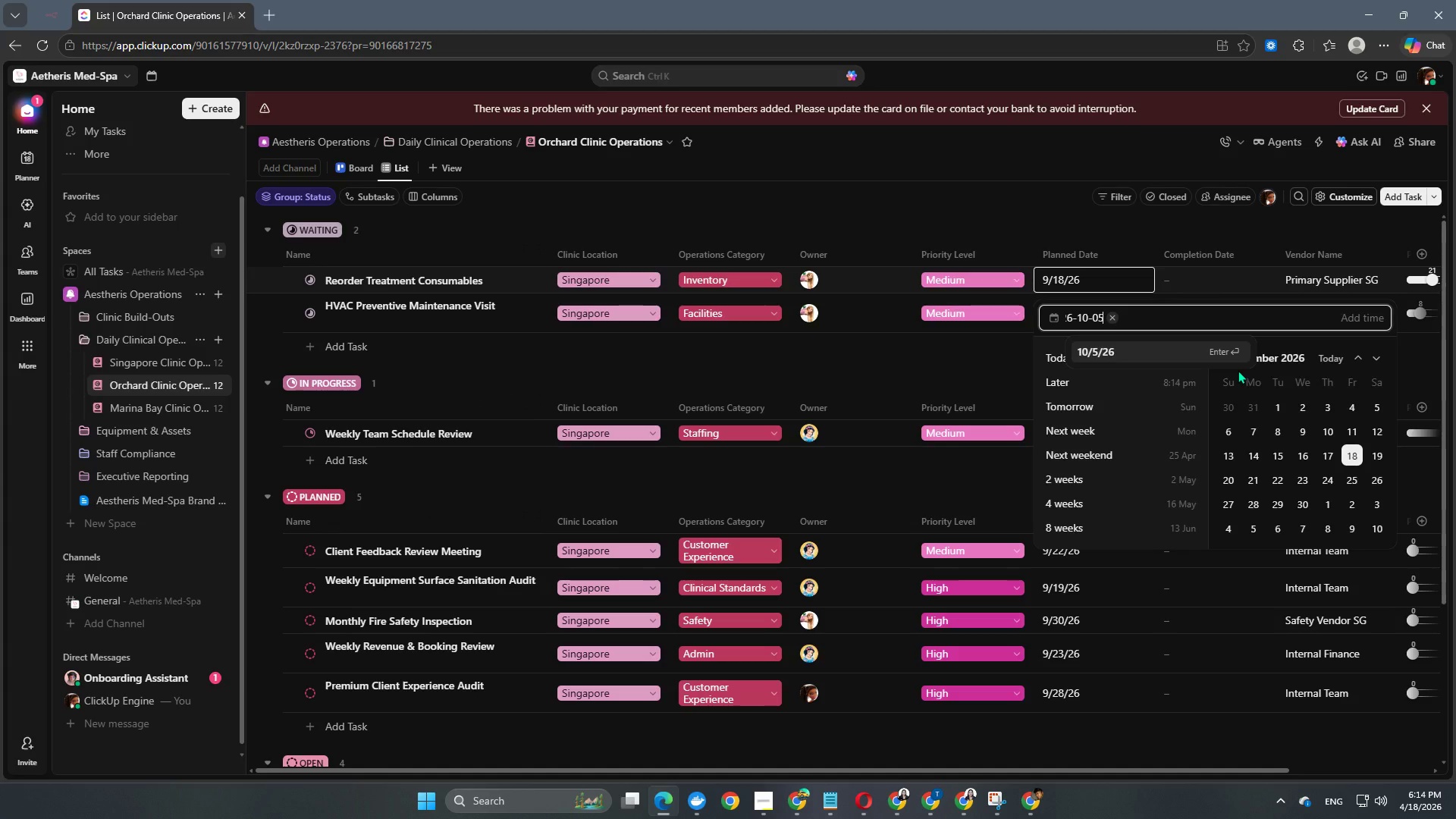 
key(NumpadEnter)
 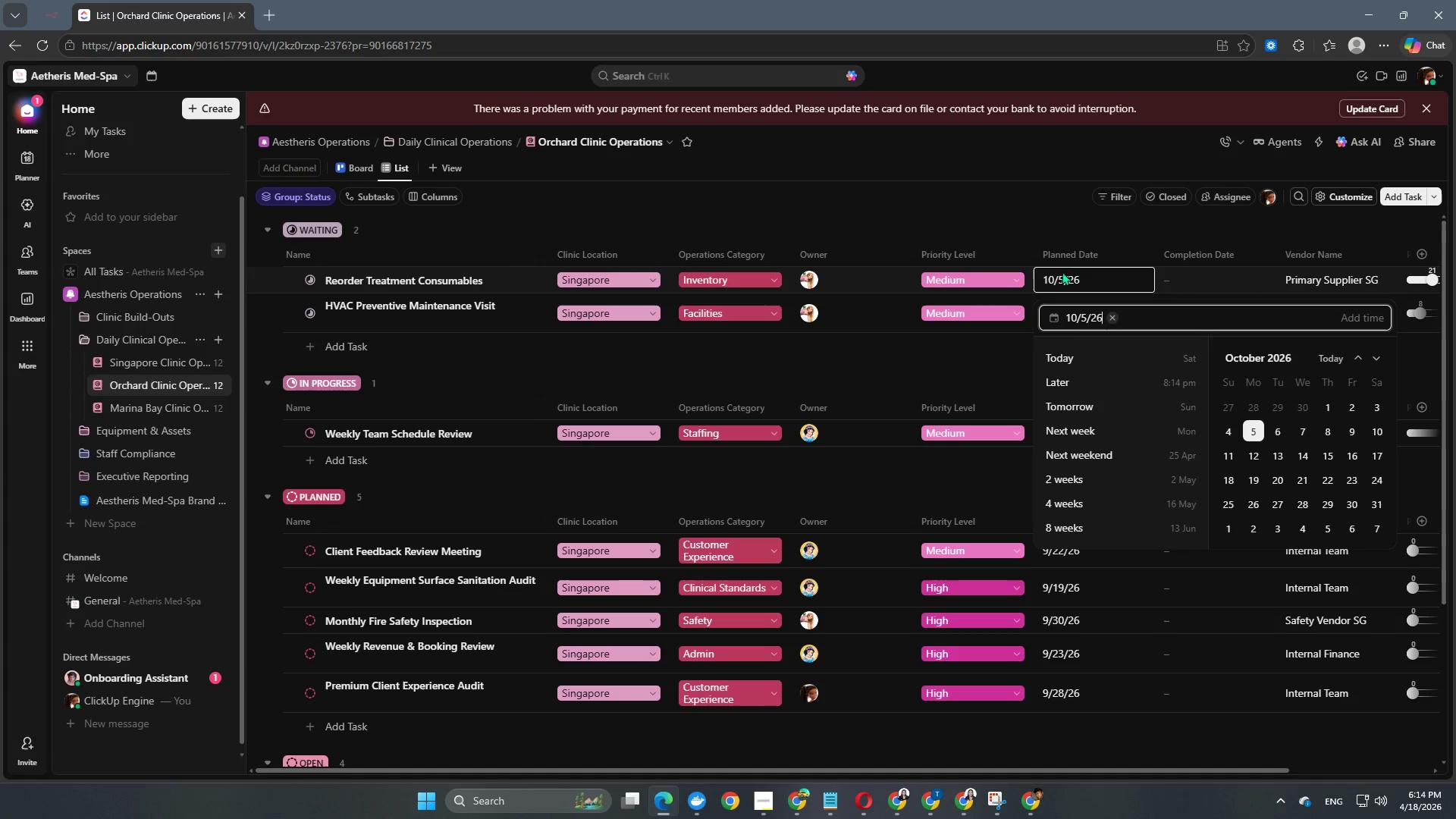 
left_click([991, 193])
 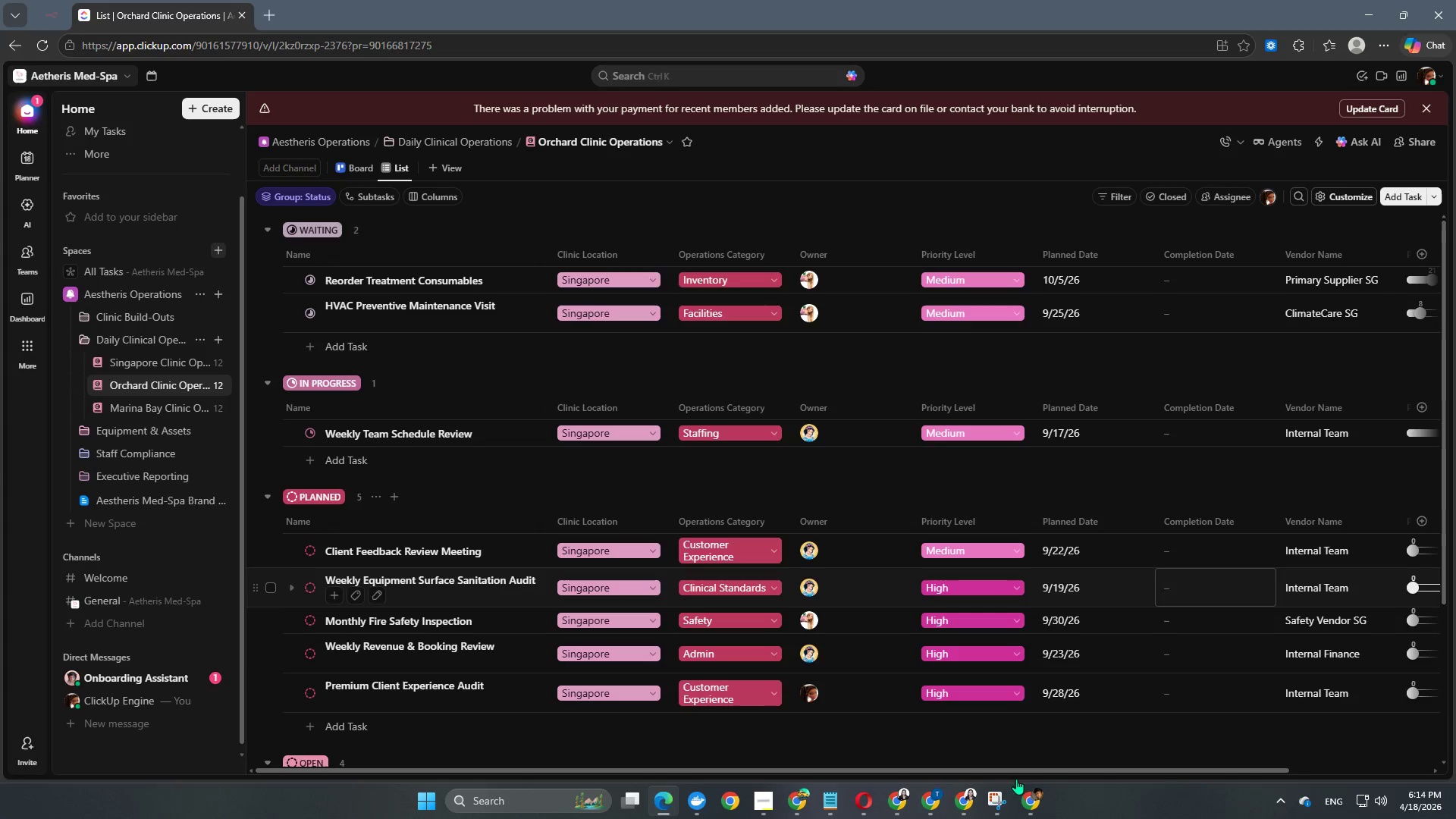 
left_click_drag(start_coordinate=[1040, 770], to_coordinate=[1274, 758])
 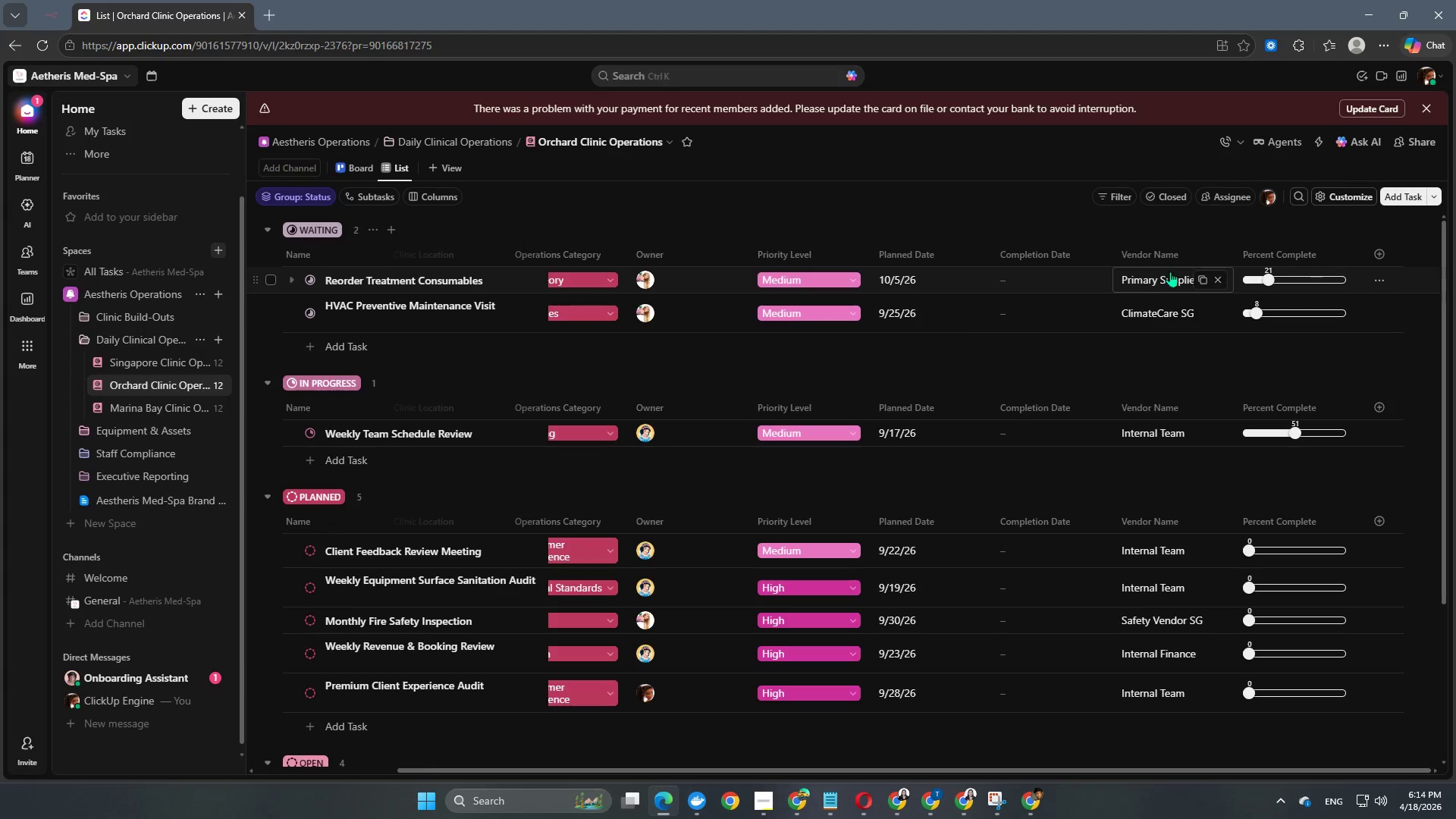 
left_click_drag(start_coordinate=[1267, 272], to_coordinate=[1269, 276])
 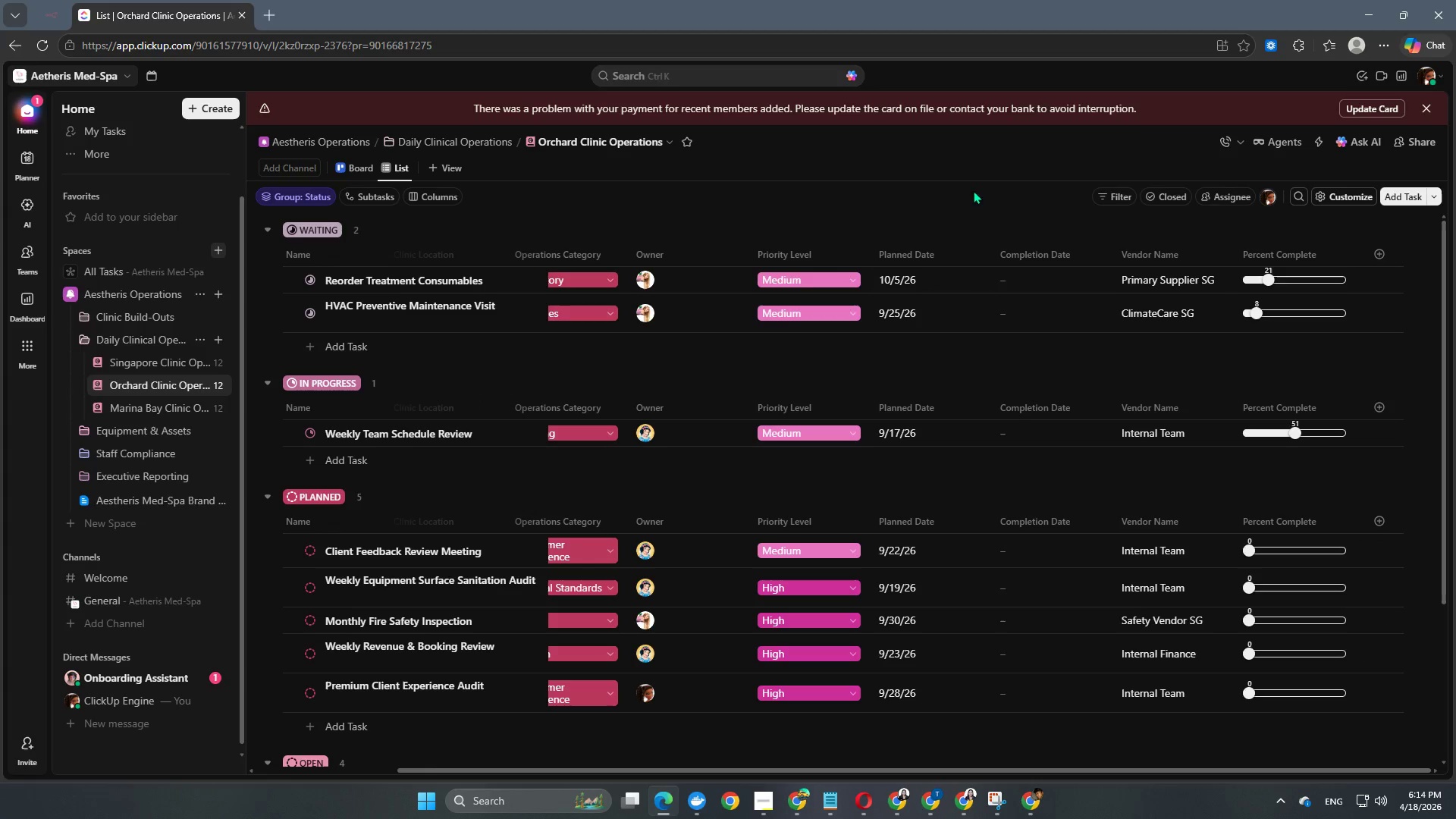 
left_click([931, 217])
 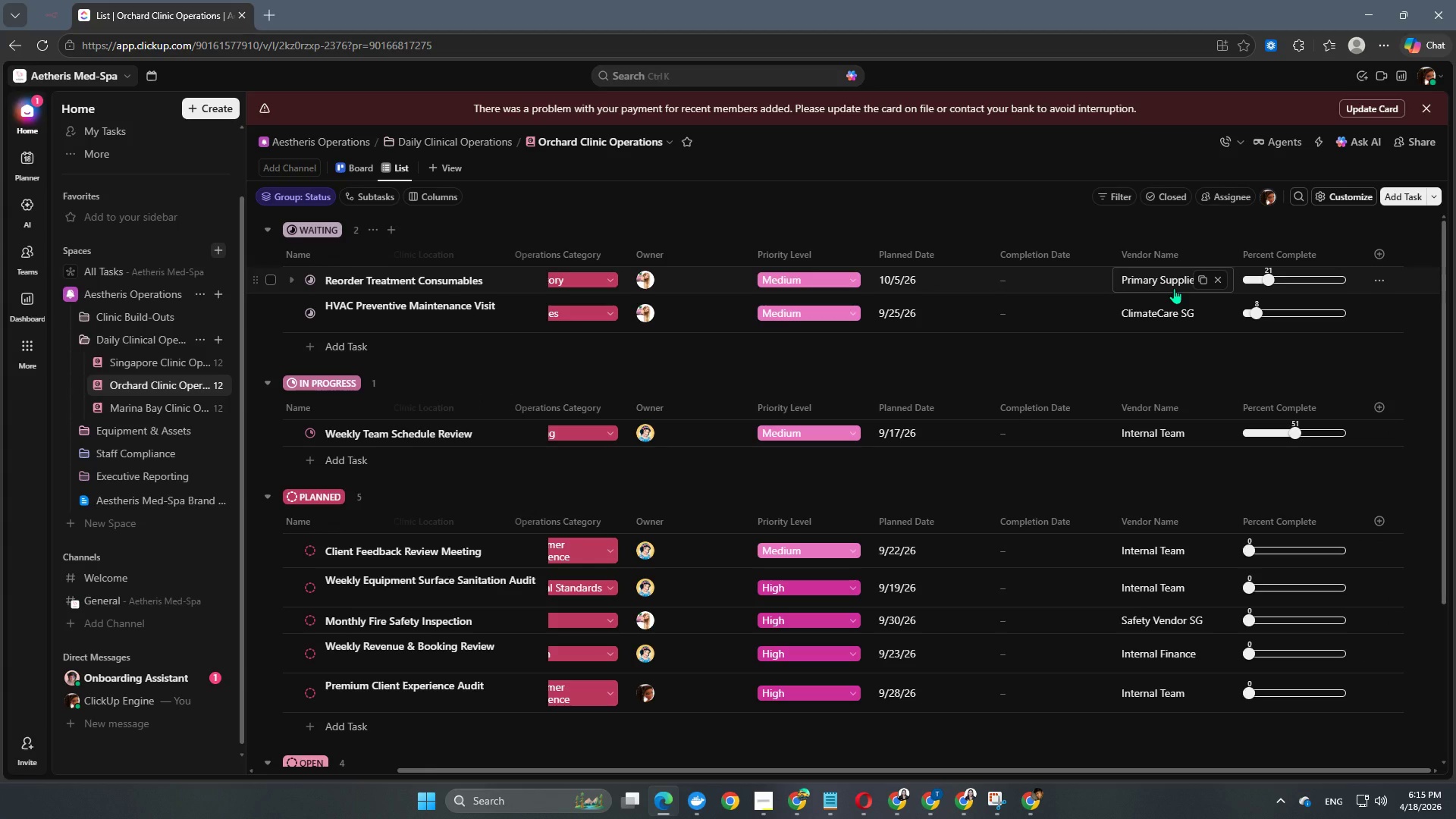 
wait(5.31)
 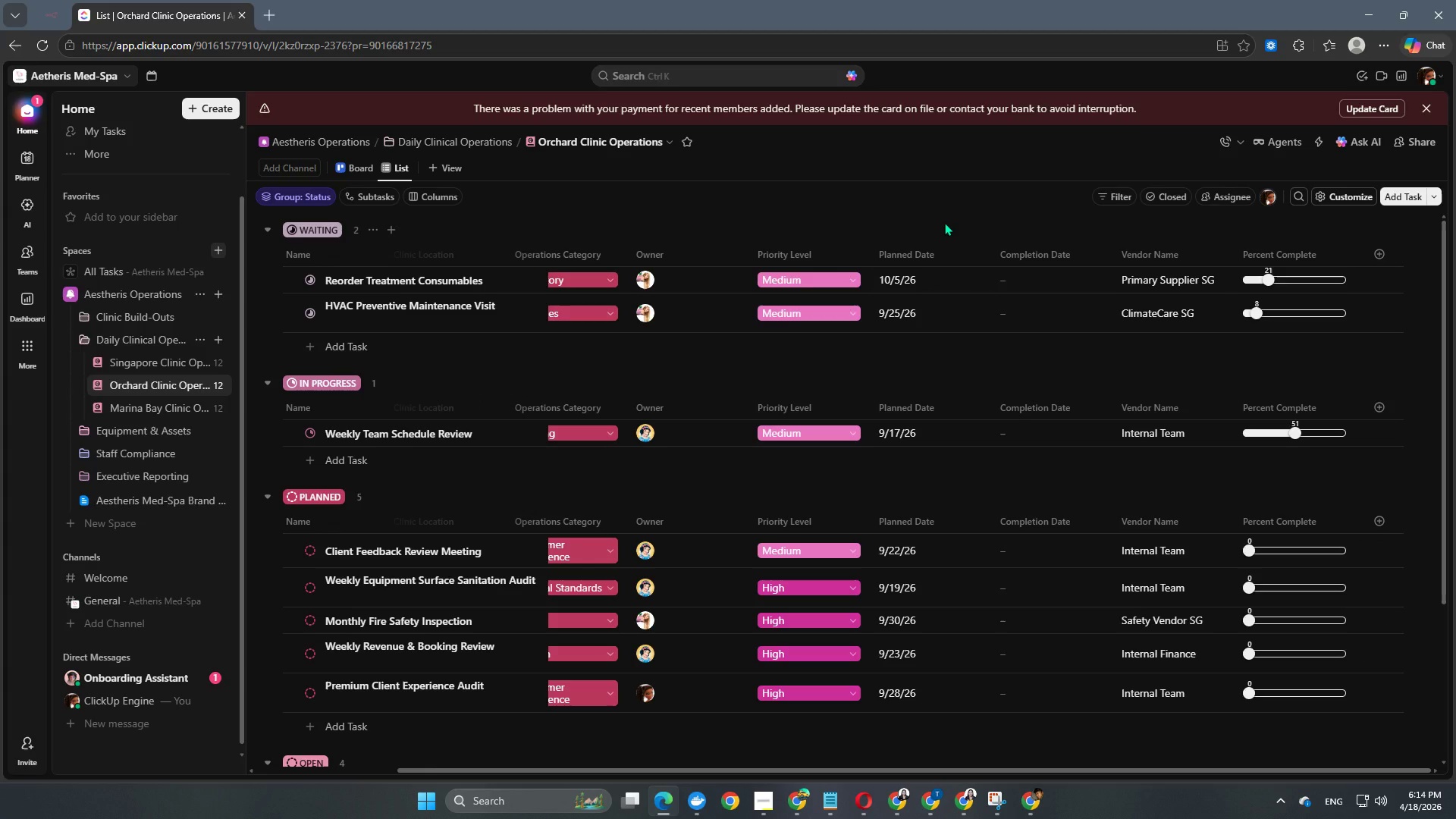 
mouse_move([1173, 375])
 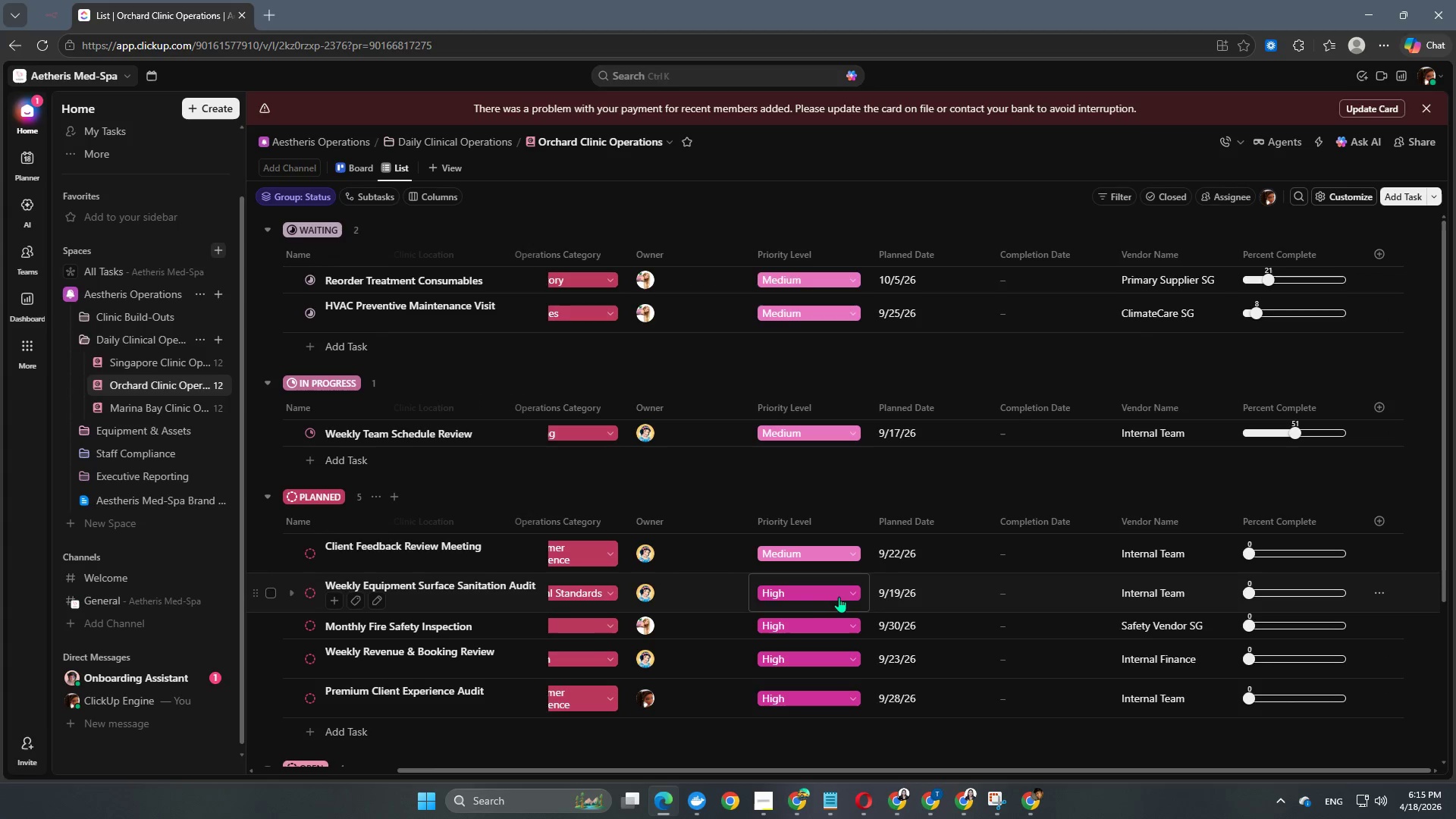 
left_click([924, 597])
 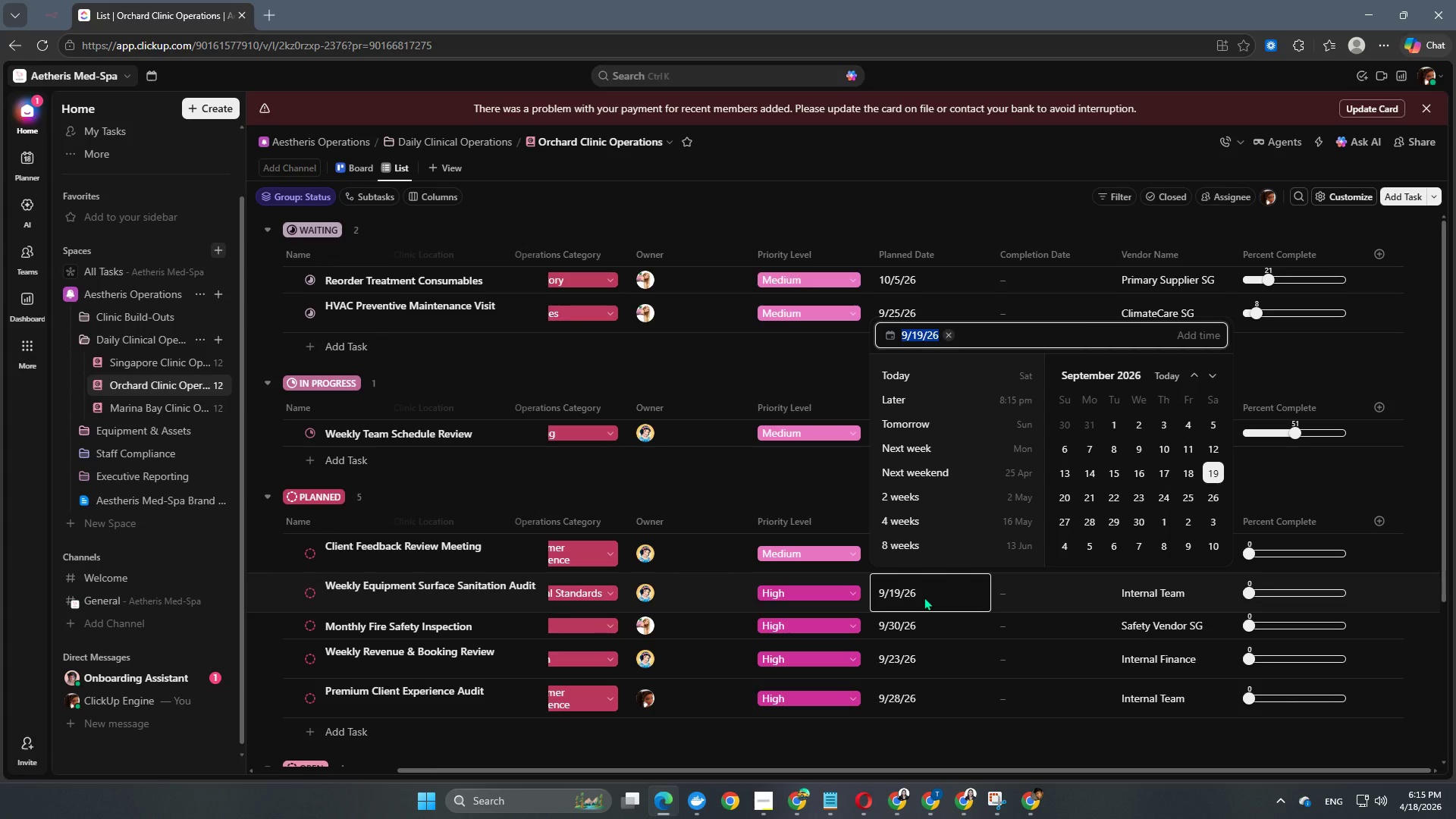 
key(Numpad2)
 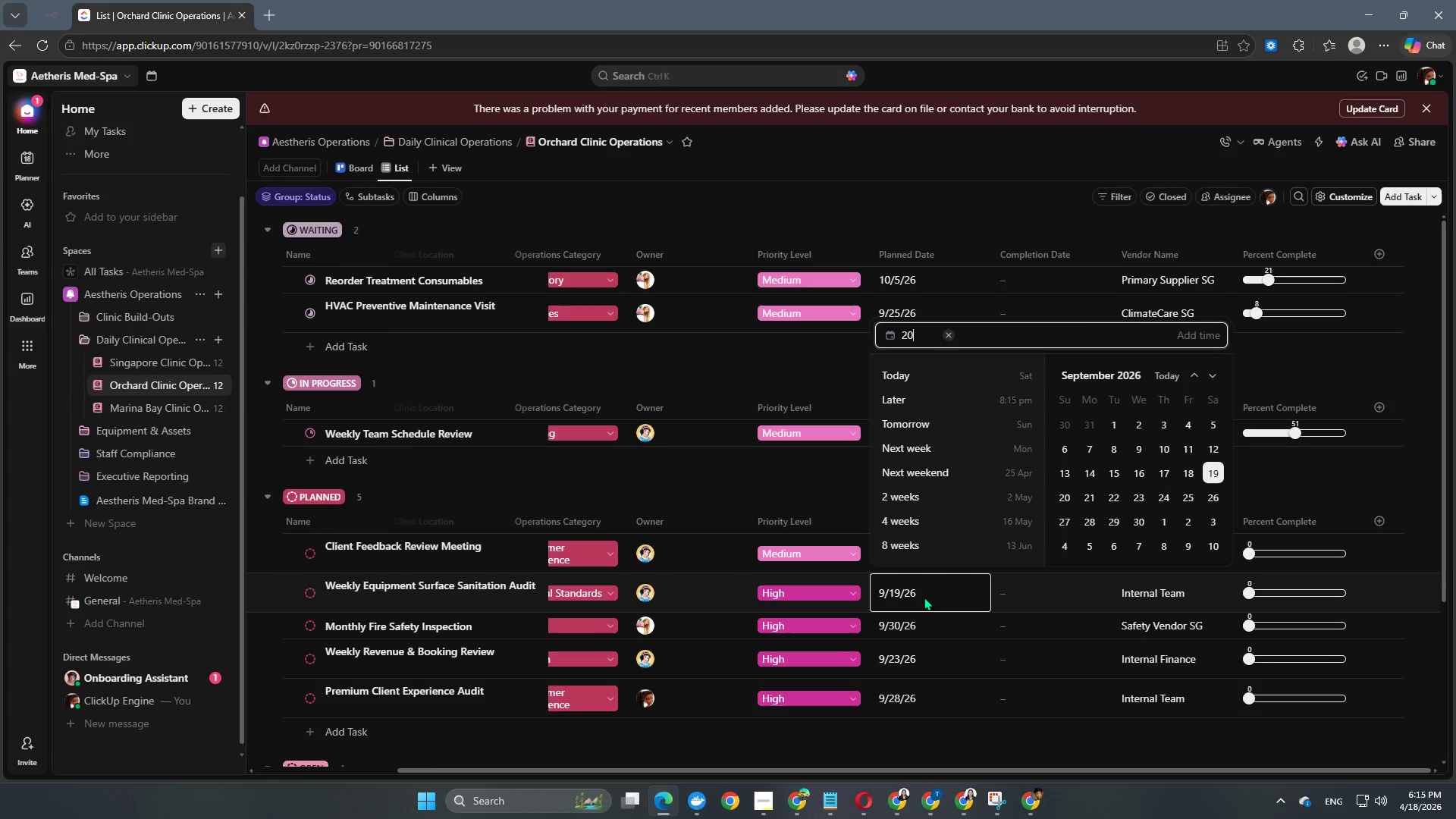 
key(Numpad0)
 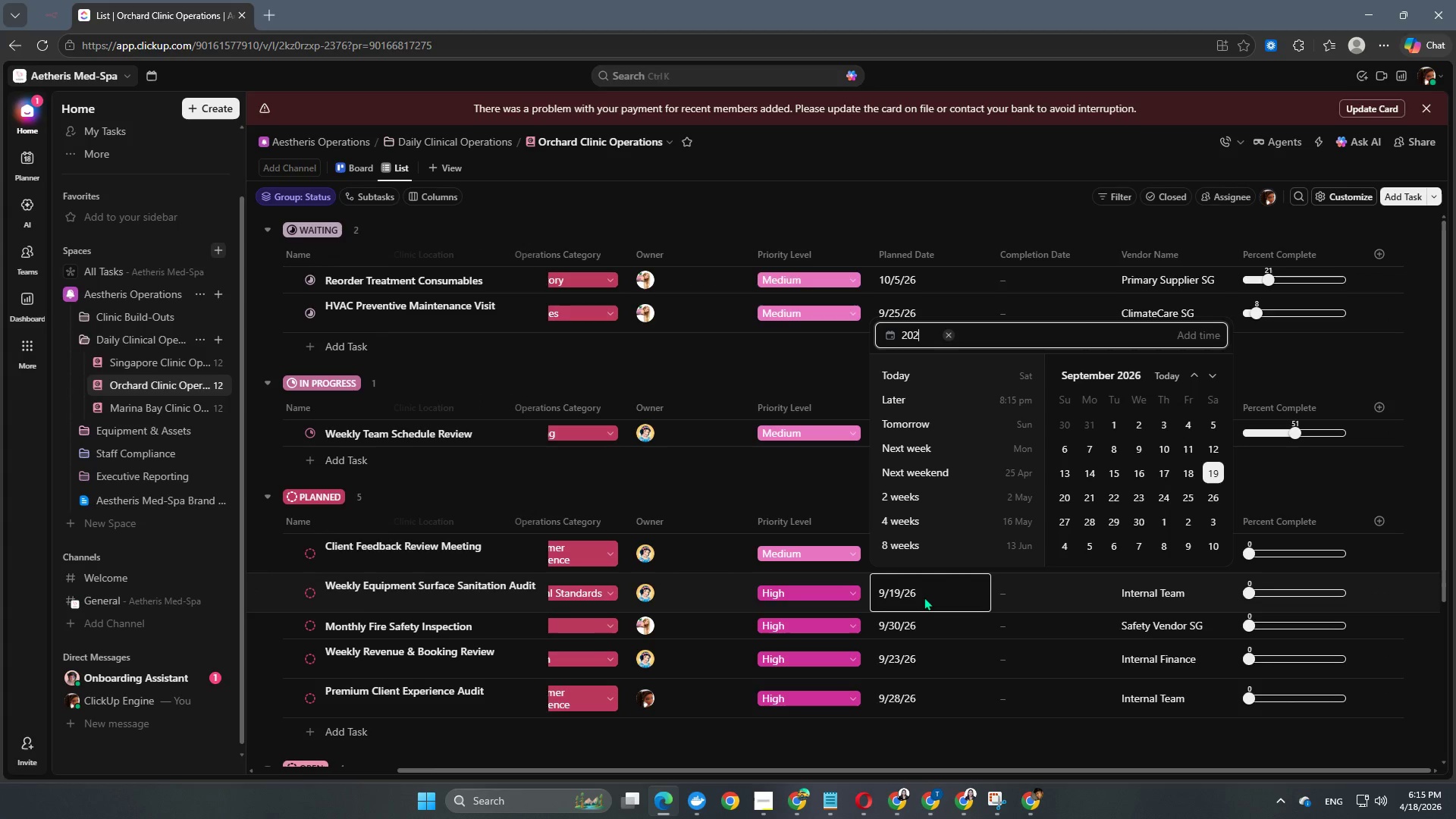 
key(Numpad2)
 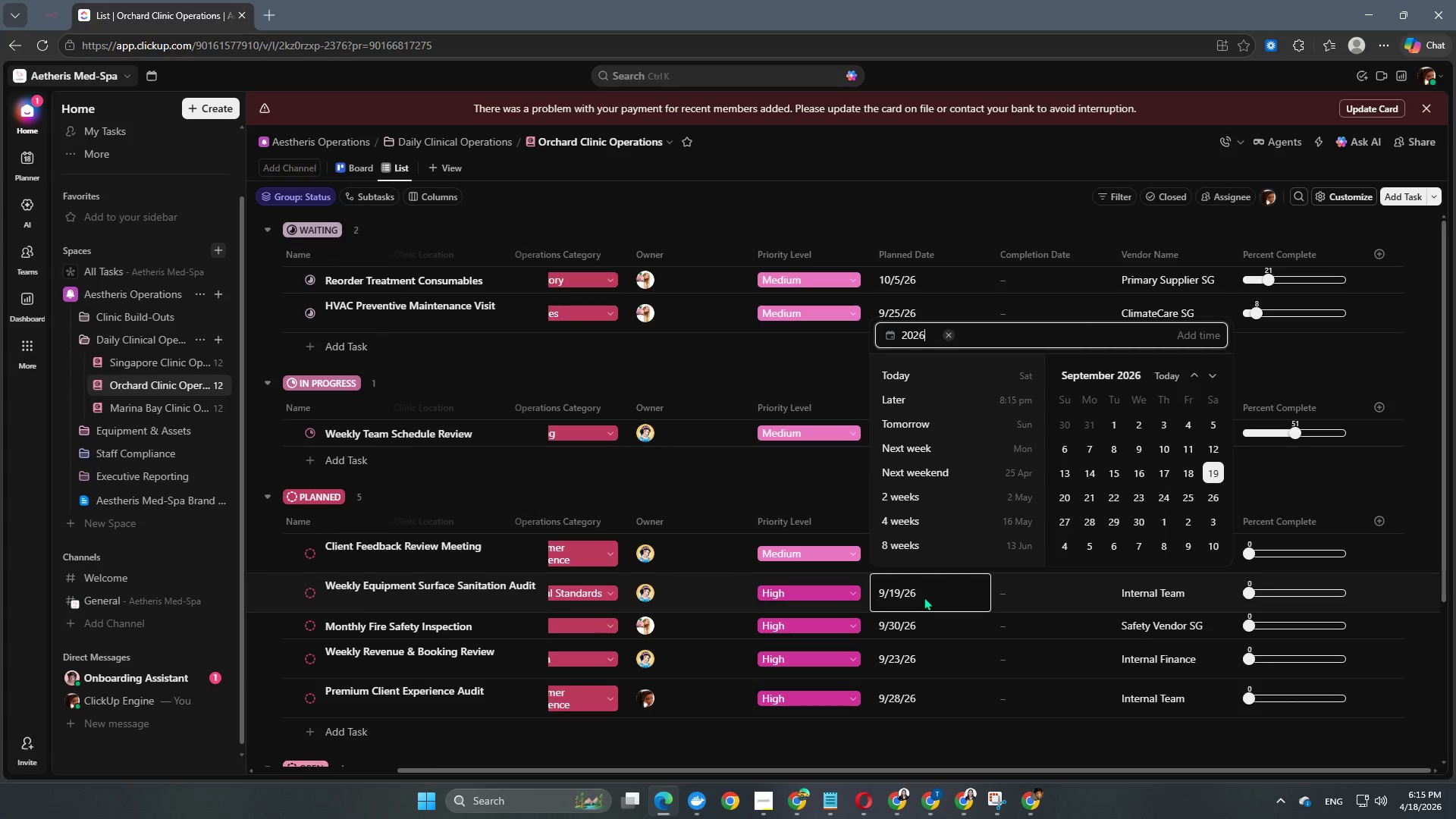 
key(Numpad6)
 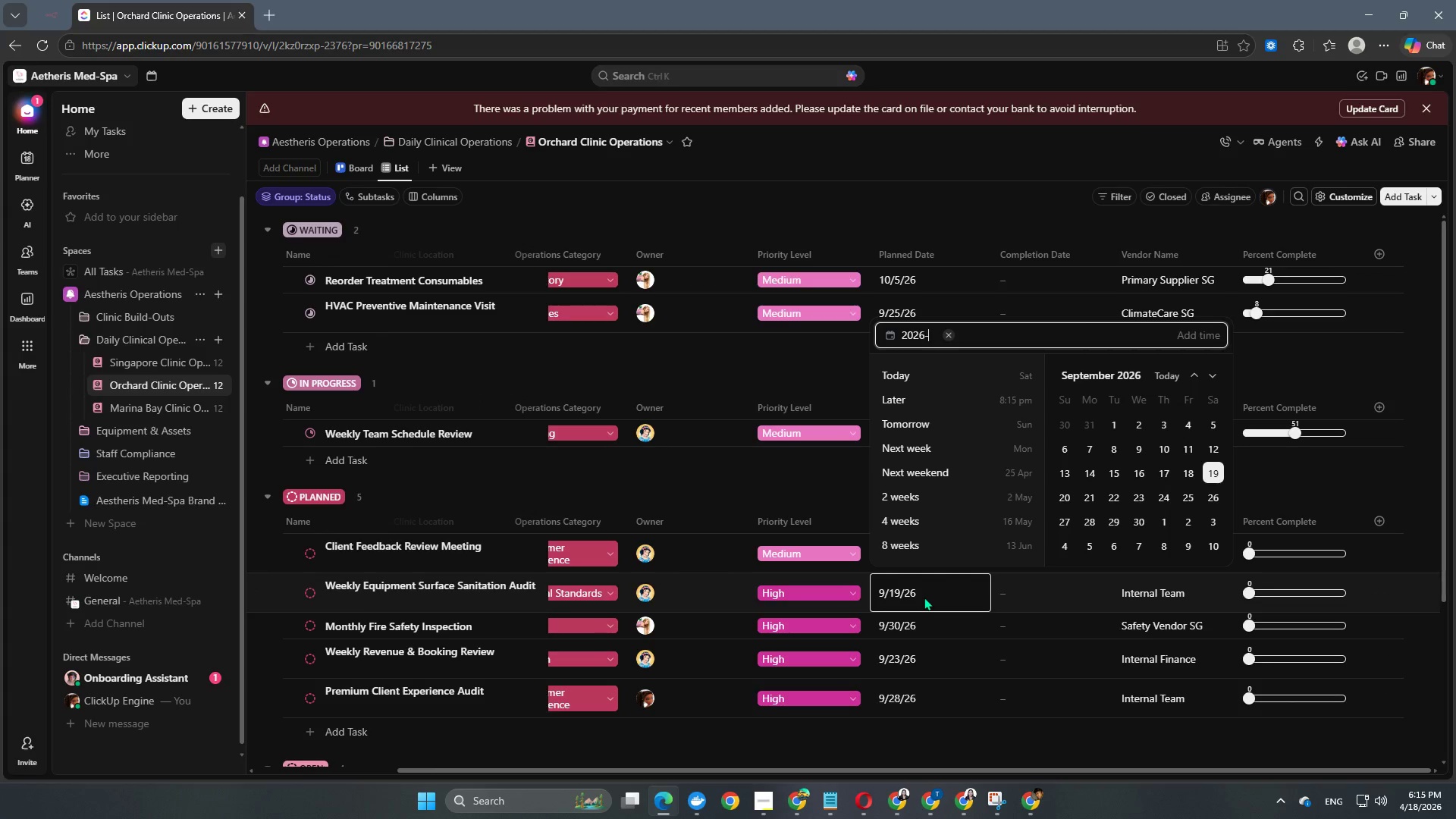 
key(NumpadSubtract)
 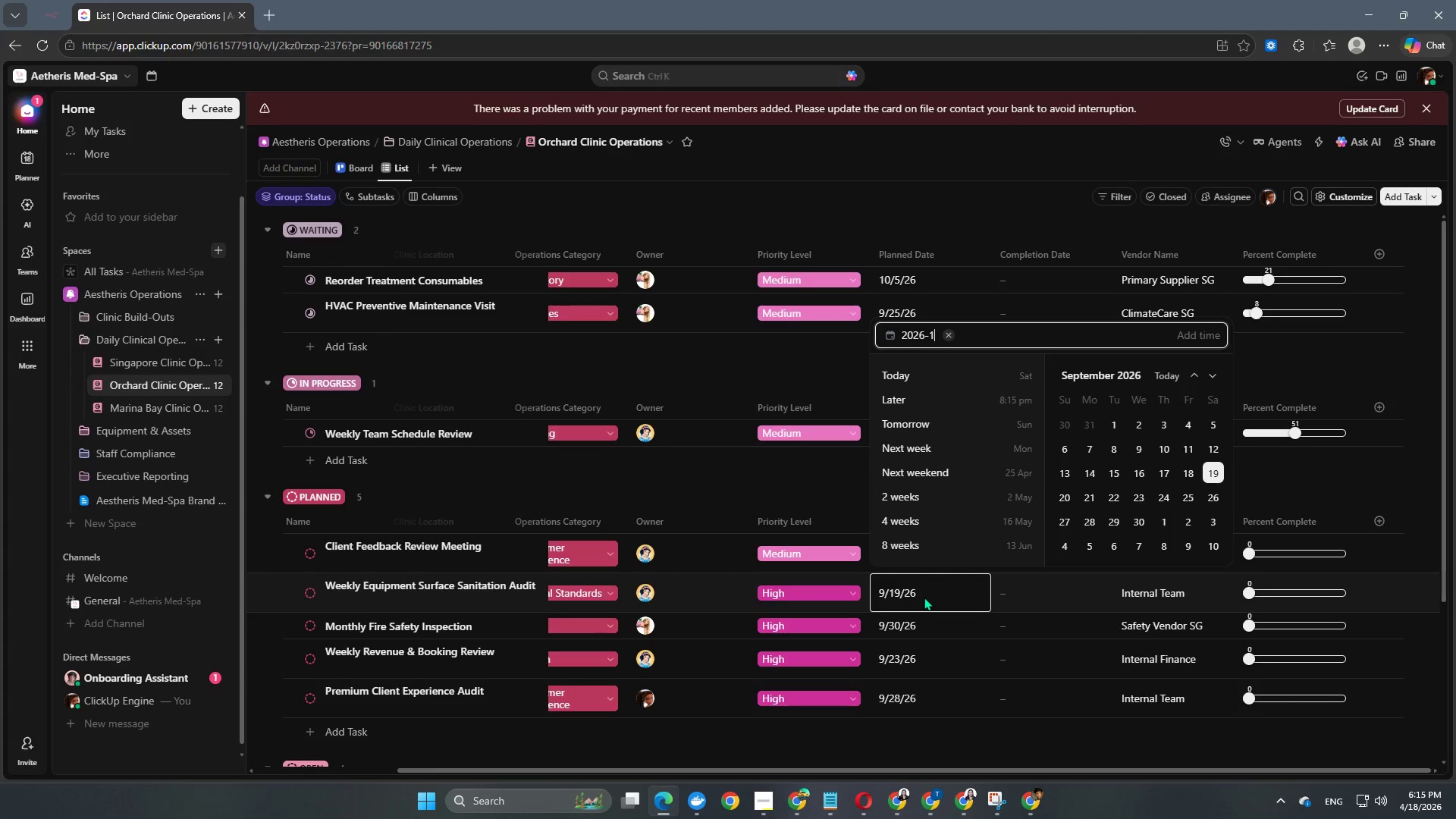 
key(Numpad1)
 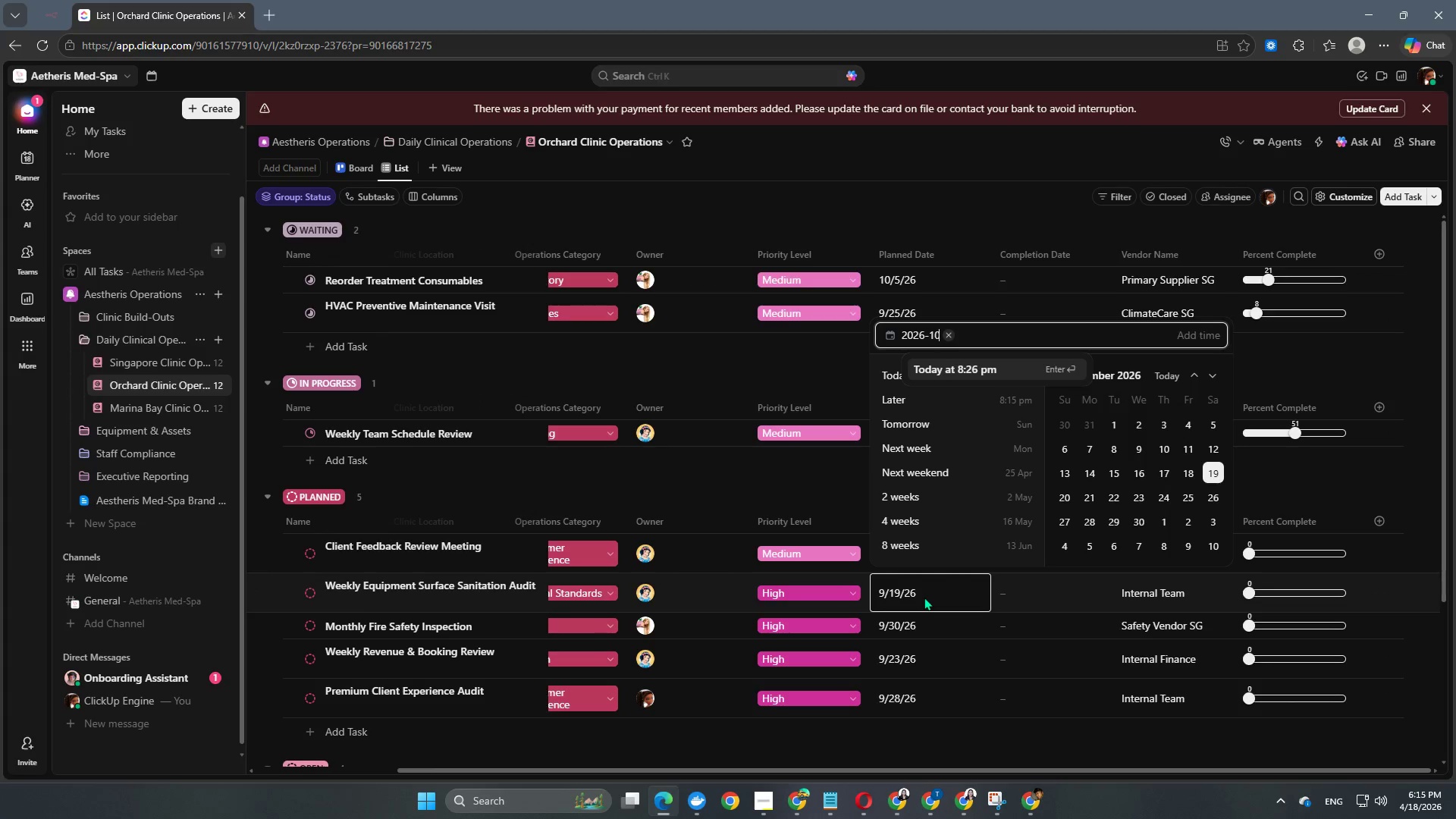 
key(Numpad0)
 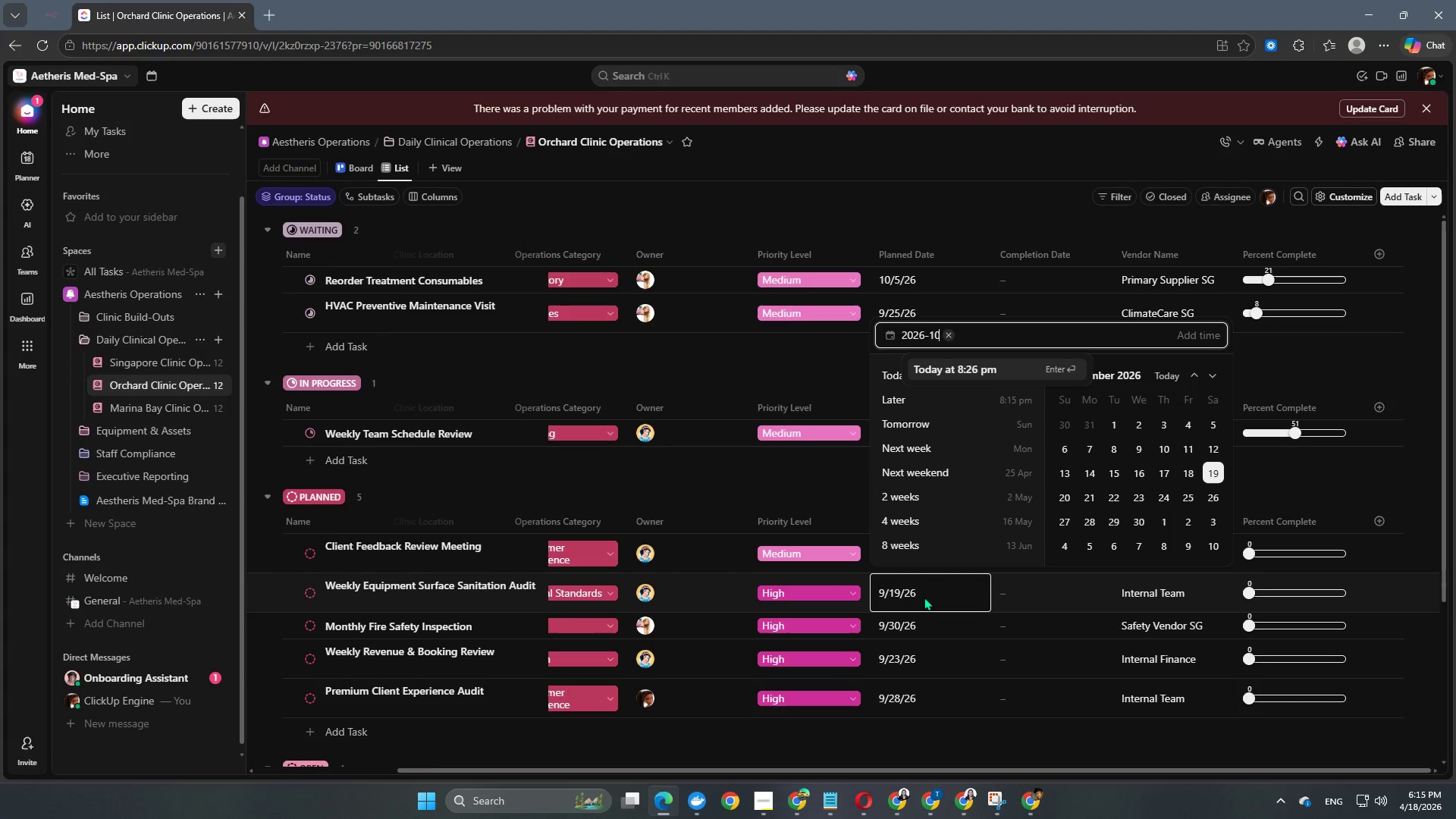 
key(NumpadSubtract)
 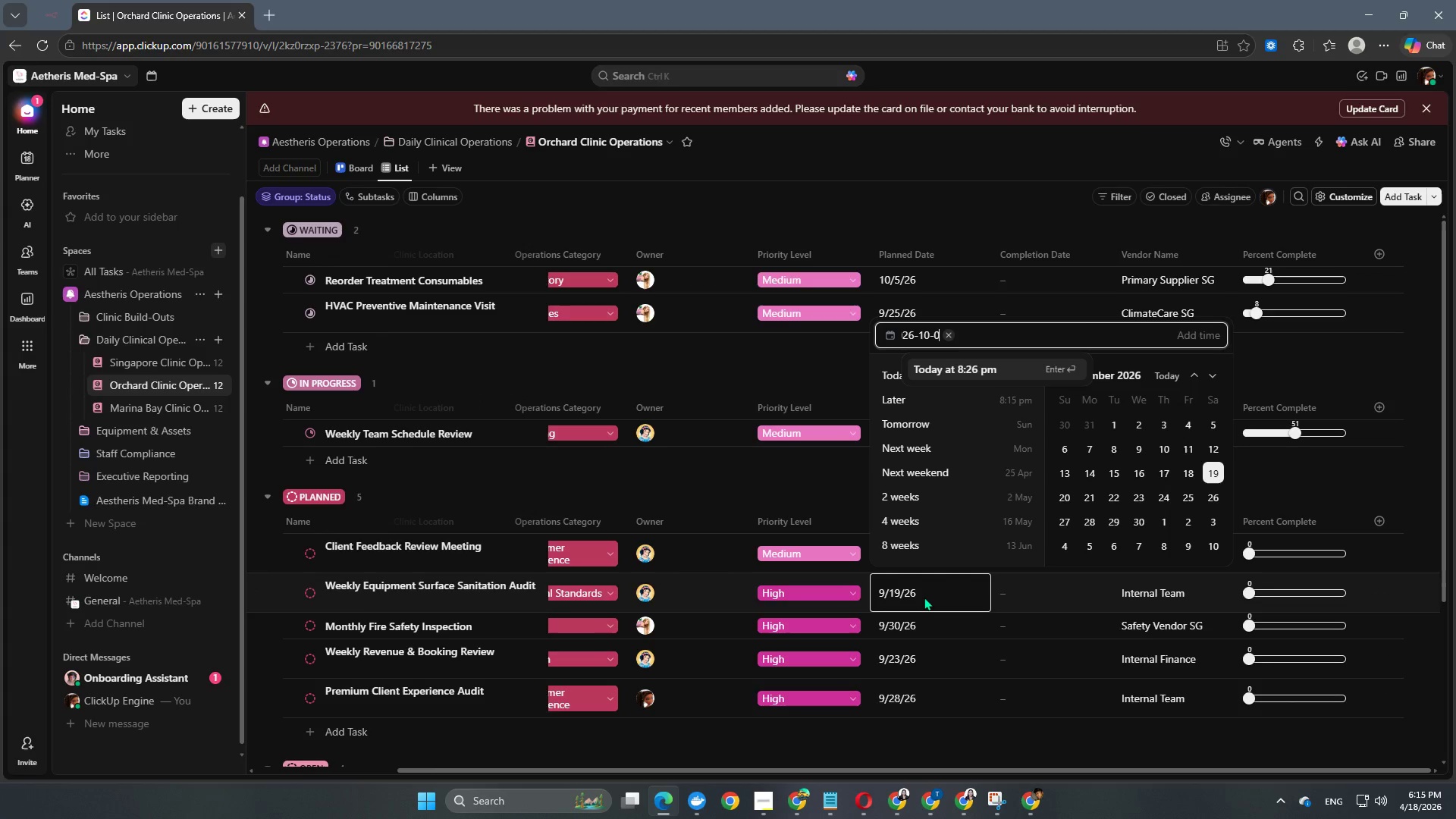 
key(Numpad0)
 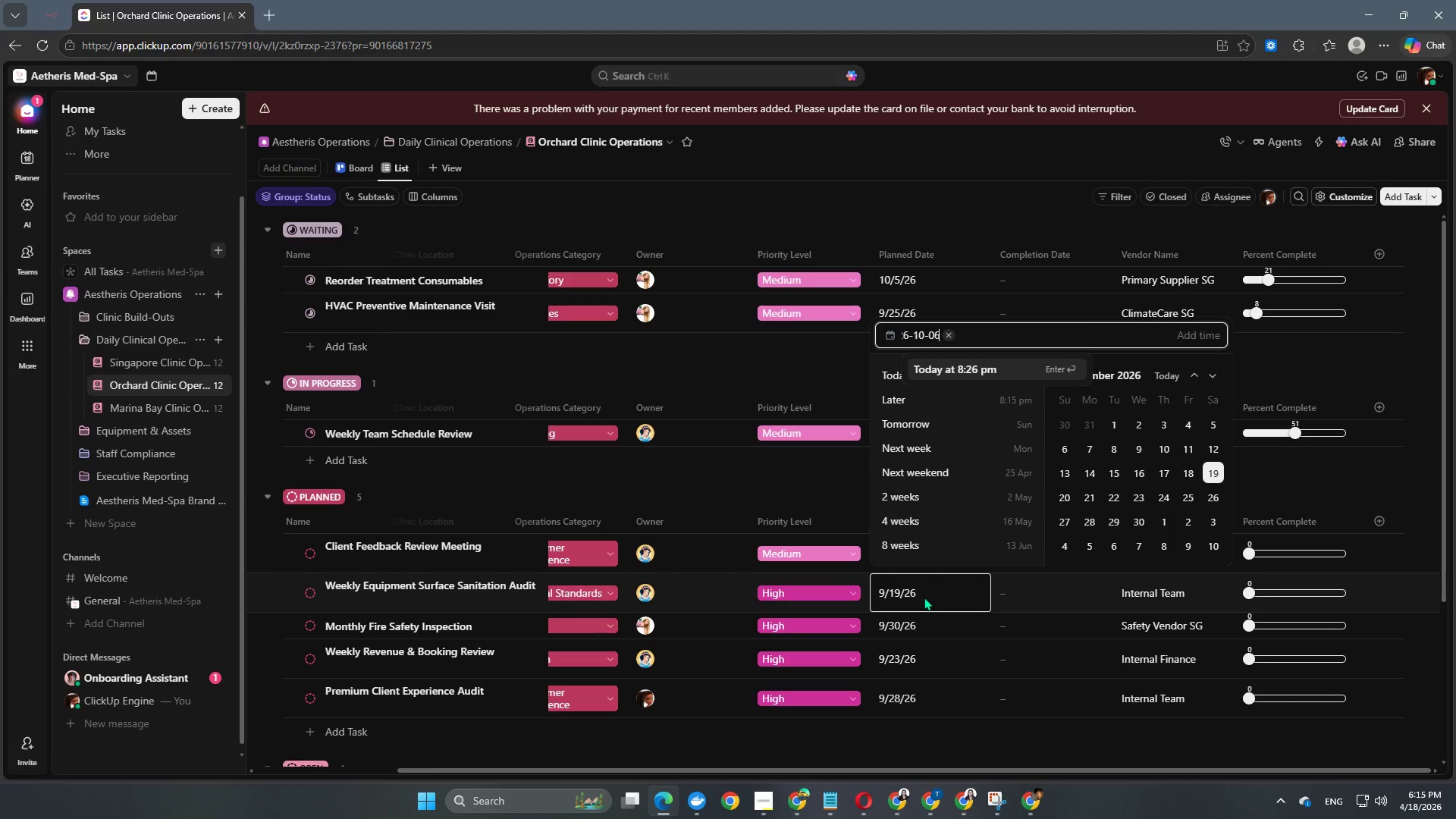 
key(Numpad6)
 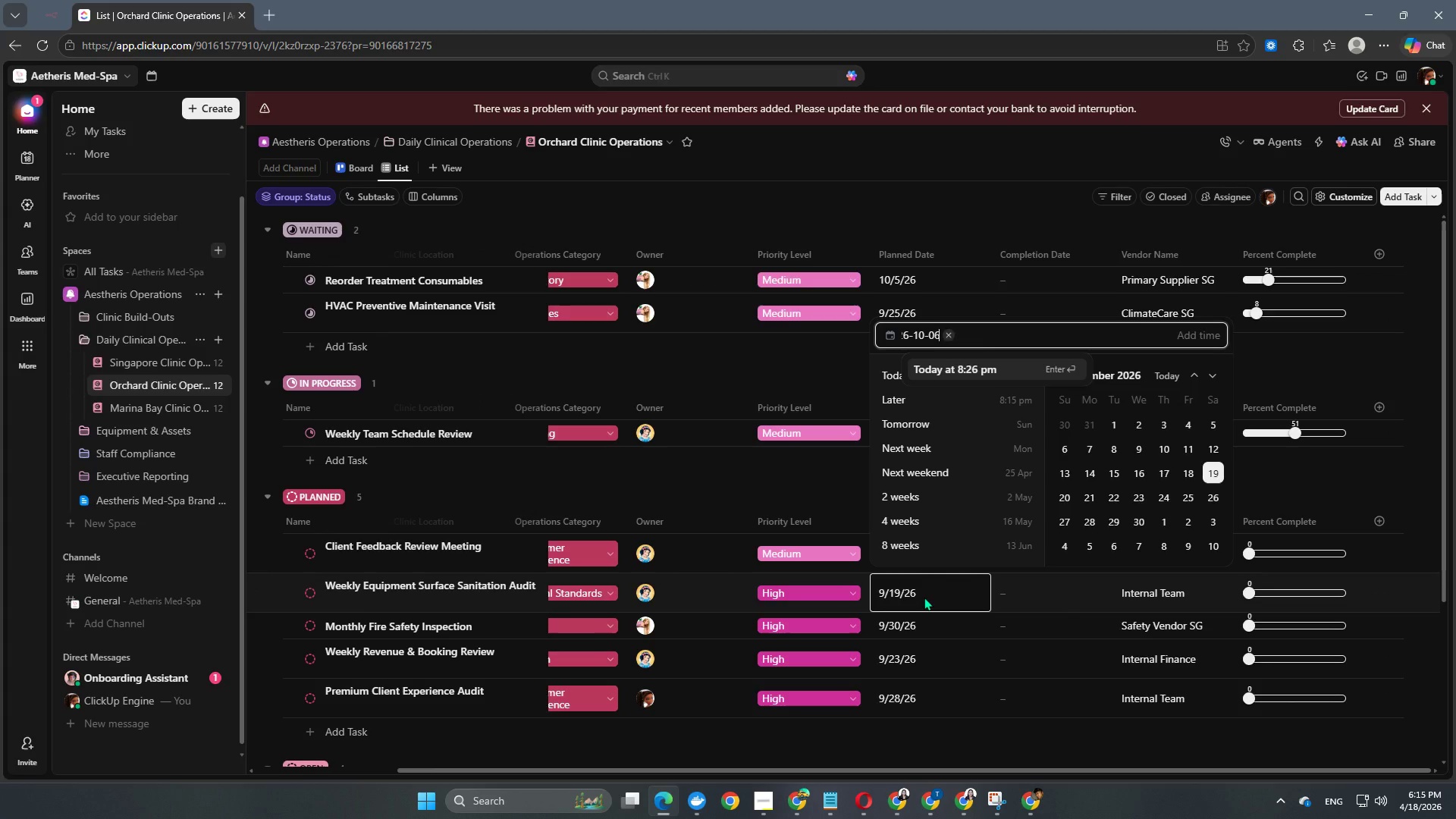 
key(NumpadEnter)
 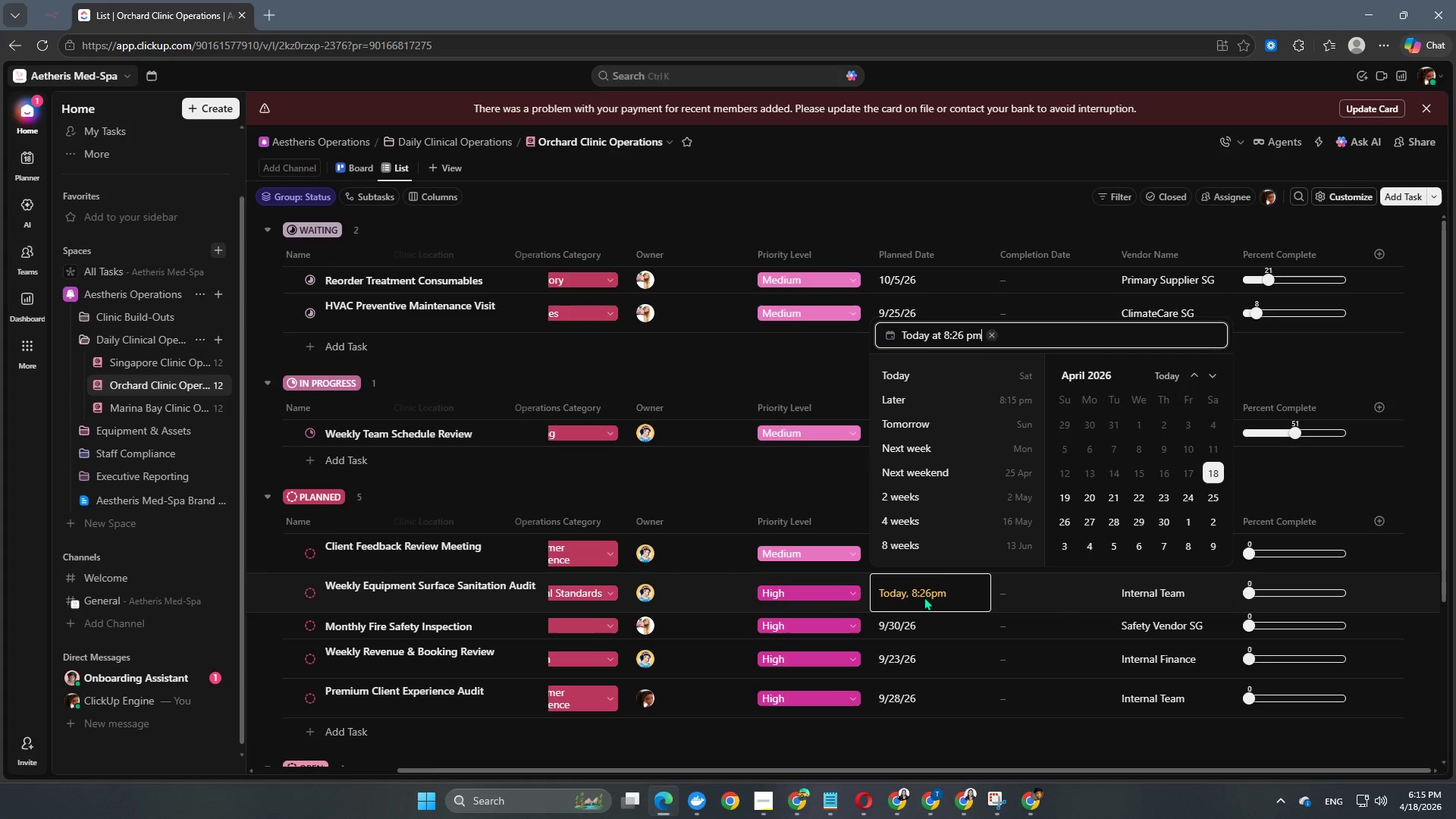 
key(Control+A)
 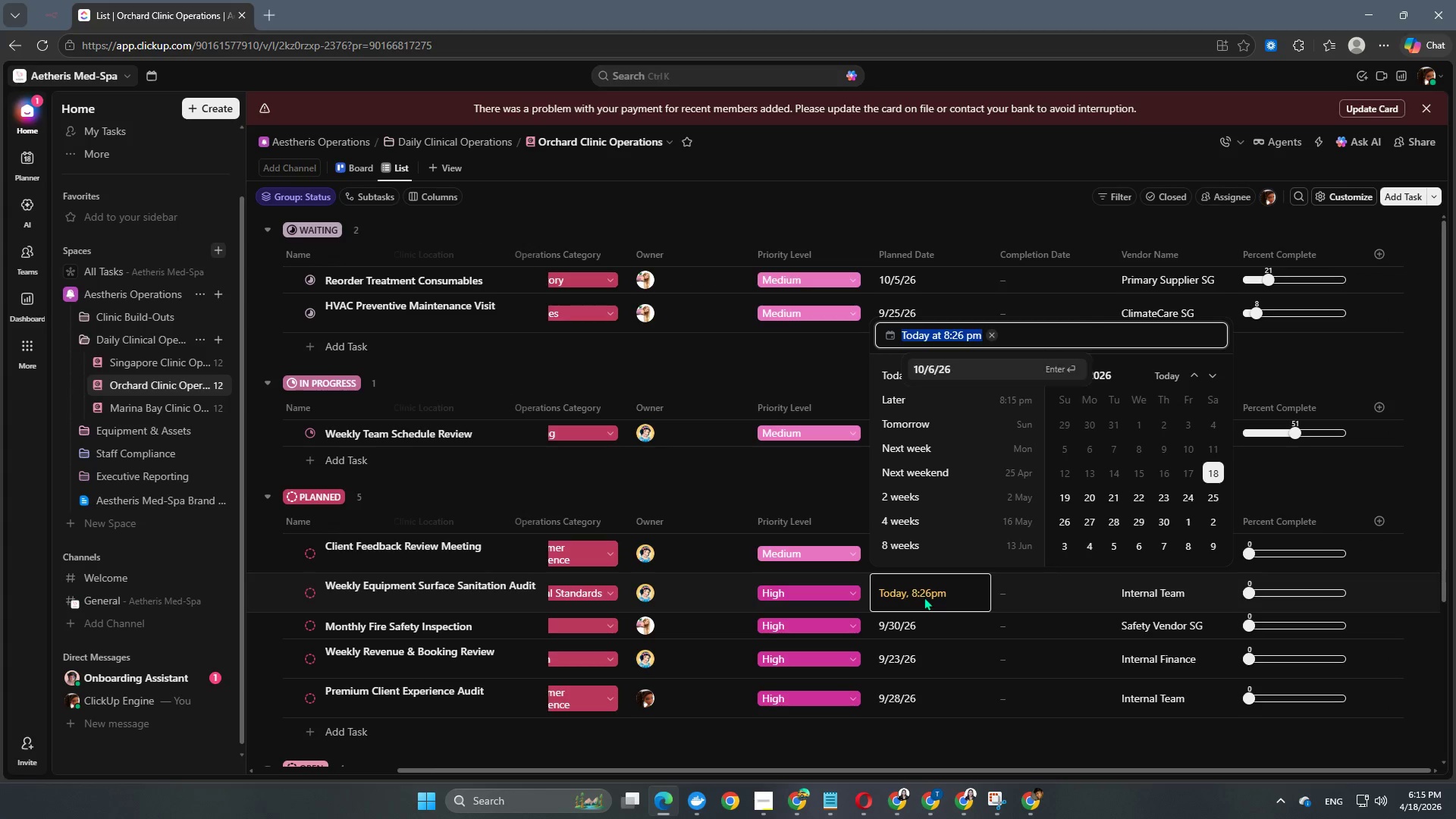 
key(Numpad2)
 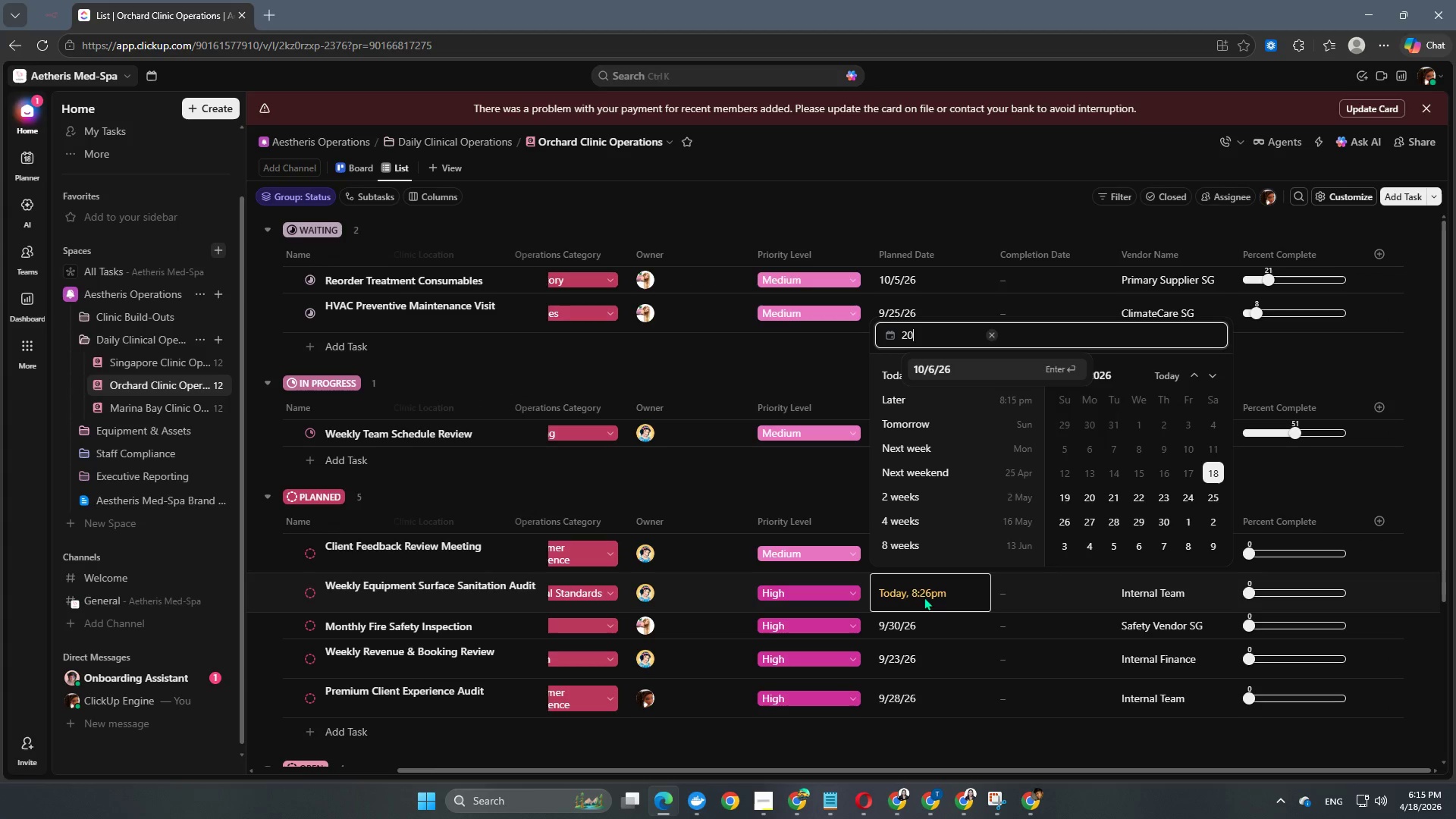 
key(Numpad0)
 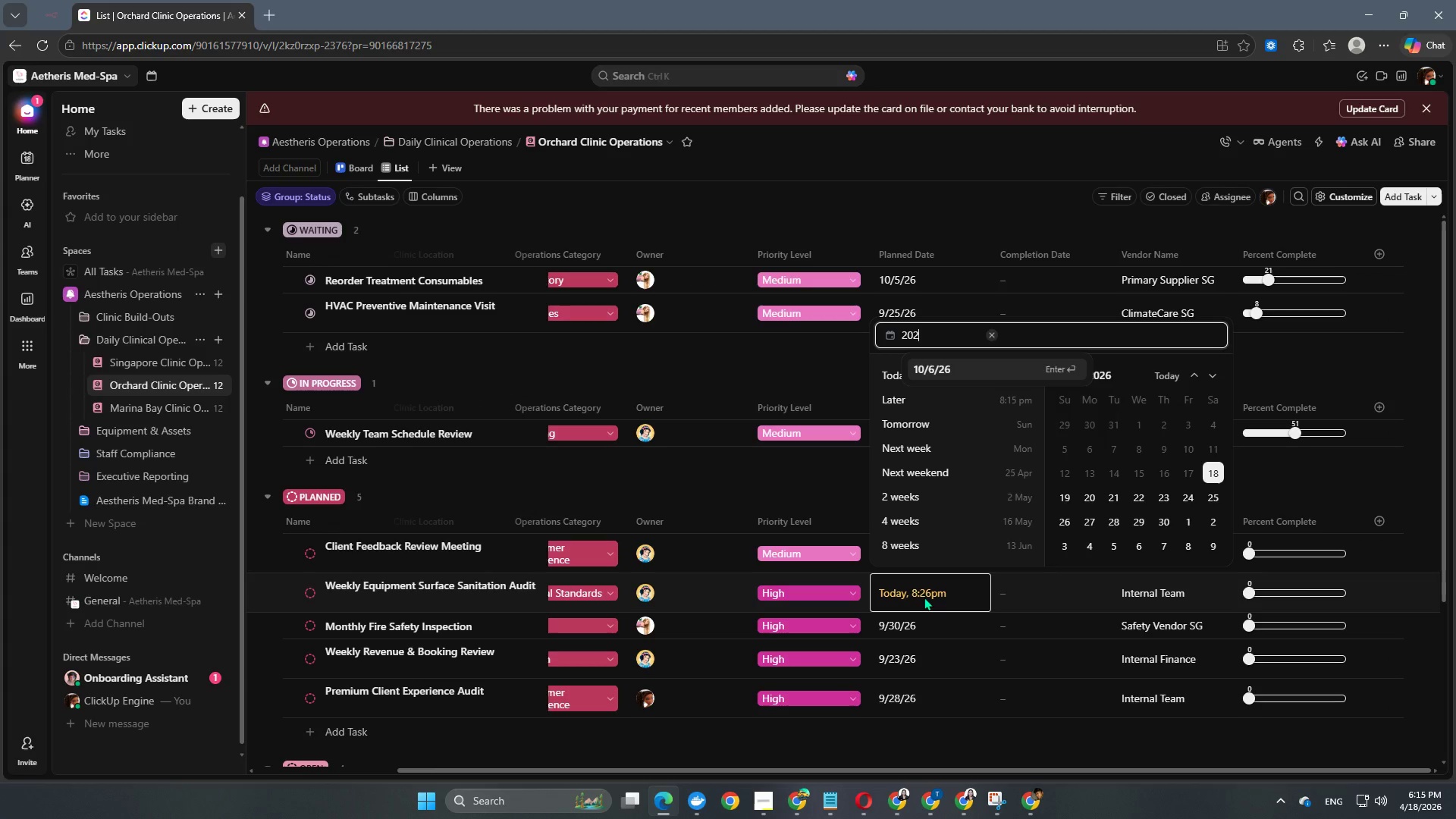 
key(Numpad2)
 